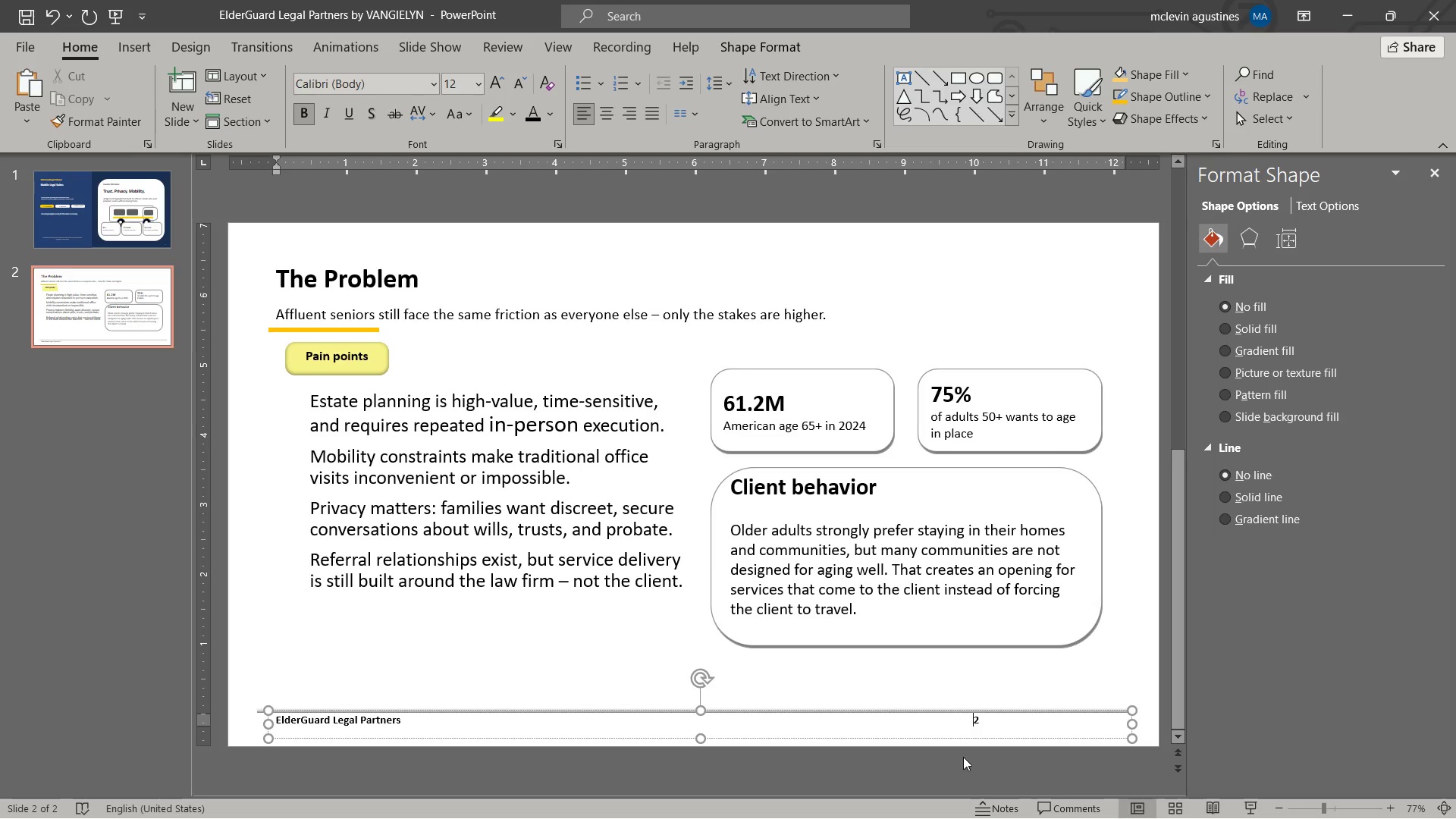 
key(Tab)
 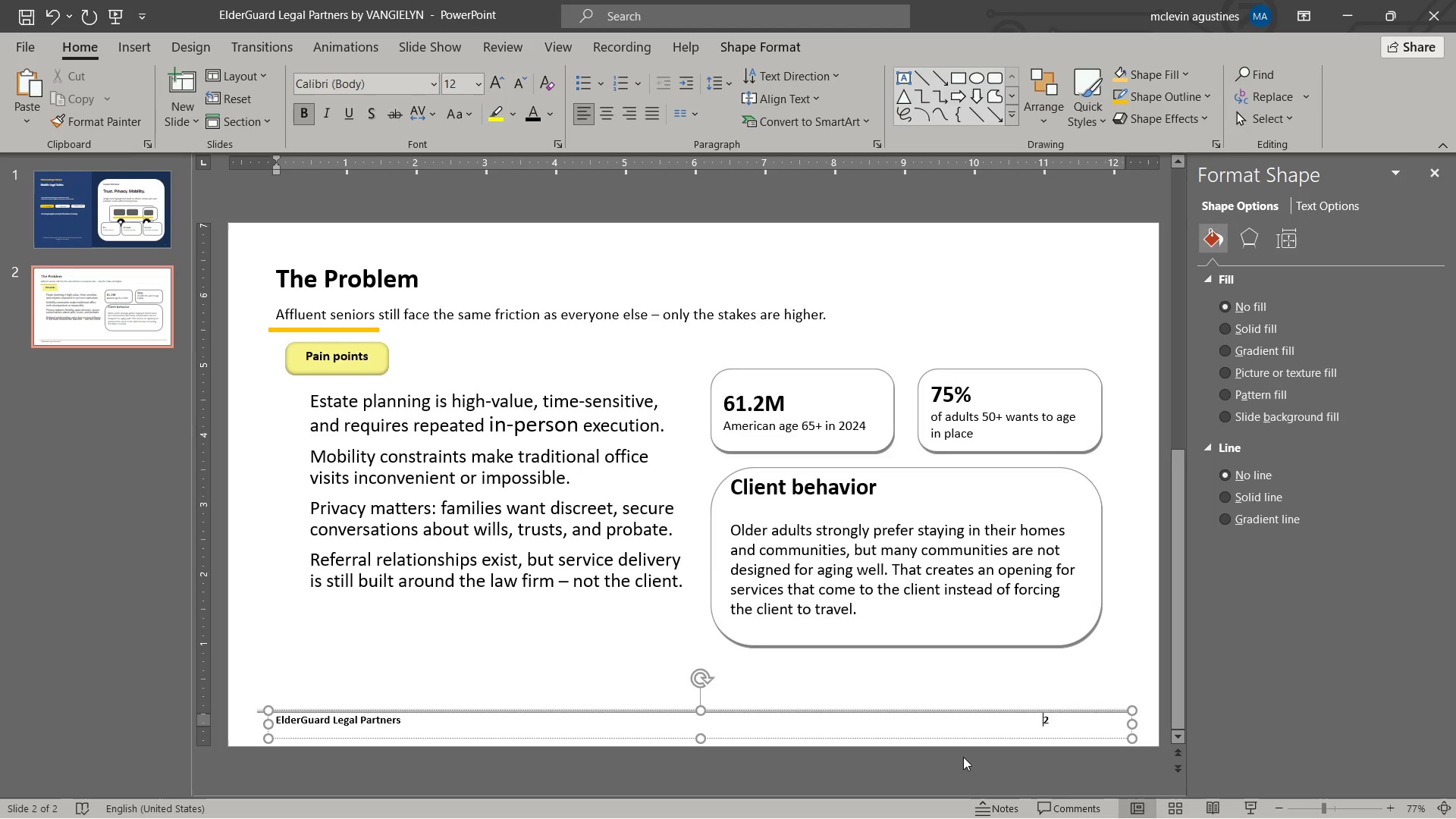 
key(Tab)
 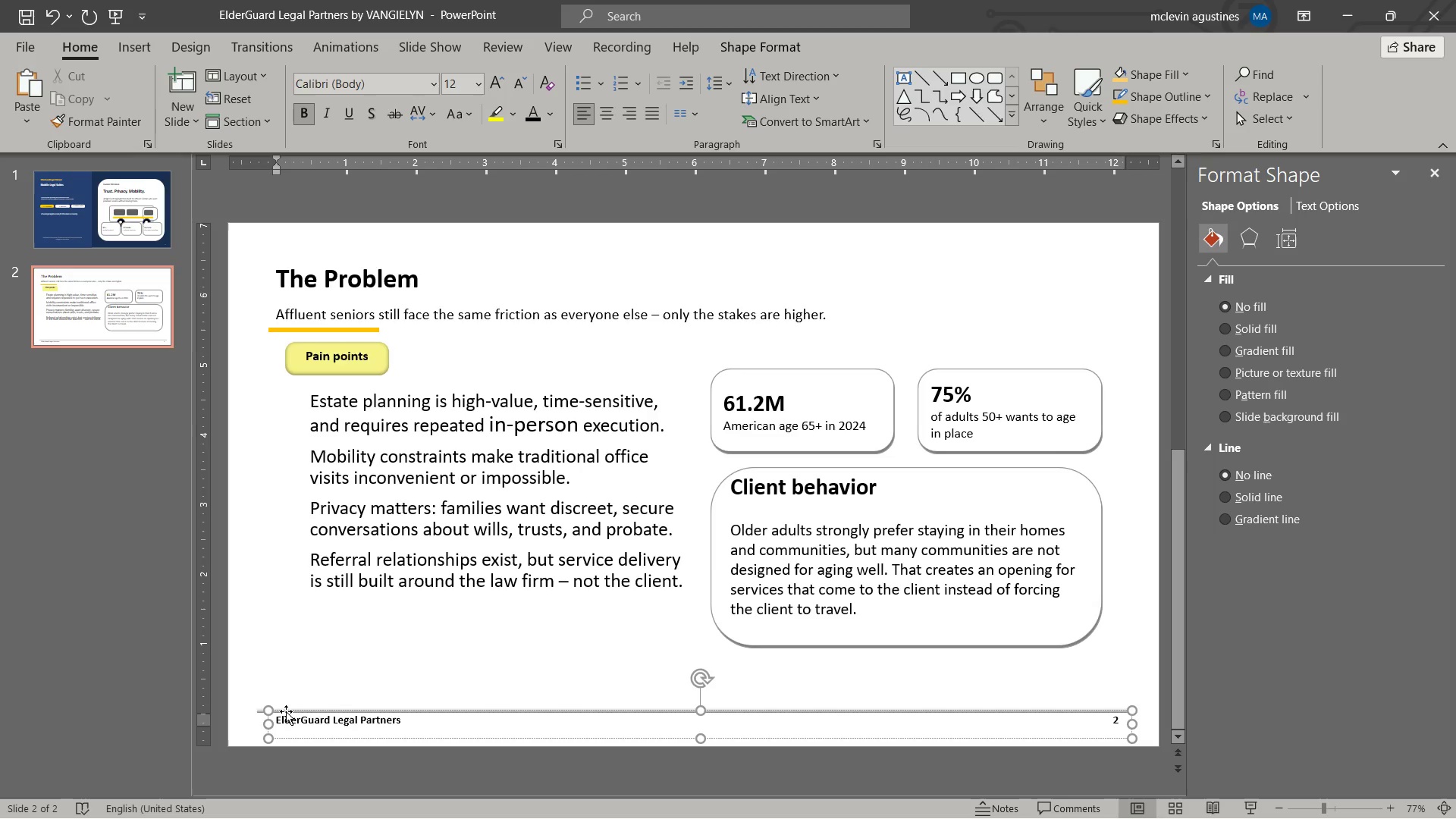 
wait(8.5)
 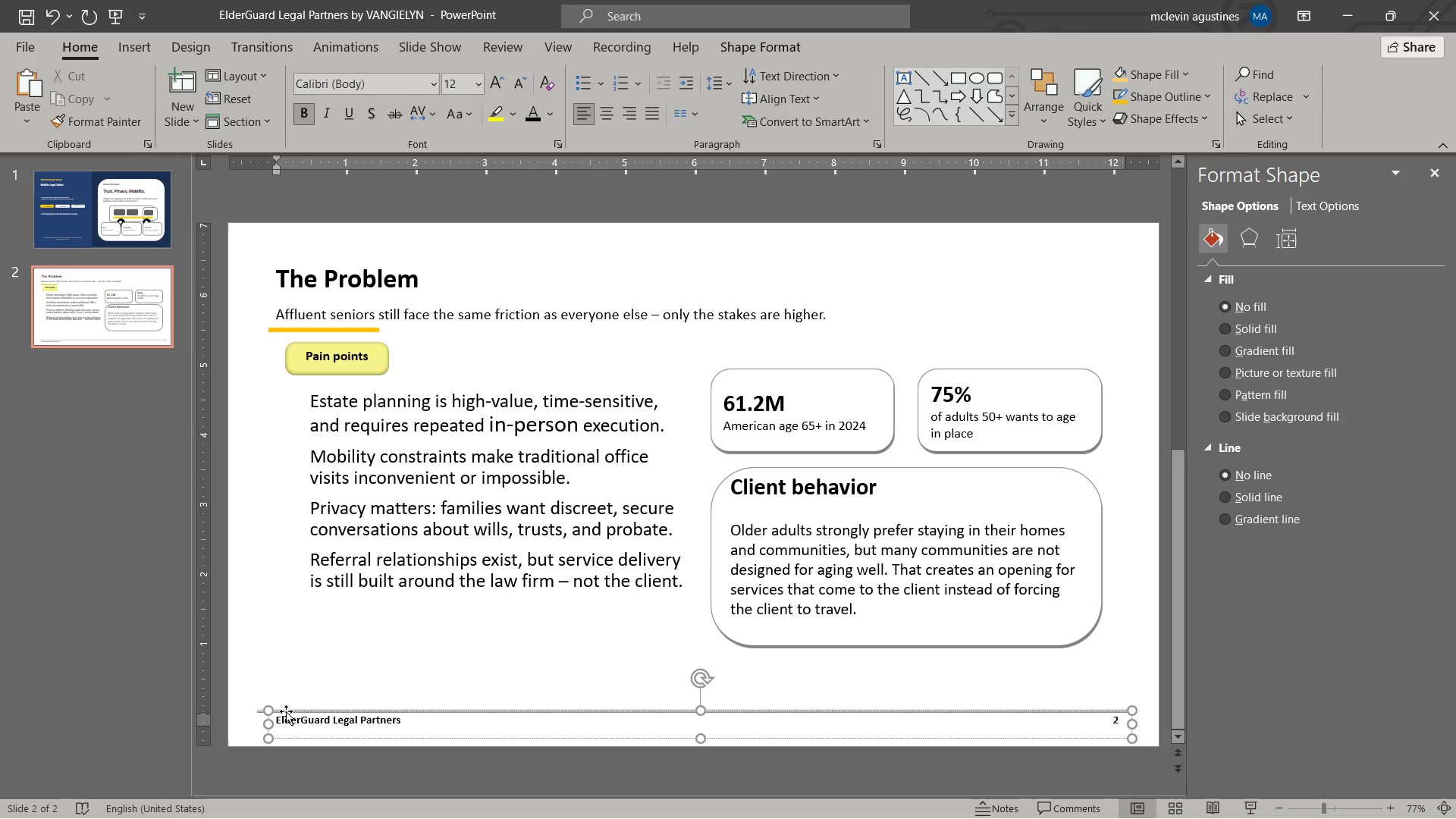 
left_click([636, 711])
 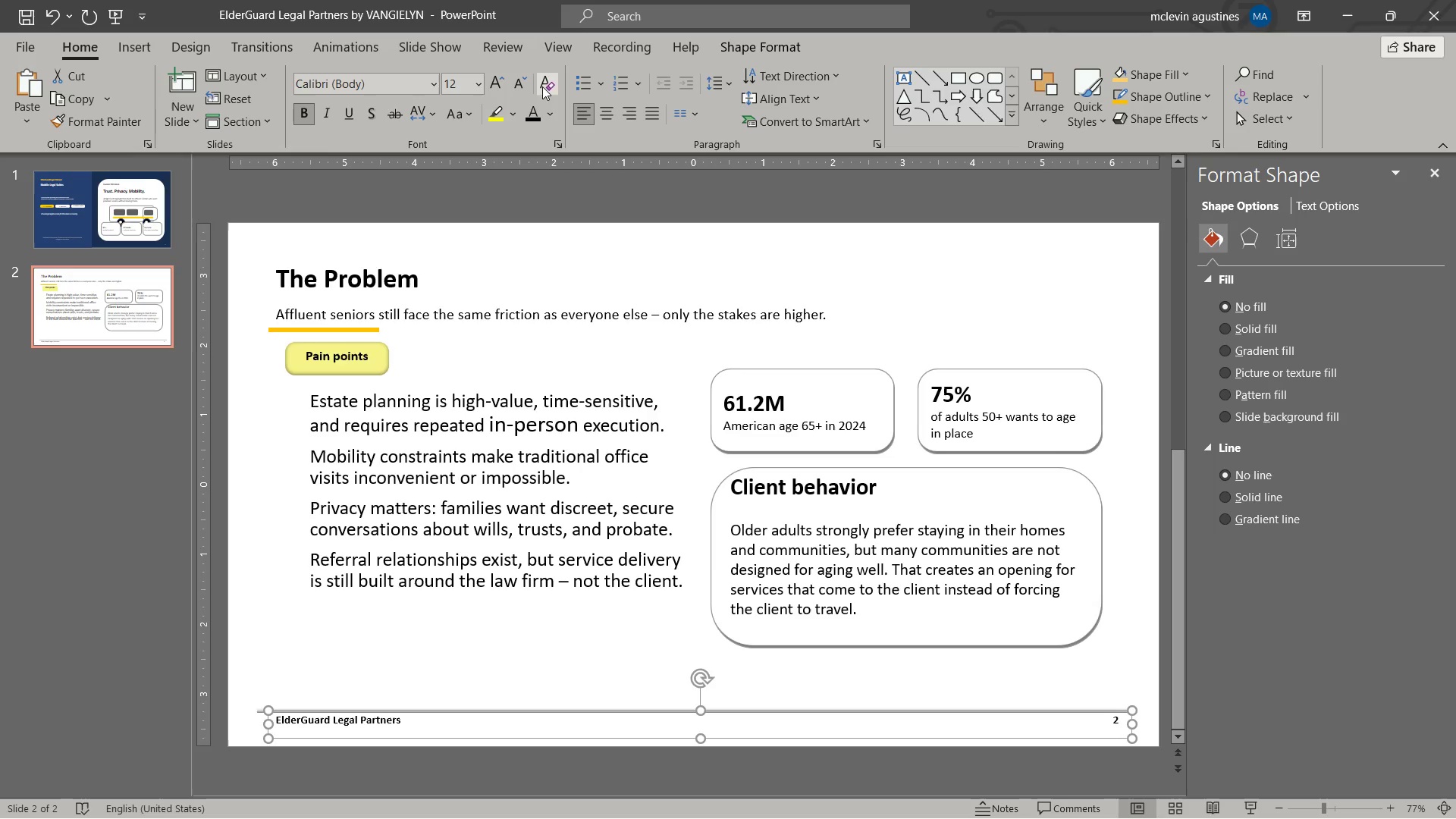 
left_click([551, 115])
 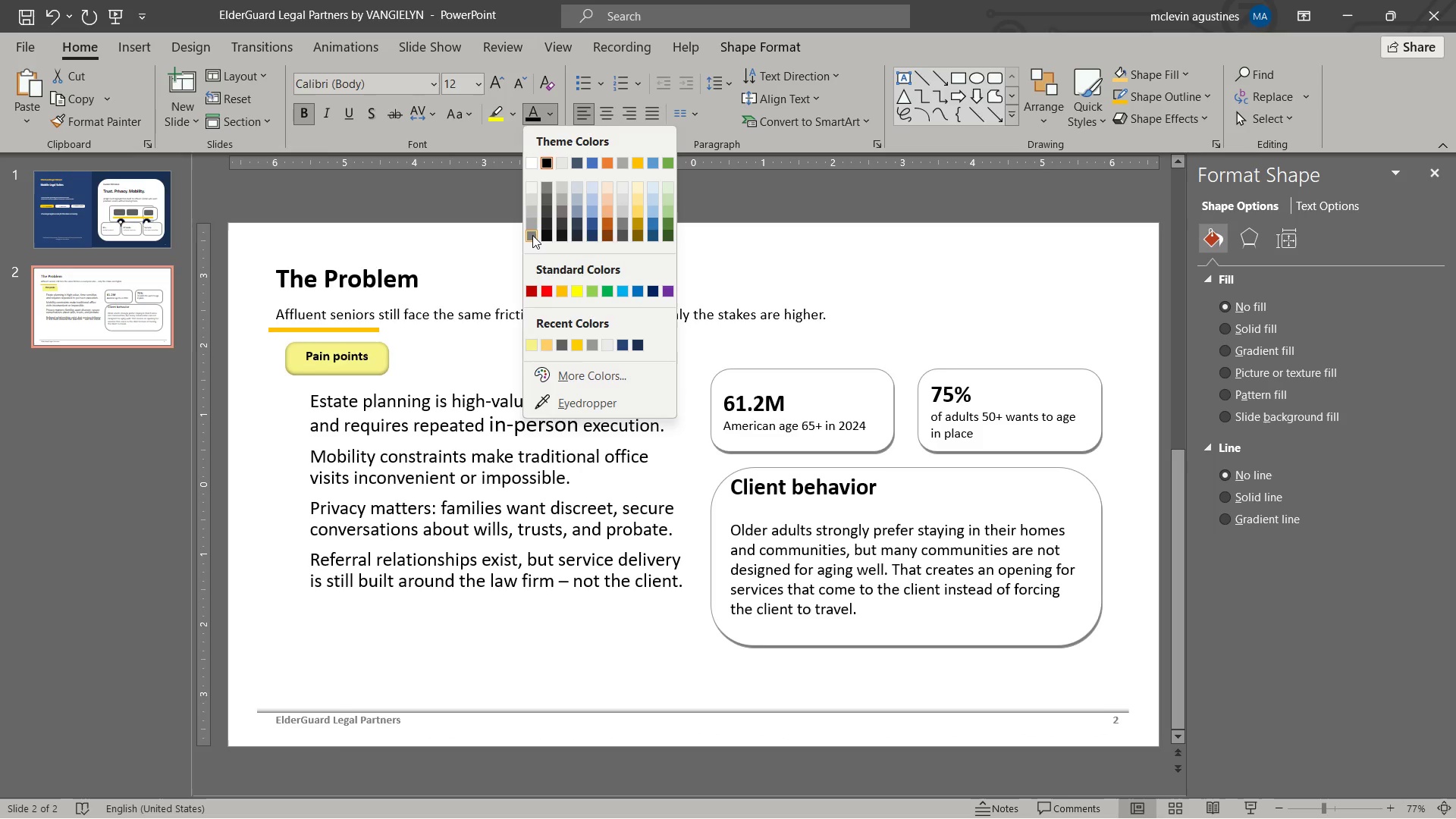 
left_click([532, 235])
 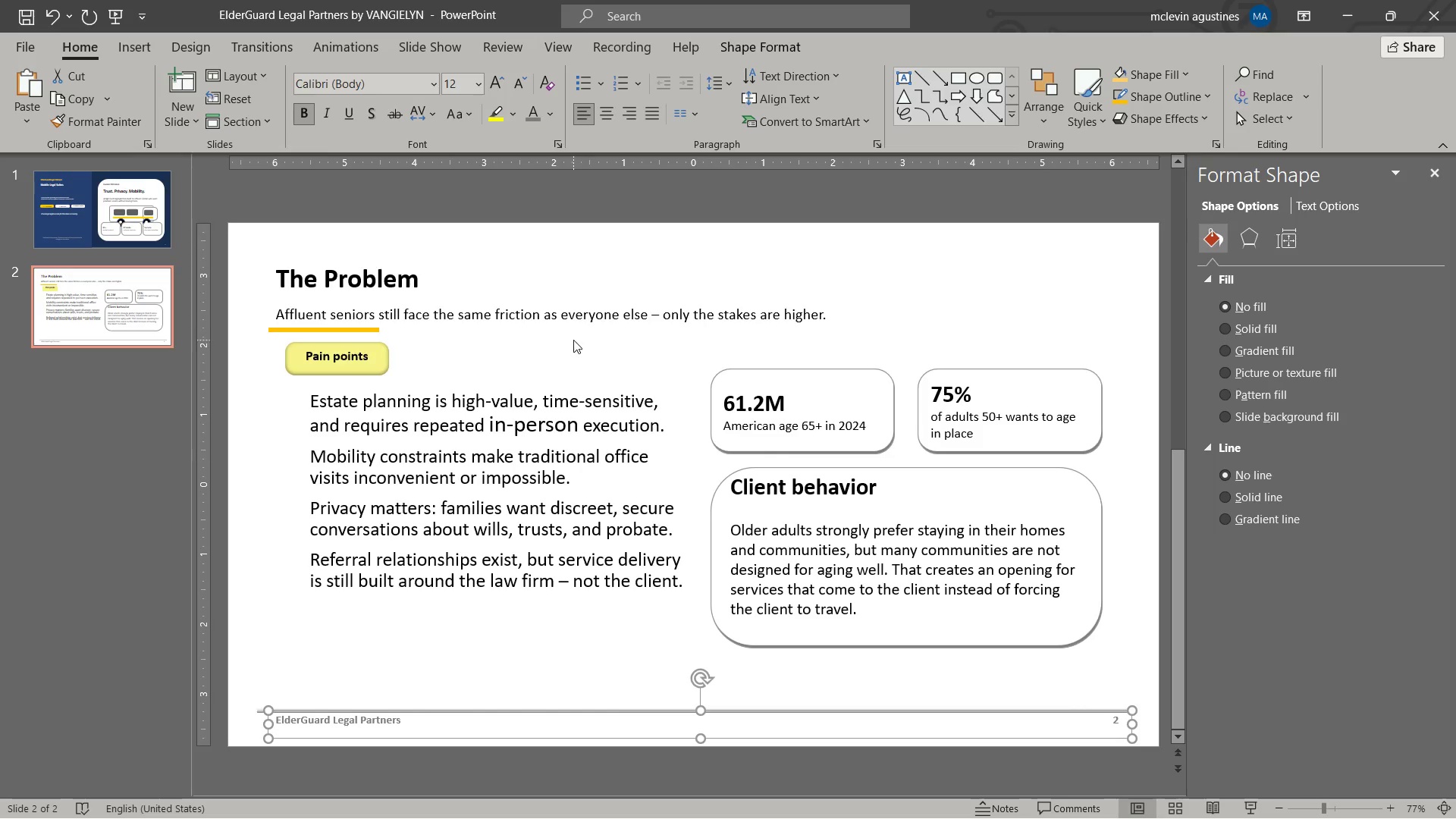 
left_click([567, 315])
 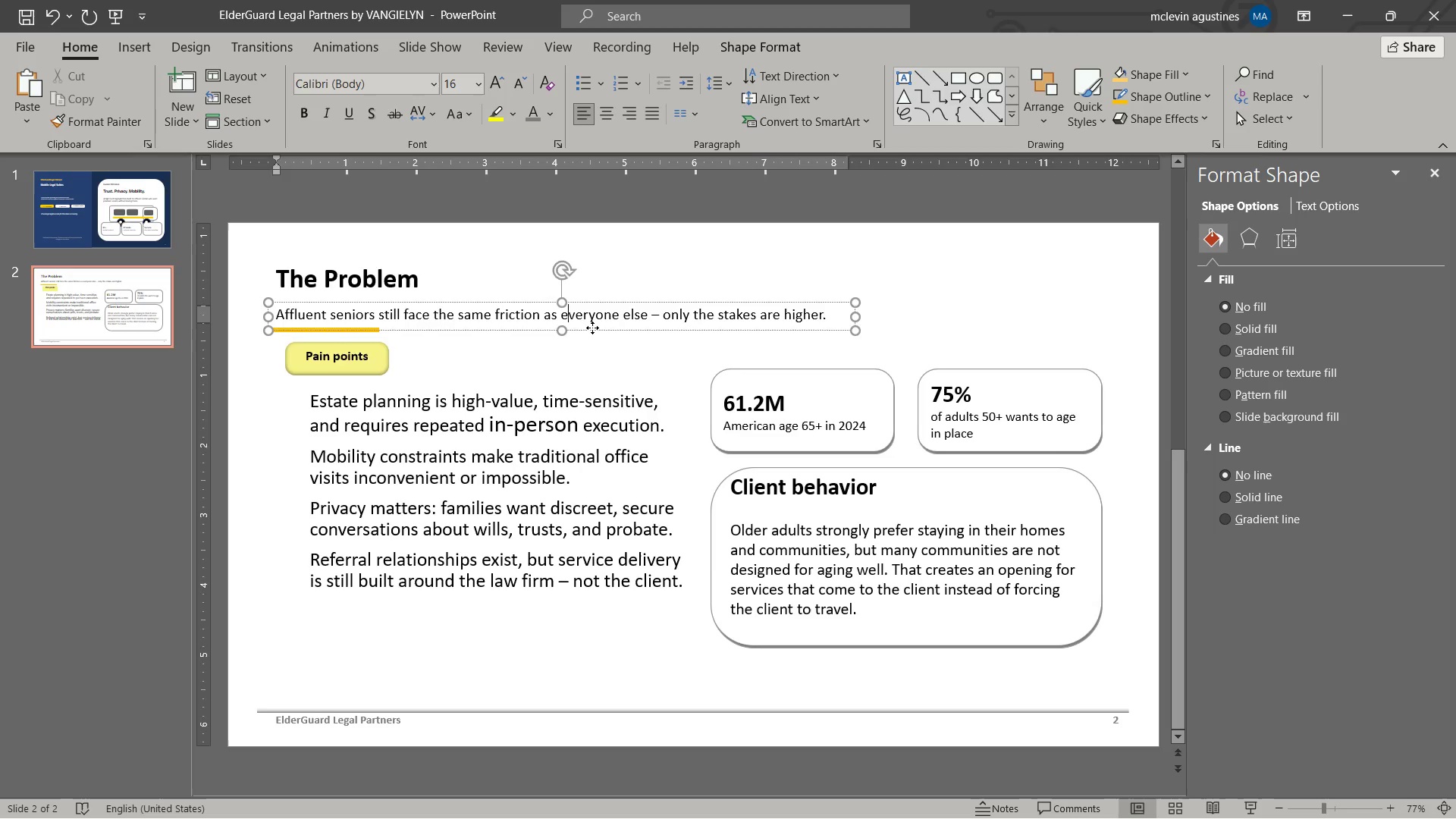 
left_click([592, 328])
 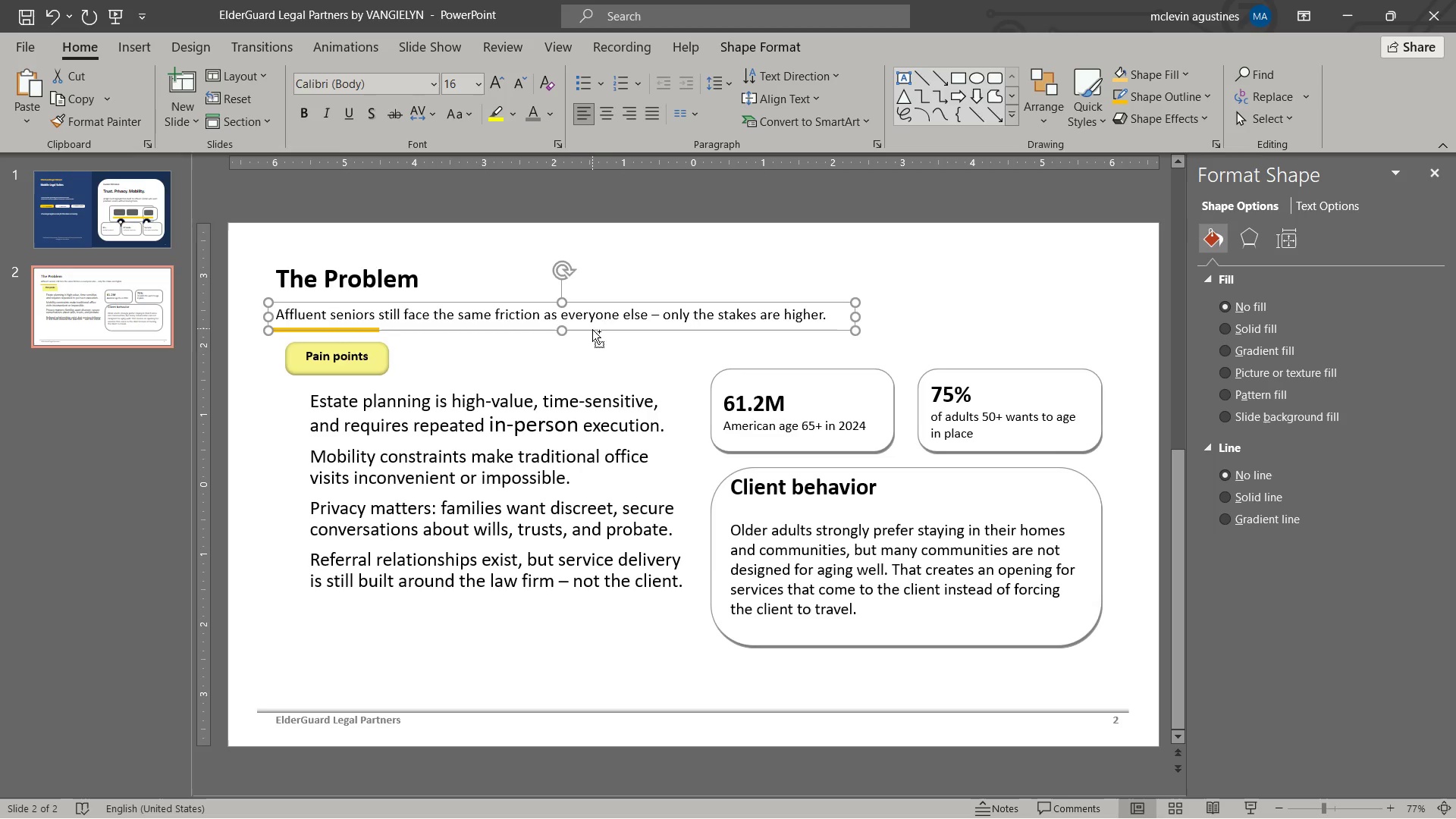 
key(Control+C)
 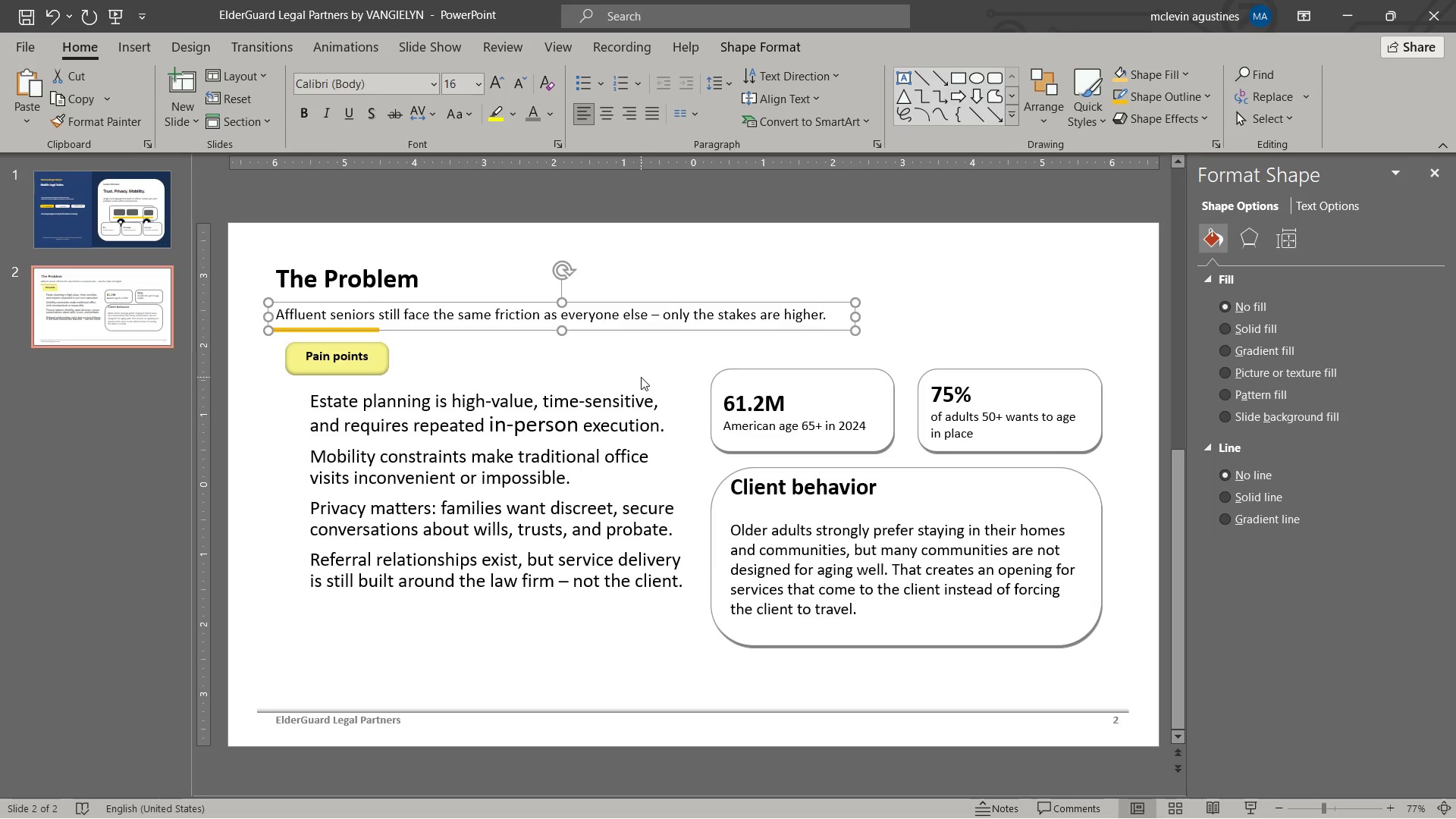 
key(Control+V)
 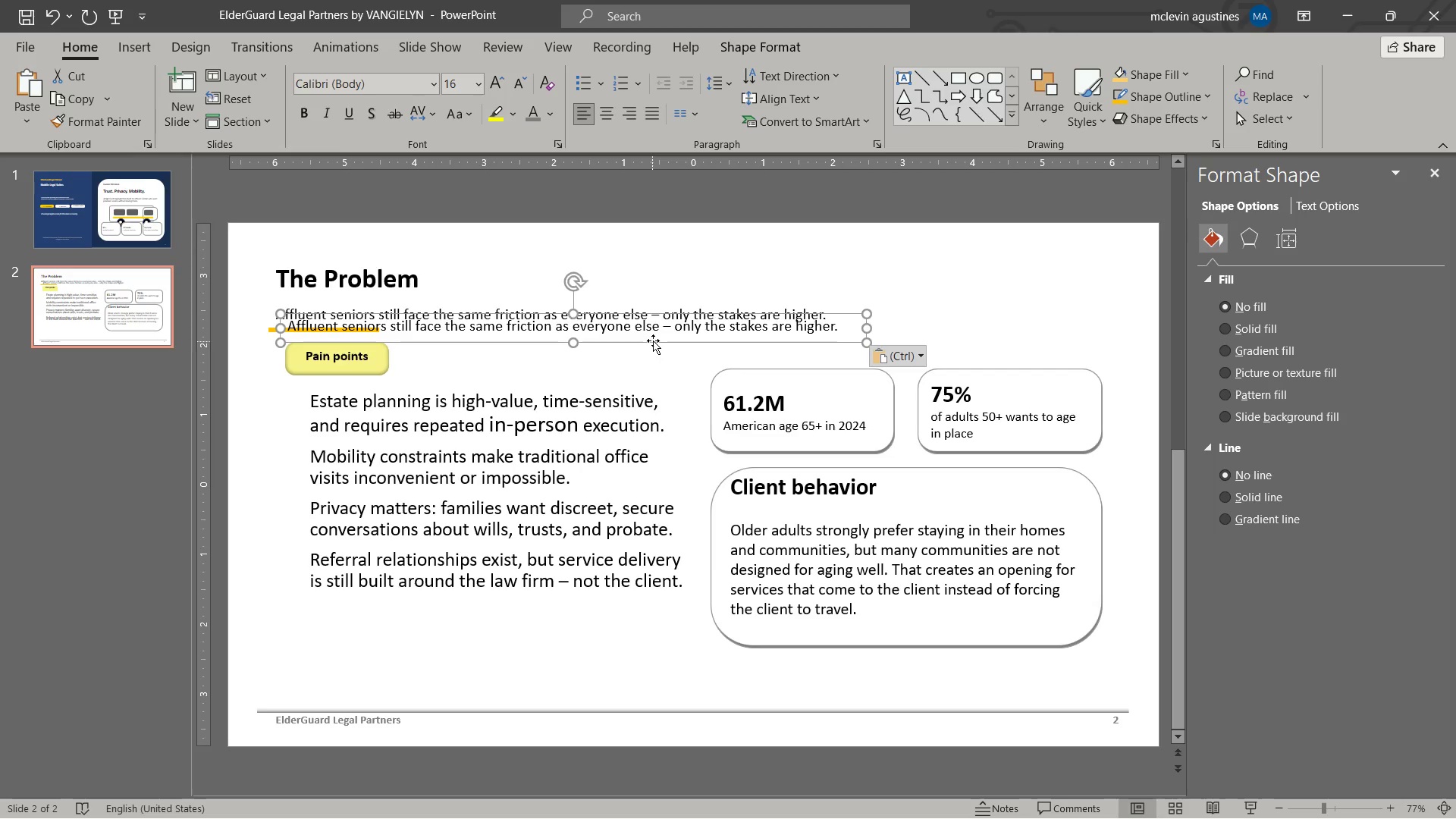 
left_click_drag(start_coordinate=[653, 340], to_coordinate=[914, 683])
 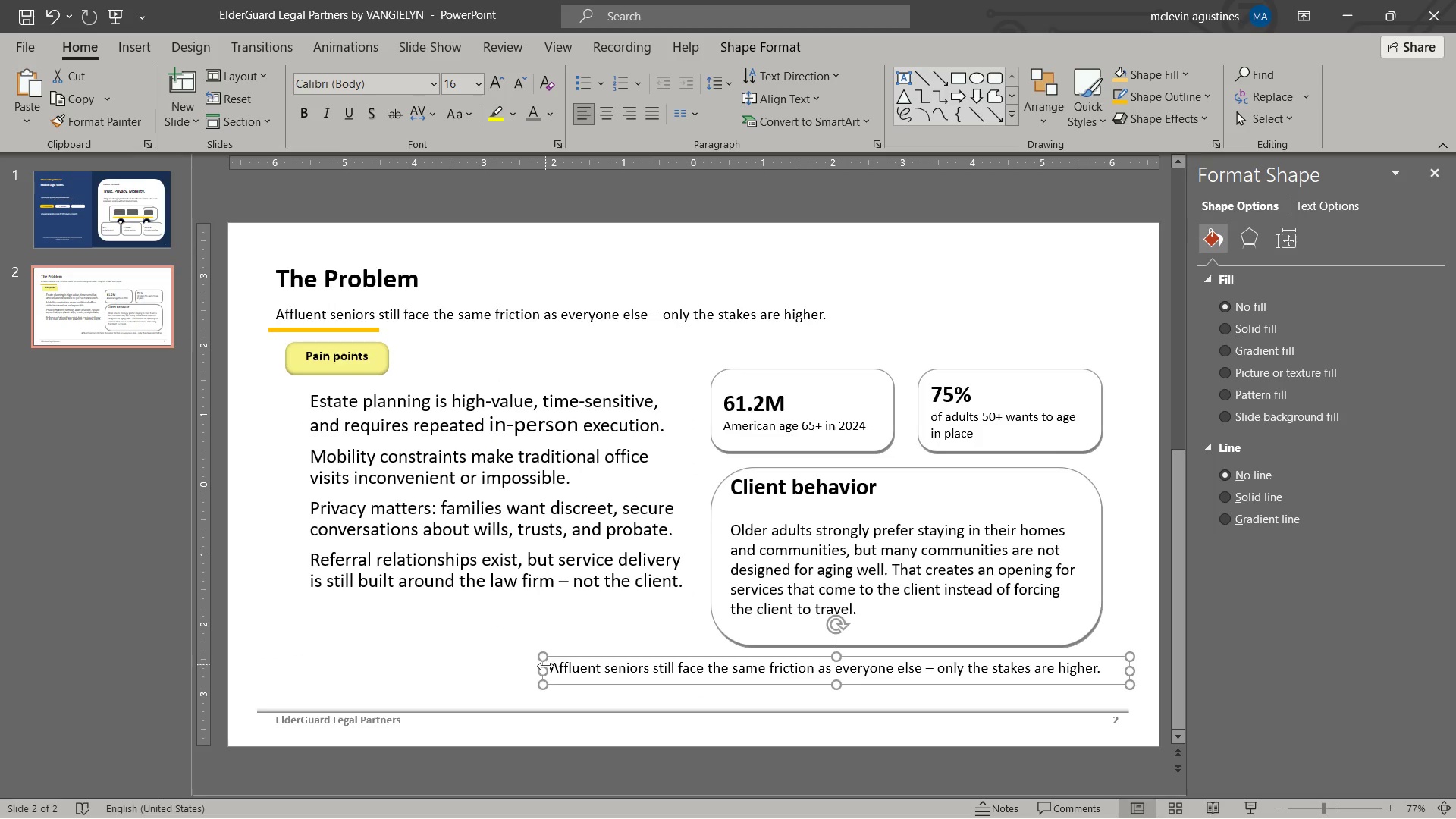 
left_click_drag(start_coordinate=[543, 669], to_coordinate=[712, 687])
 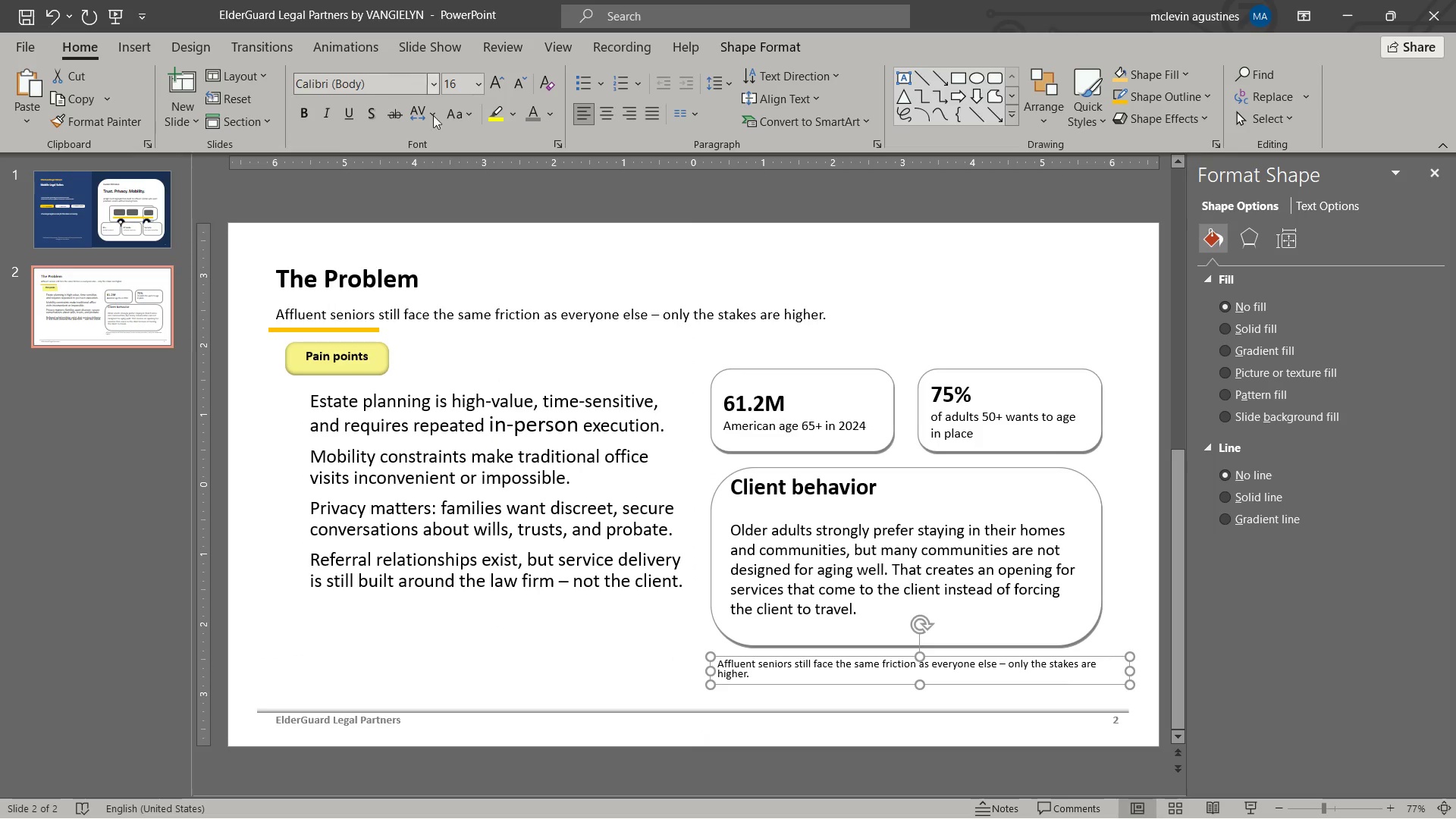 
left_click([537, 118])
 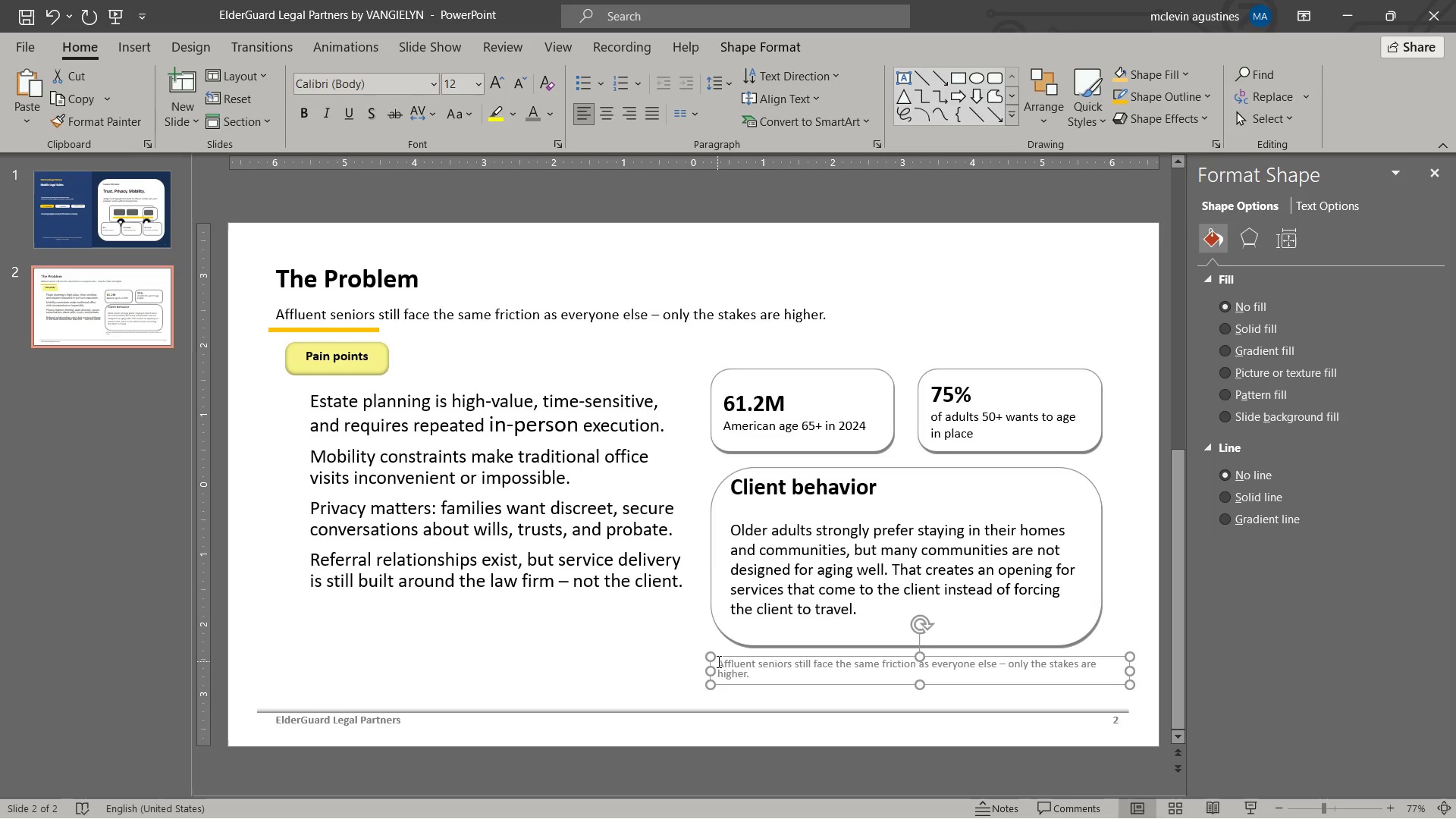 
left_click_drag(start_coordinate=[718, 662], to_coordinate=[786, 679])
 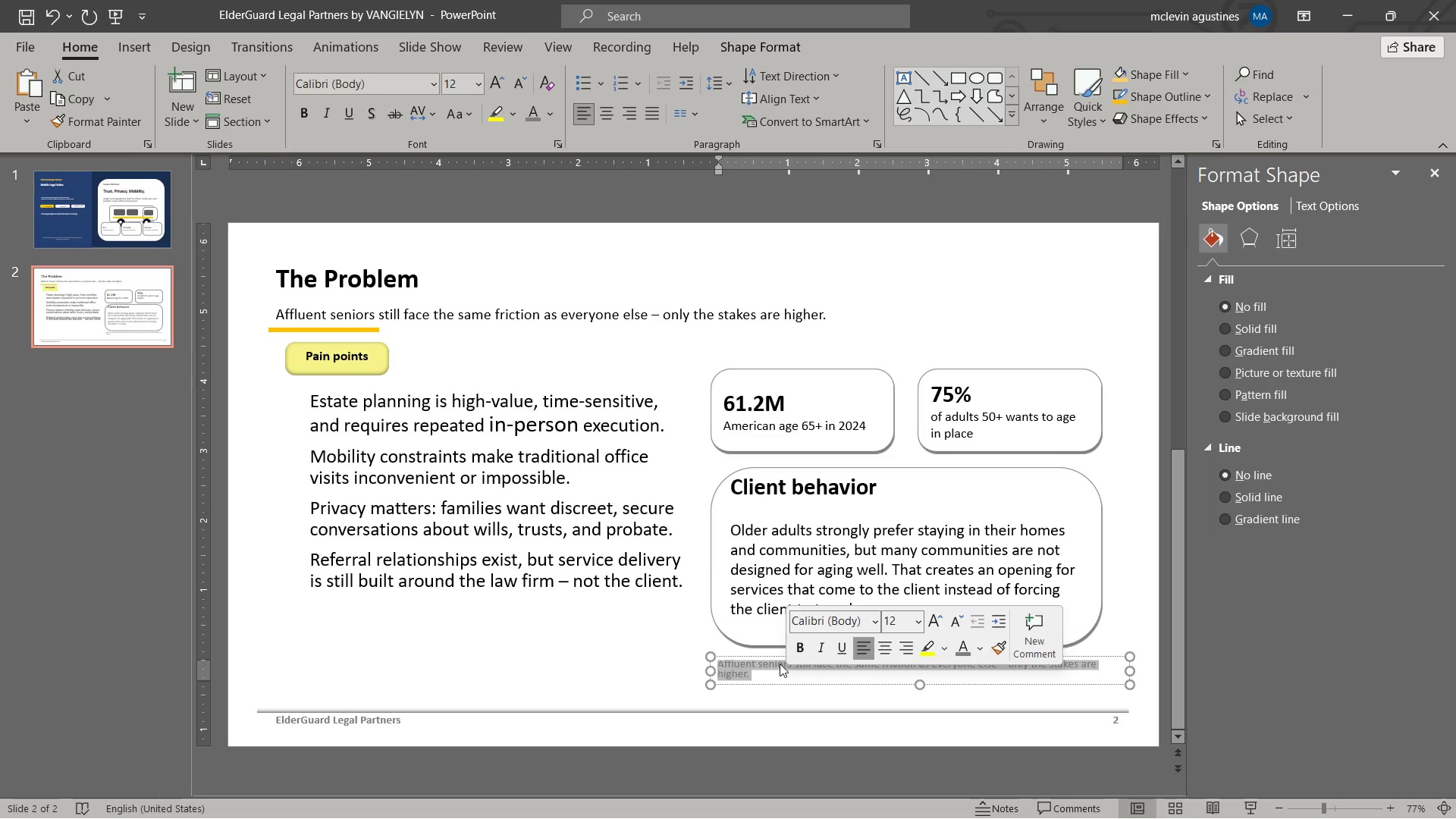 
type(source)
 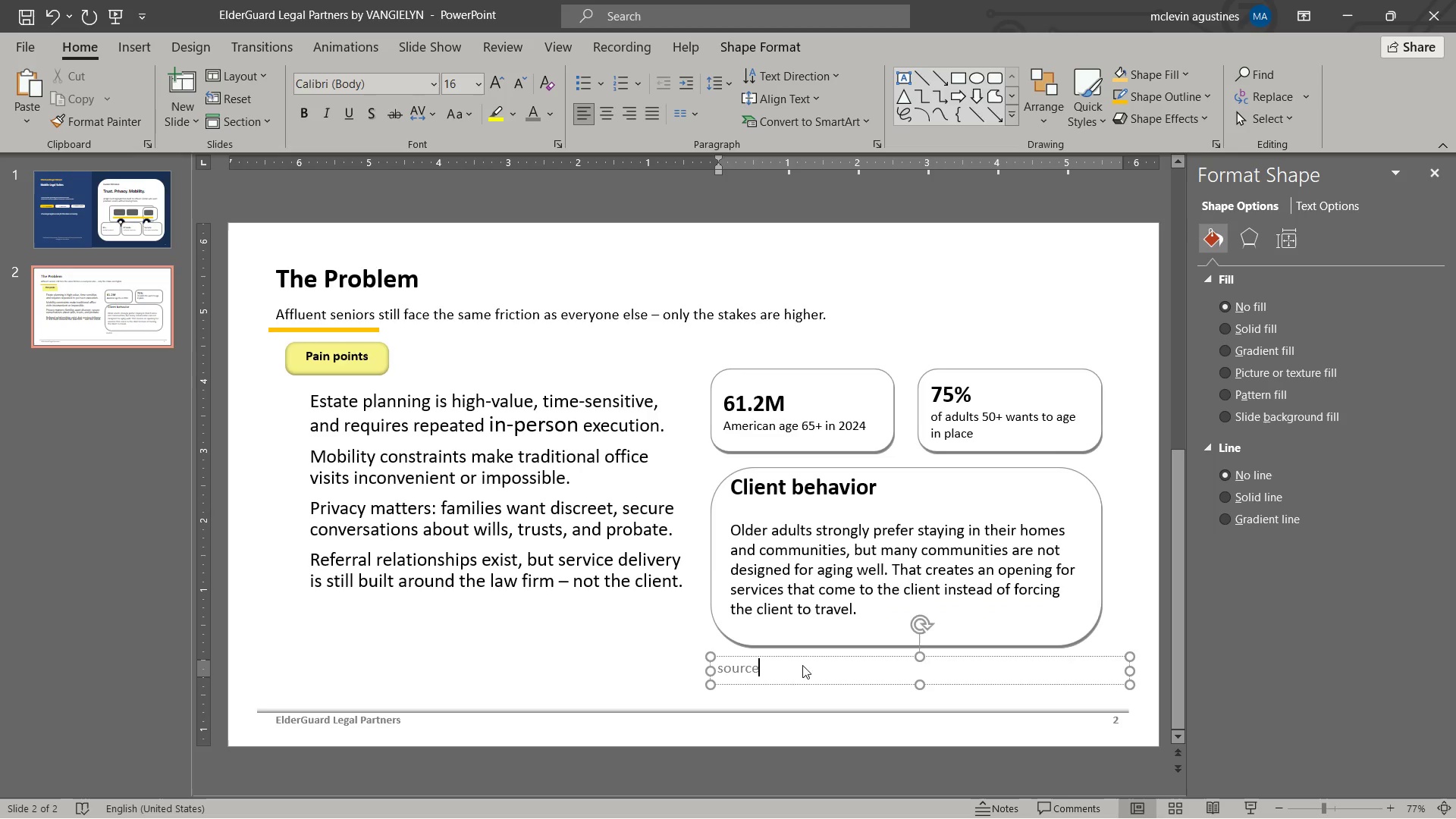 
left_click([815, 657])
 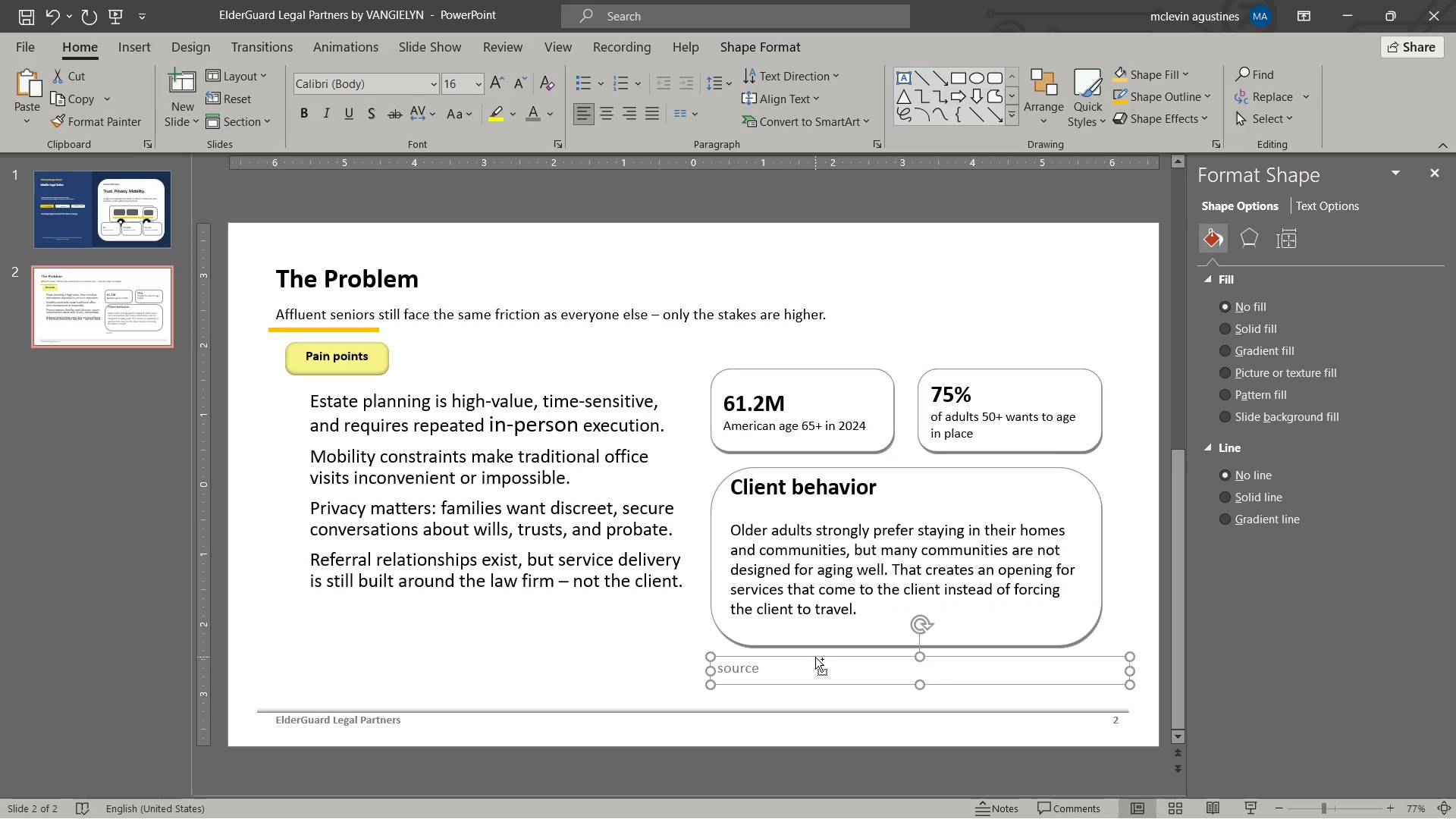 
key(Control+B)
 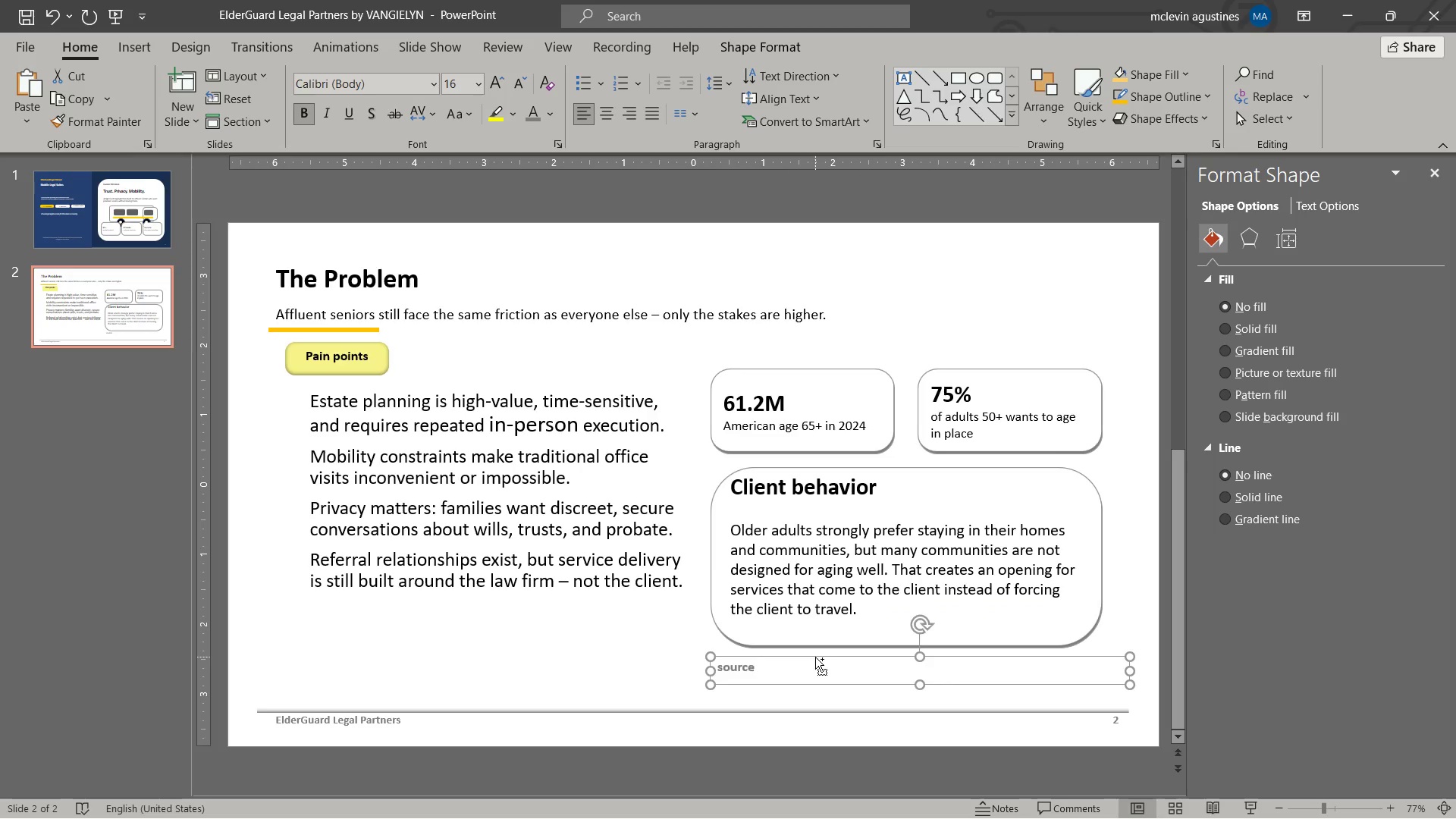 
key(Control+BracketLeft)
 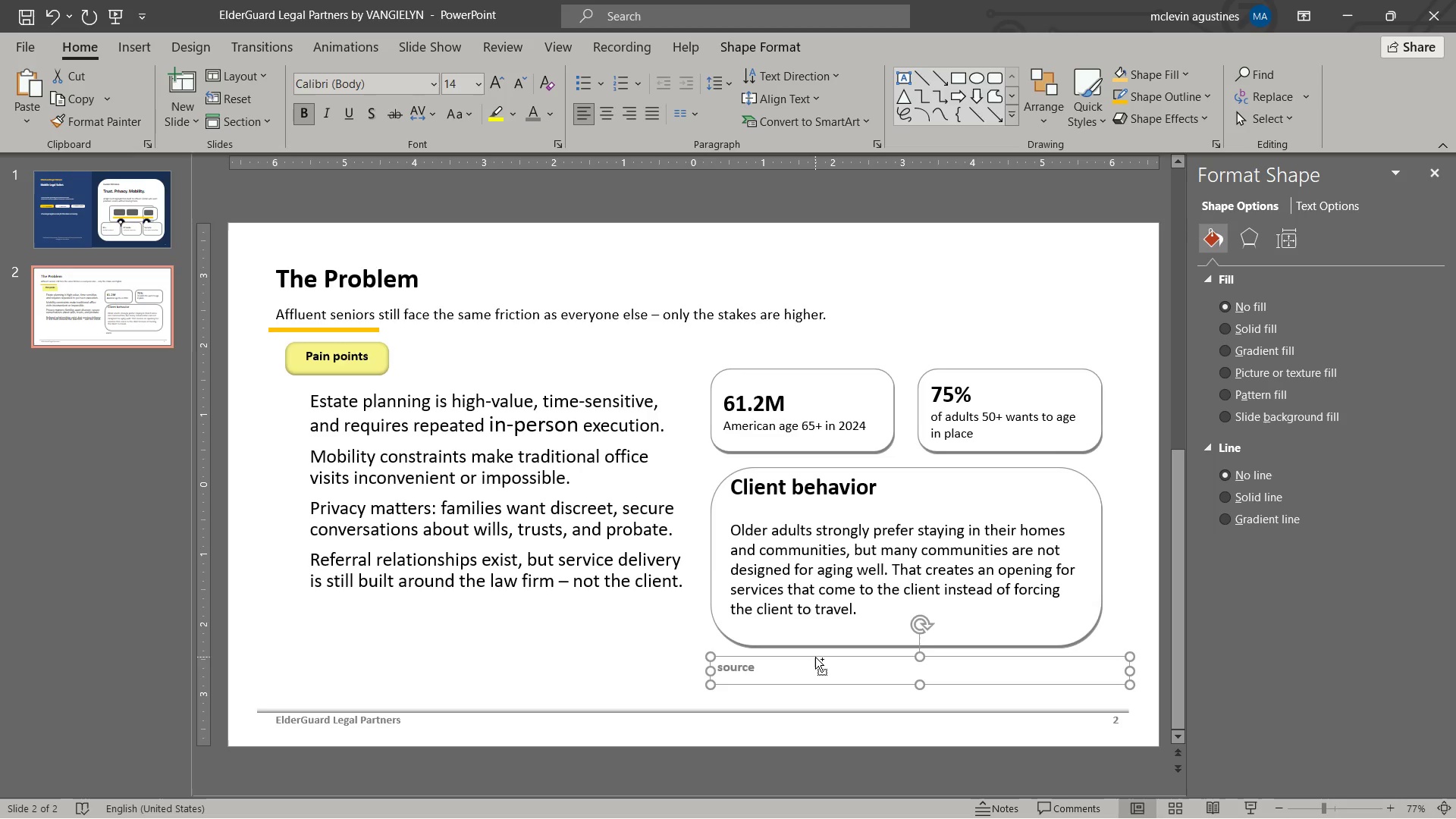 
key(Control+BracketLeft)
 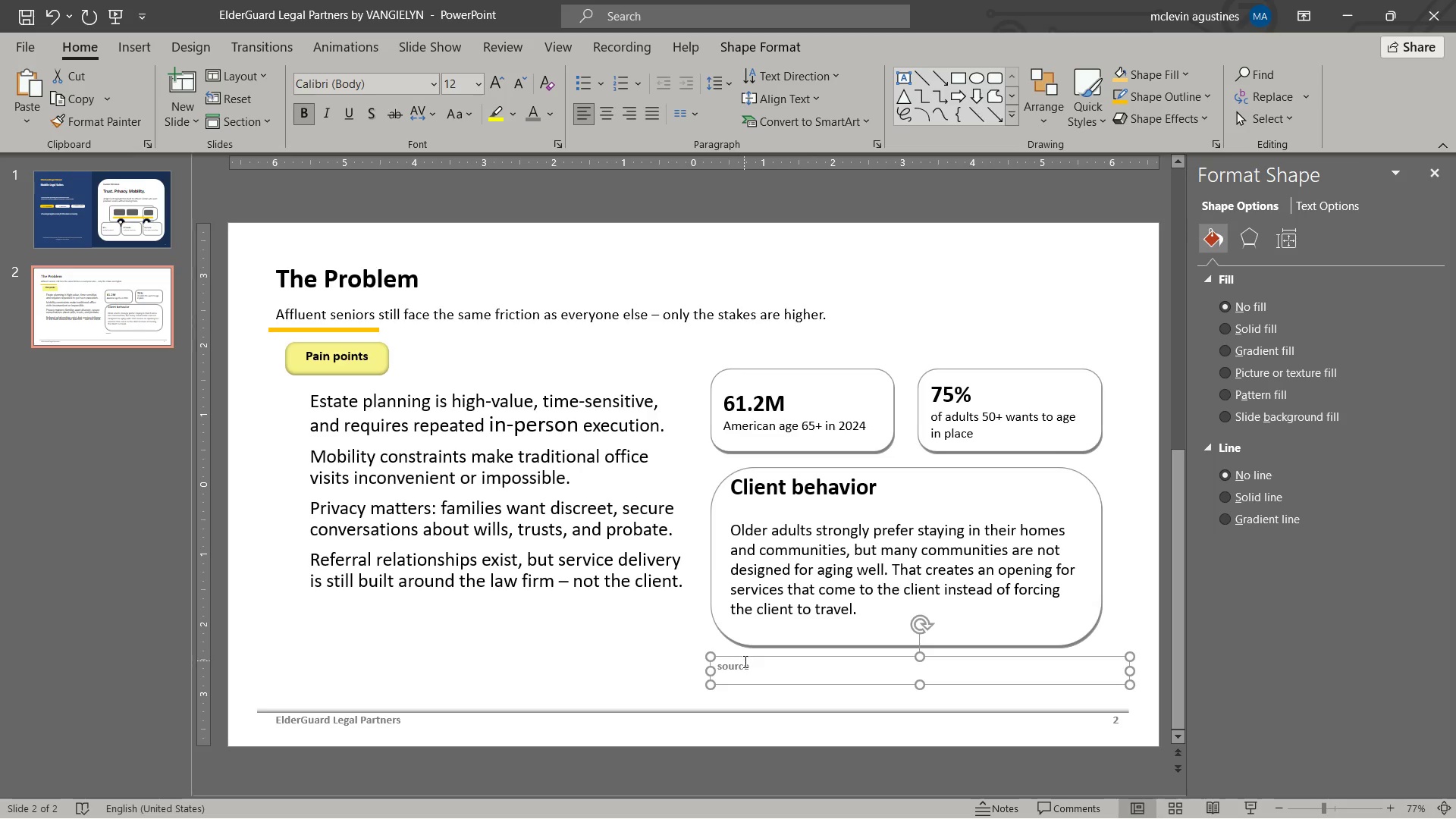 
left_click([744, 661])
 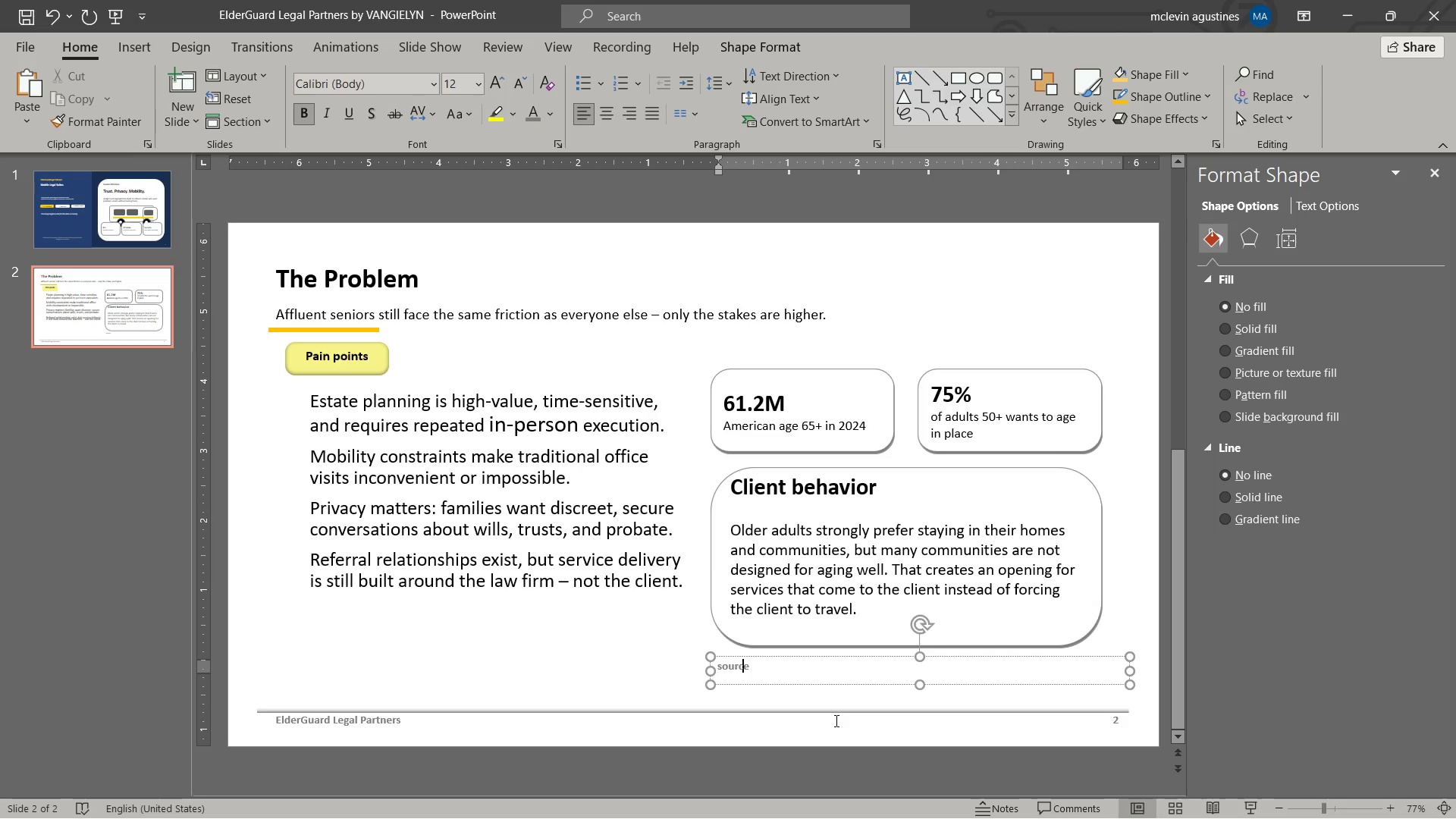 
key(ArrowRight)
 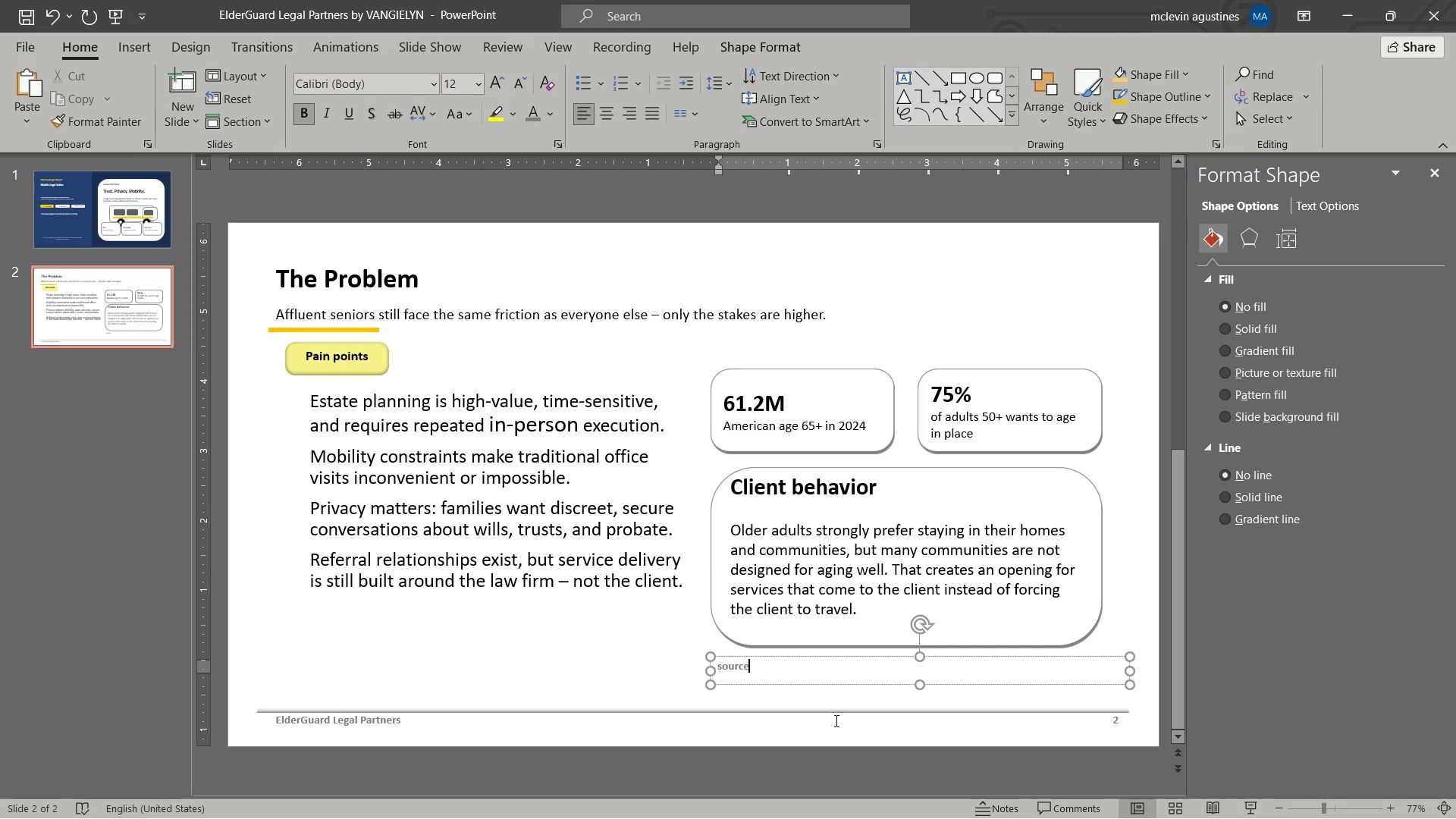 
type( cues for the market slide: U.S. Census Bureau and AARP.)
key(Escape)
 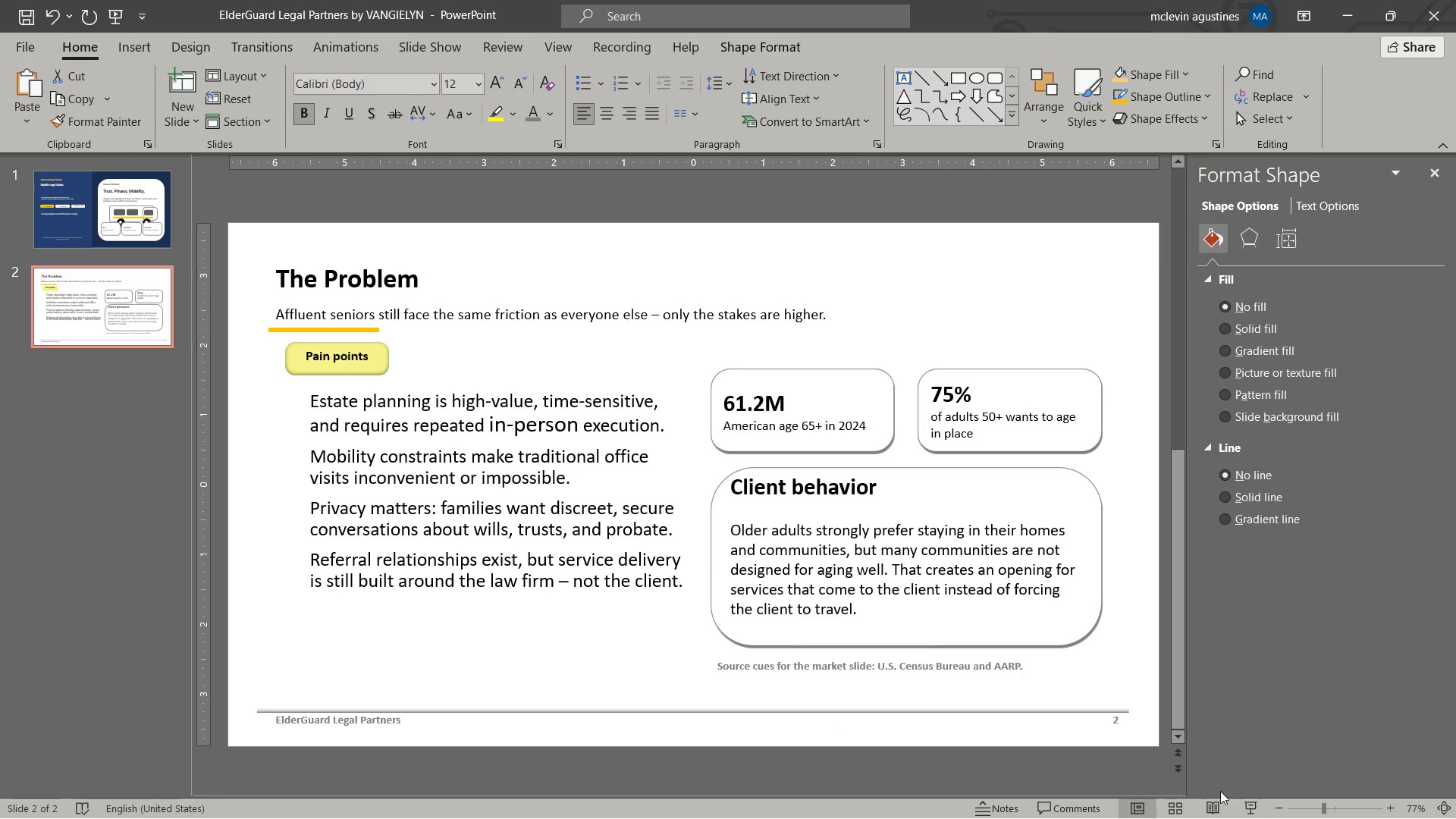 
 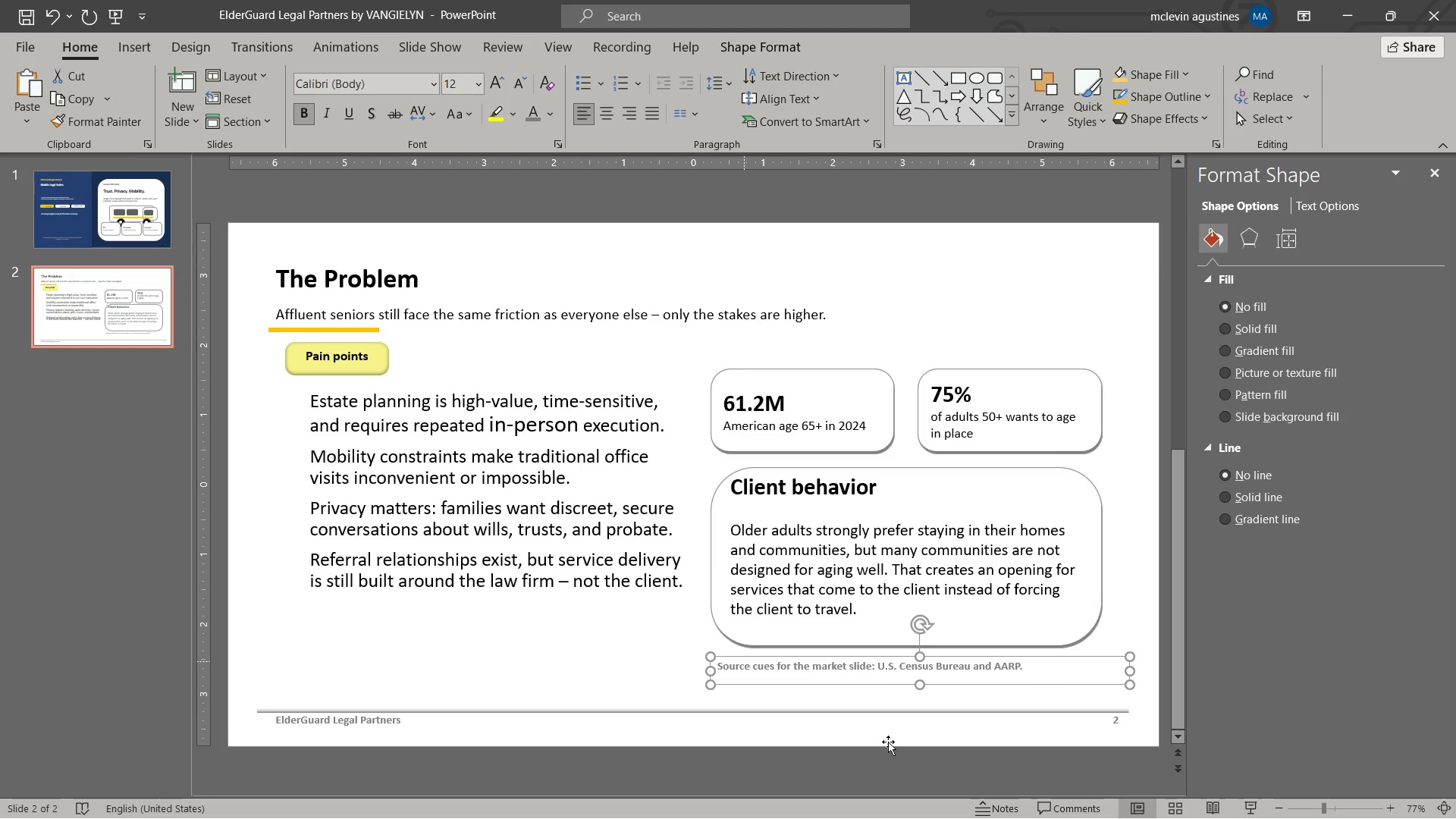 
key(Escape)
 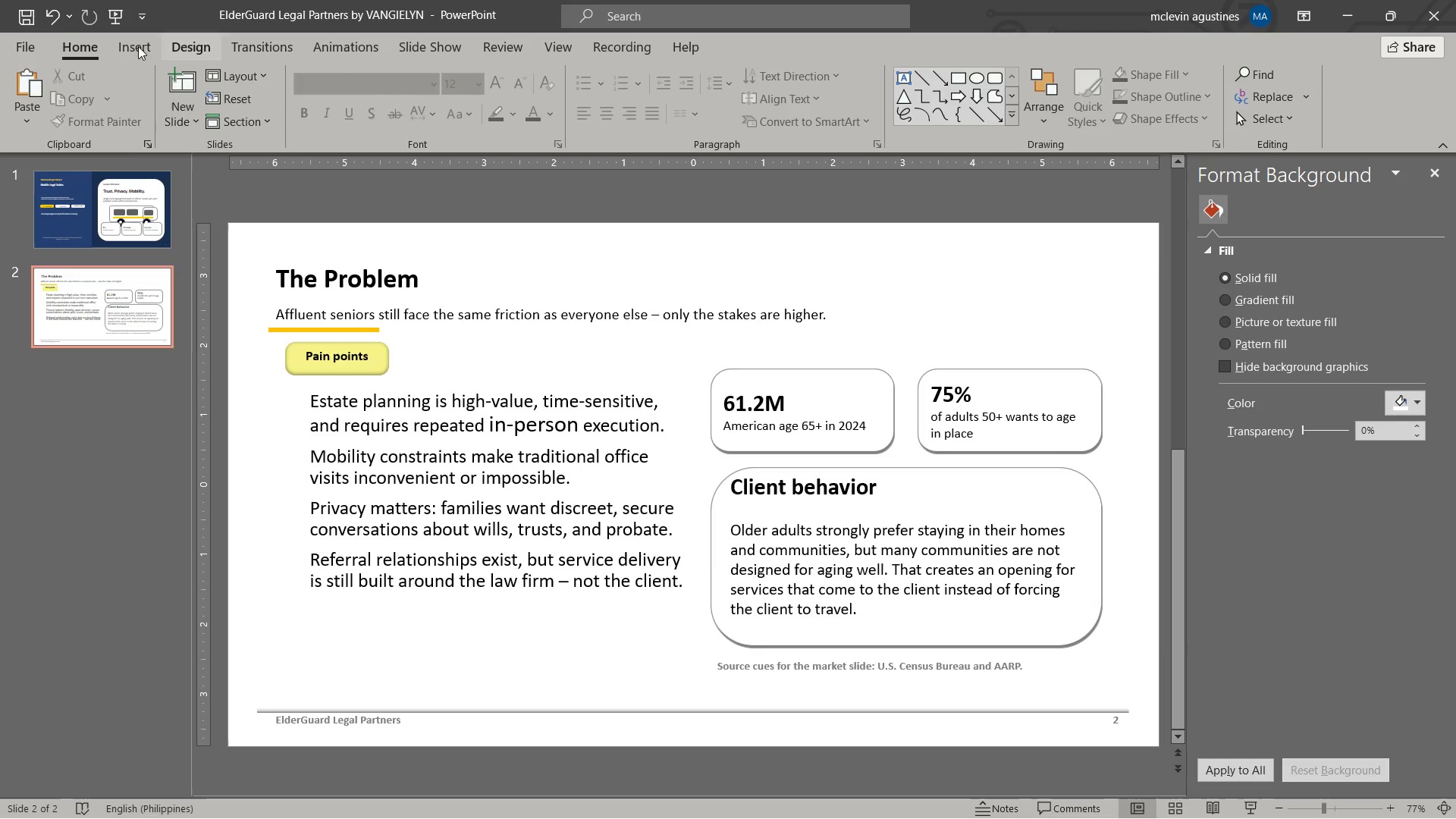 
left_click([27, 14])
 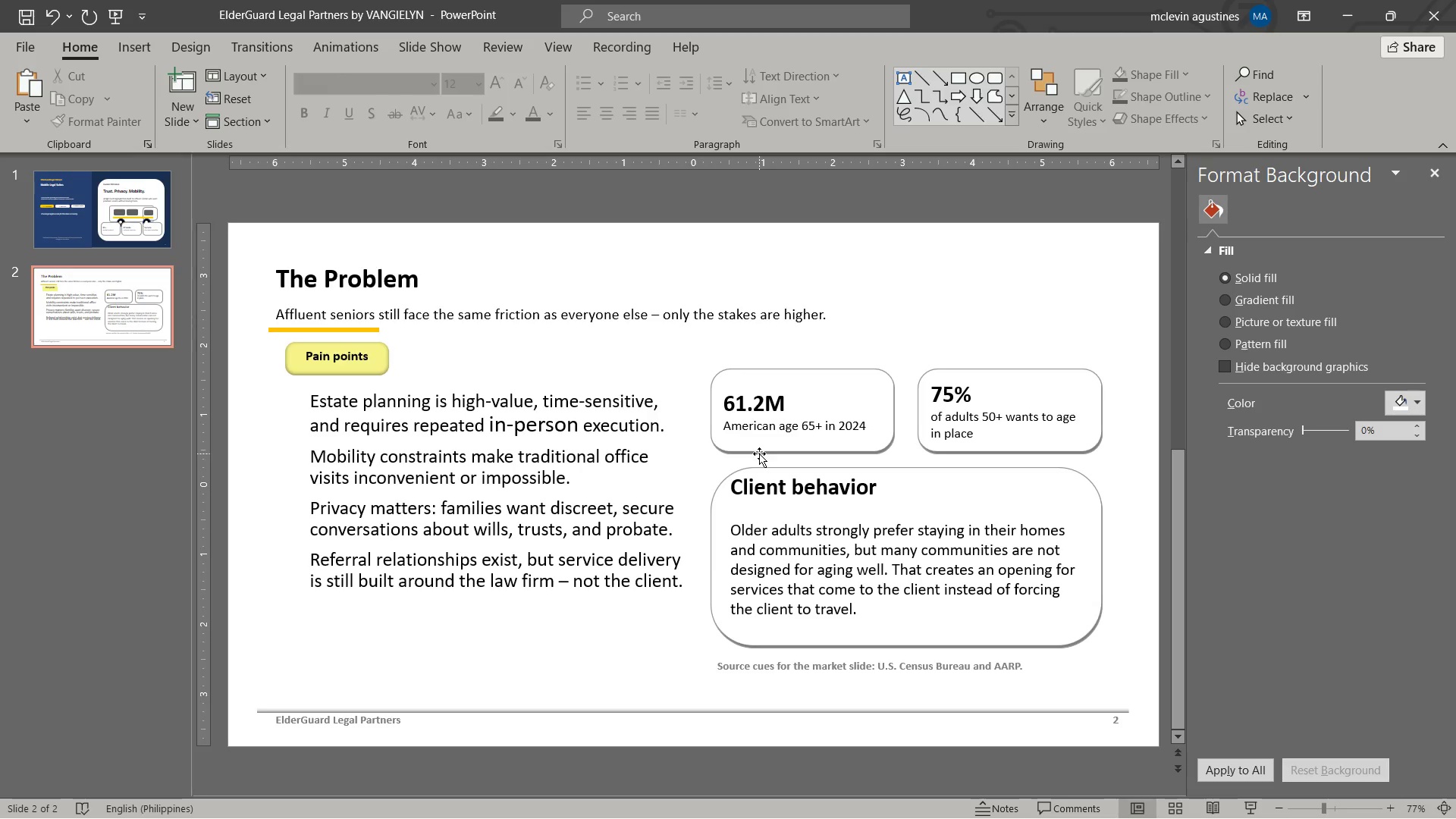 
wait(14.36)
 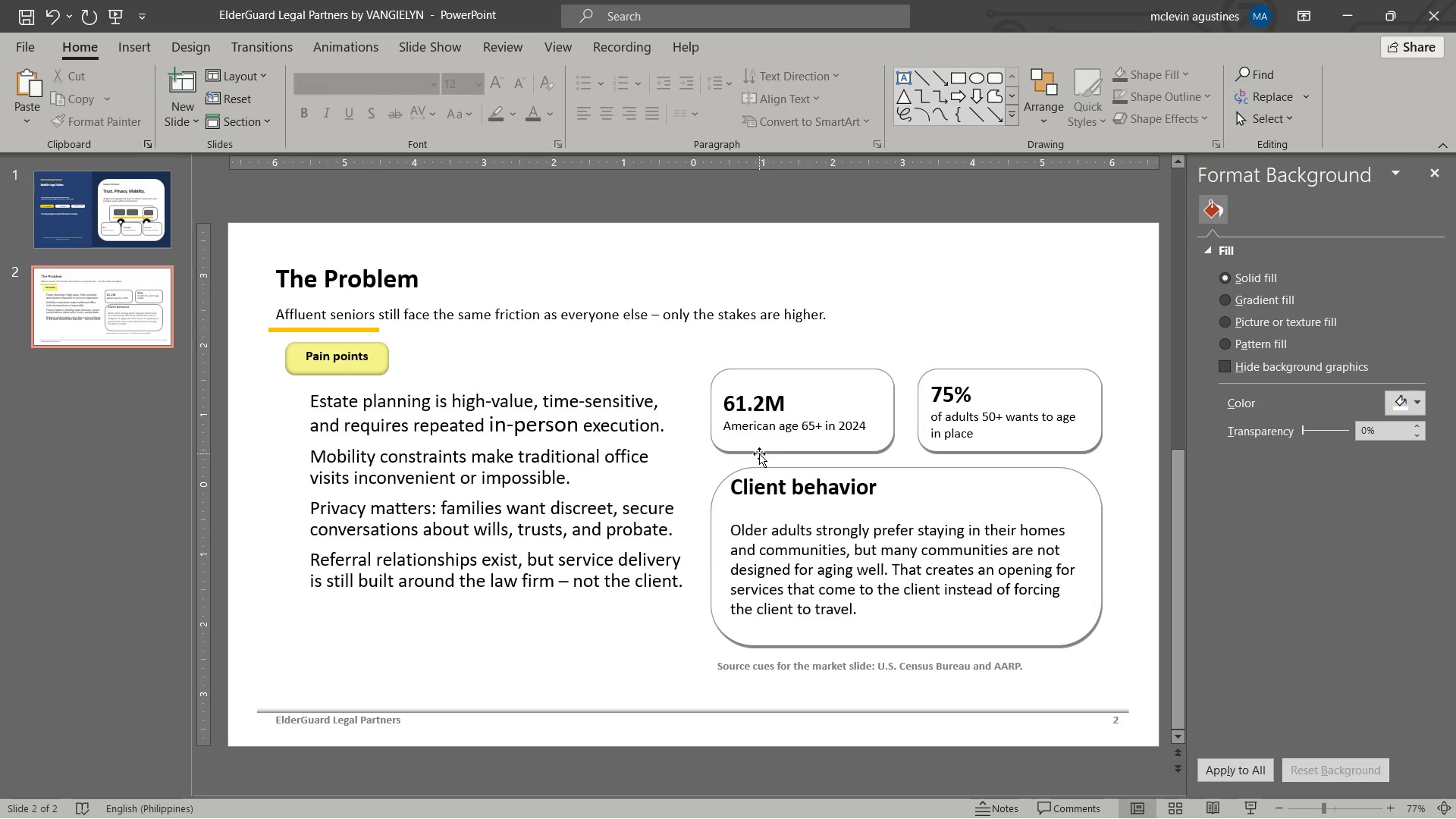 
left_click([142, 268])
 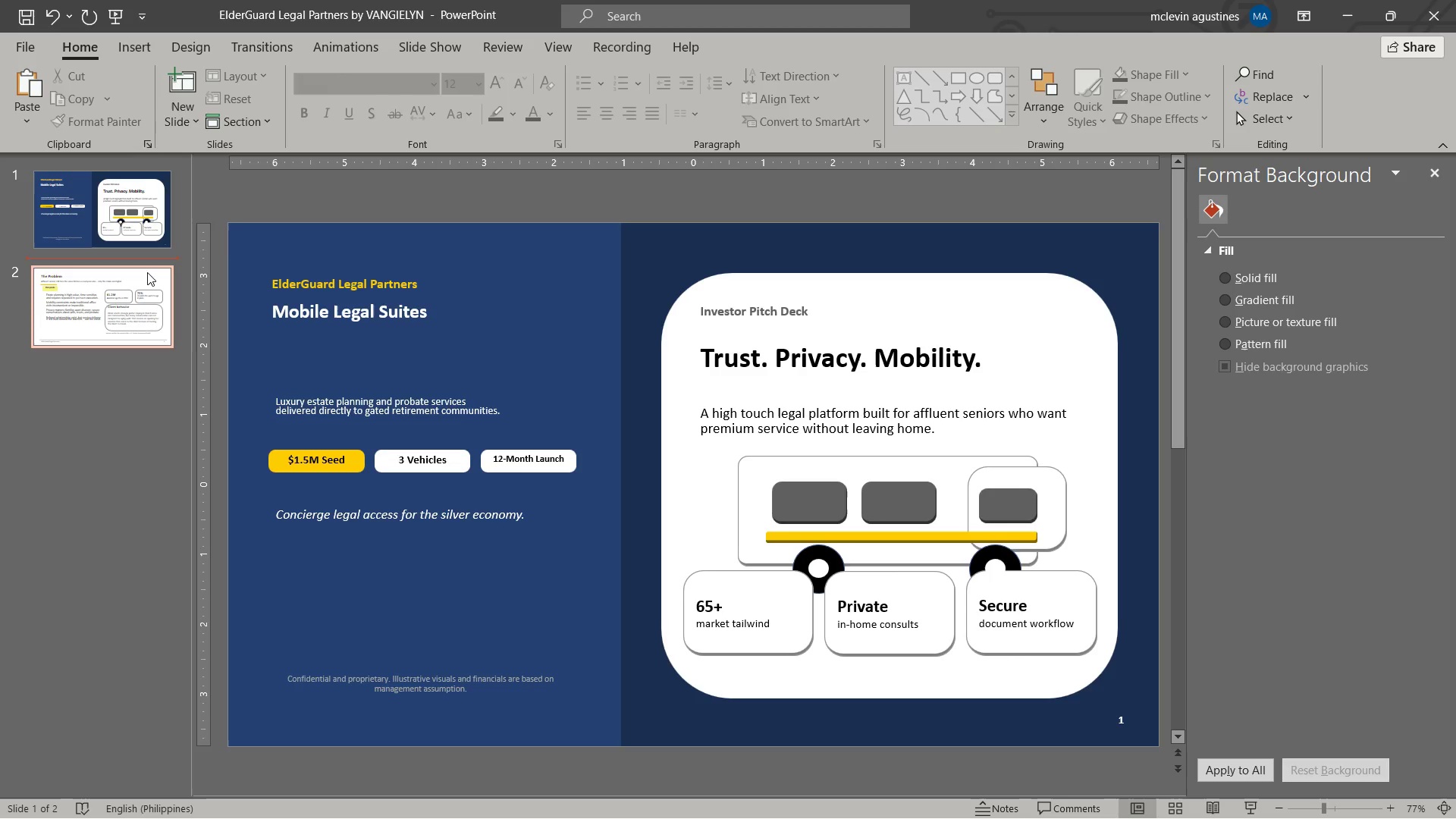 
left_click([147, 272])
 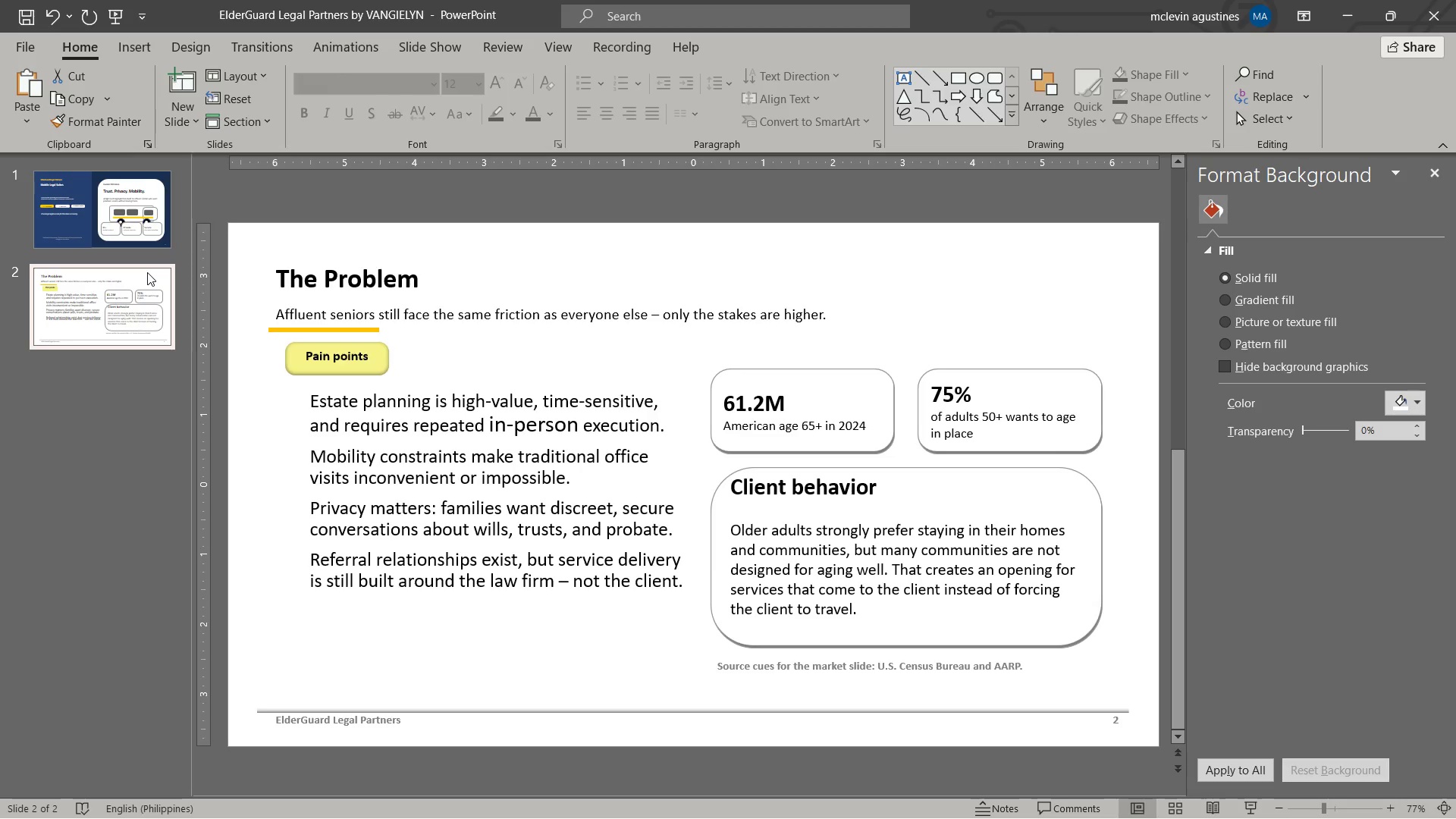 
key(Control+C)
 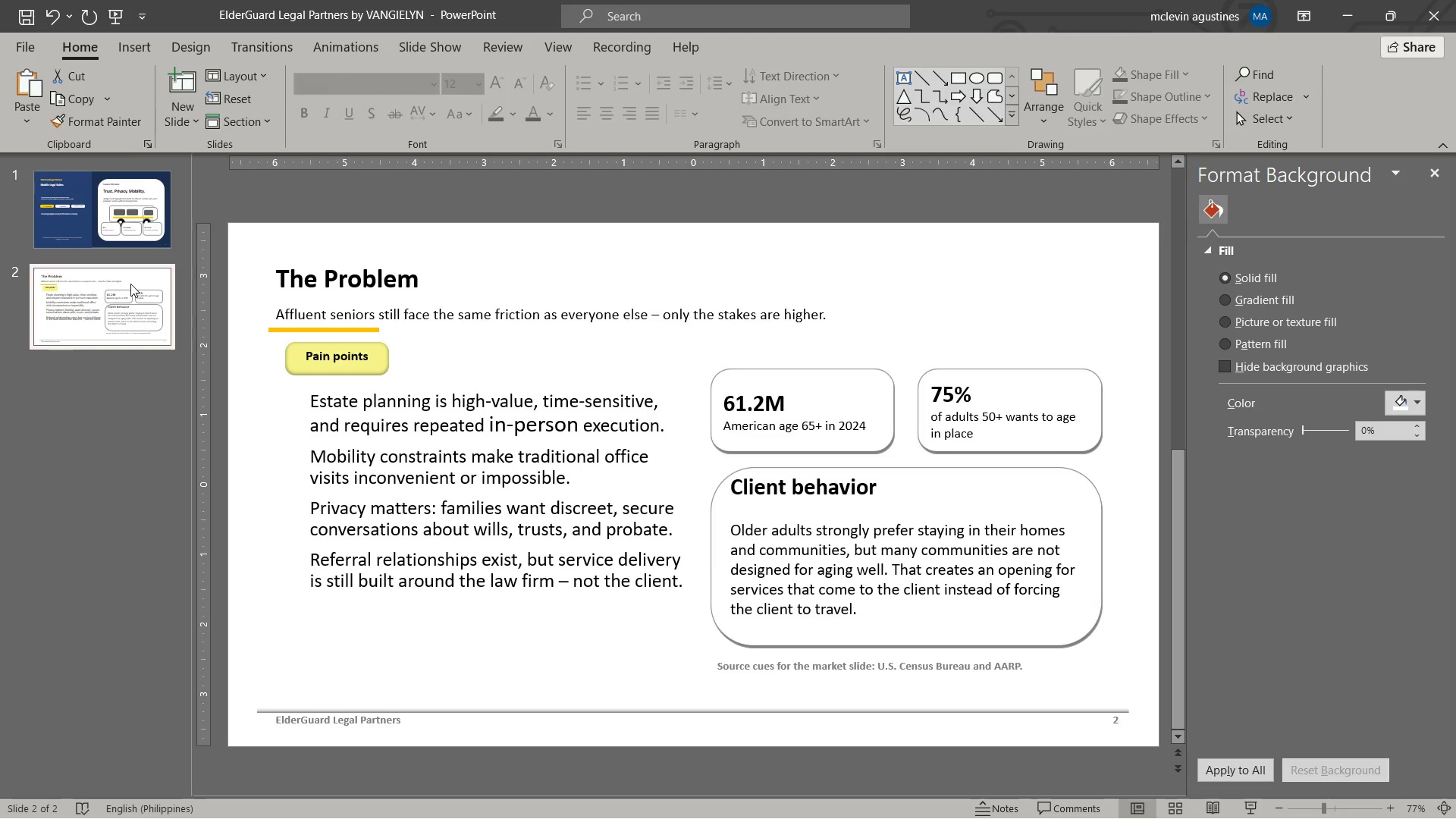 
key(Control+ControlLeft)
 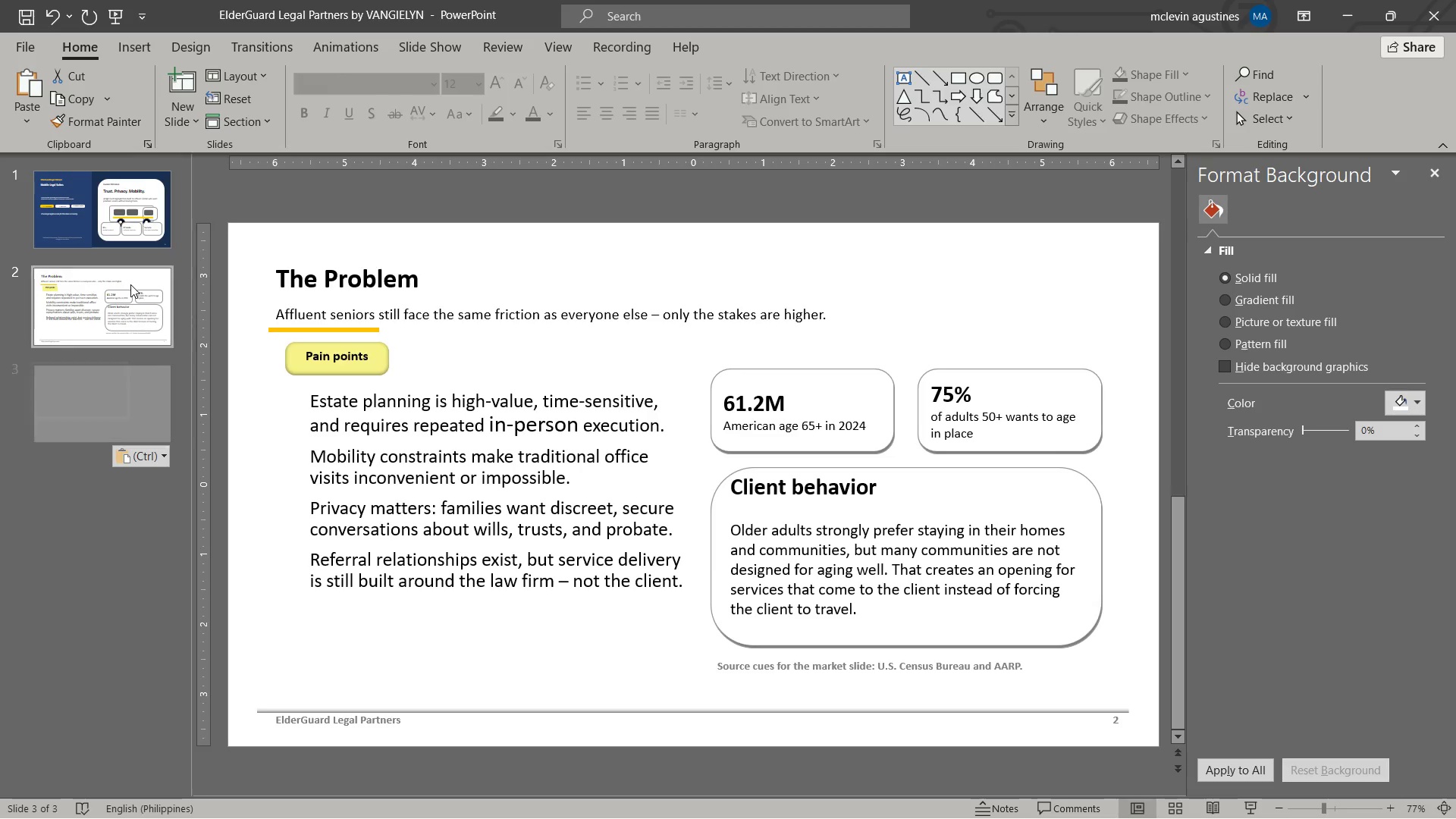 
key(Control+V)
 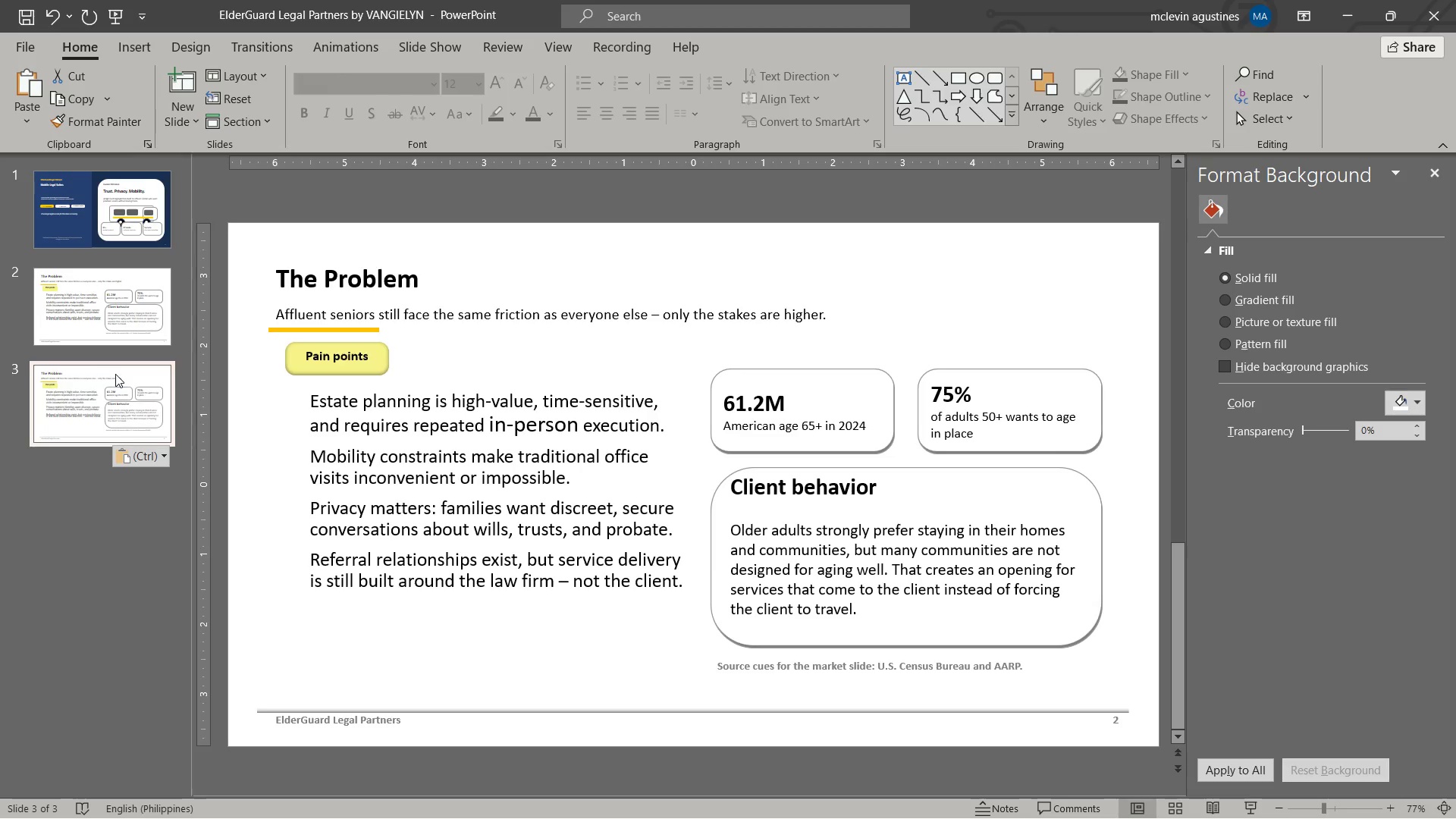 
left_click([115, 374])
 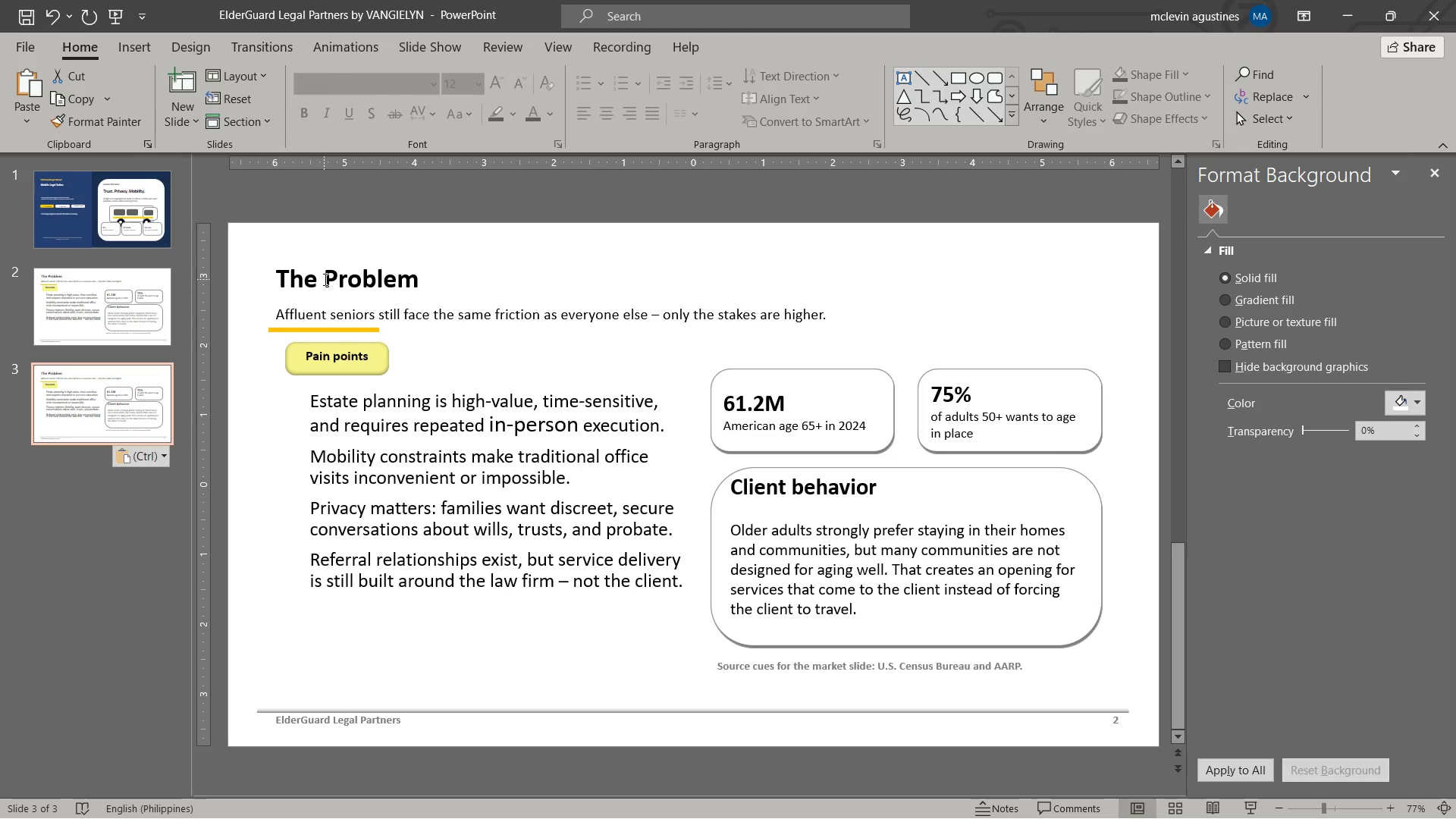 
double_click([328, 278])
 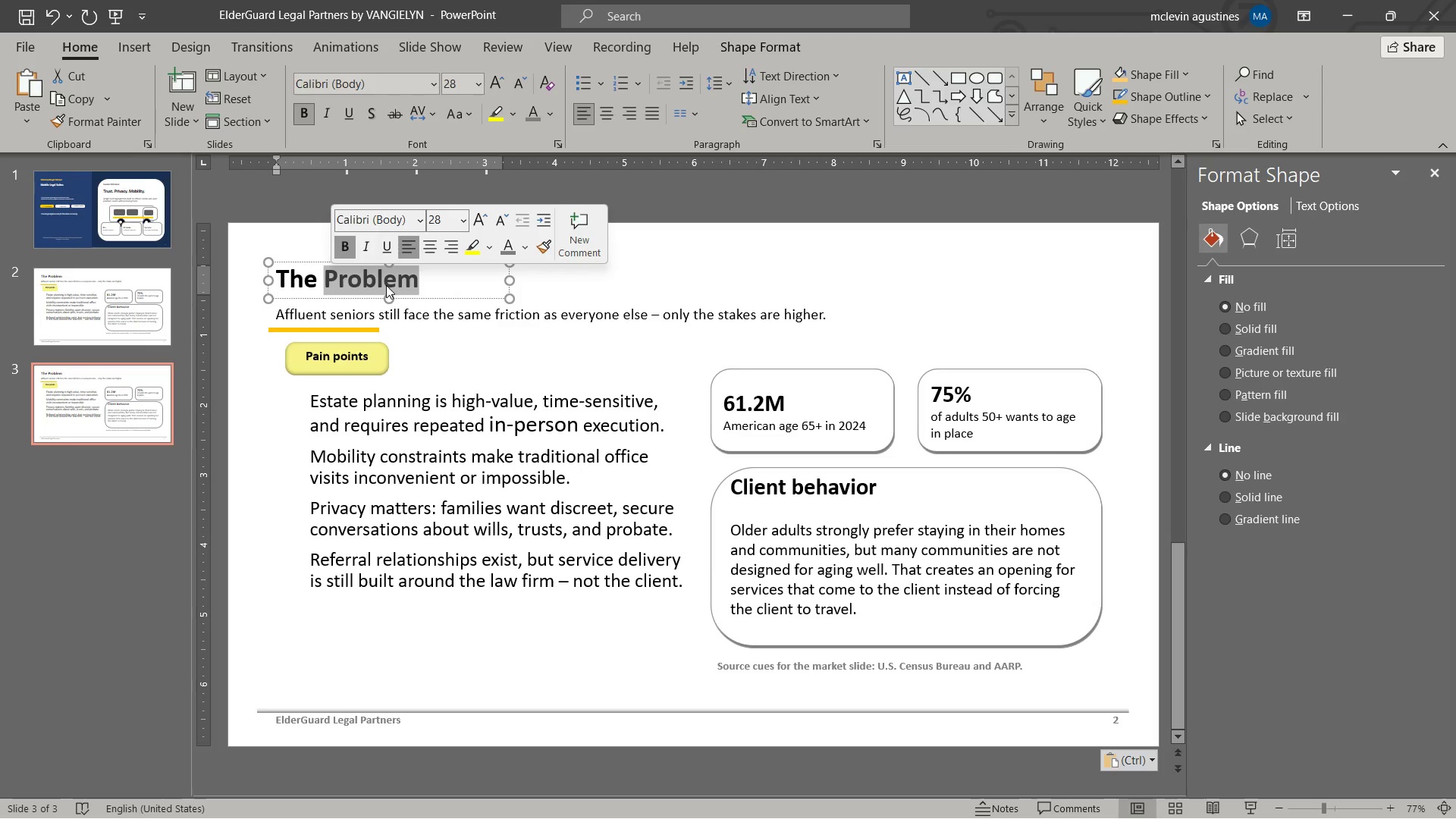 
key(Control+ArrowLeft)
 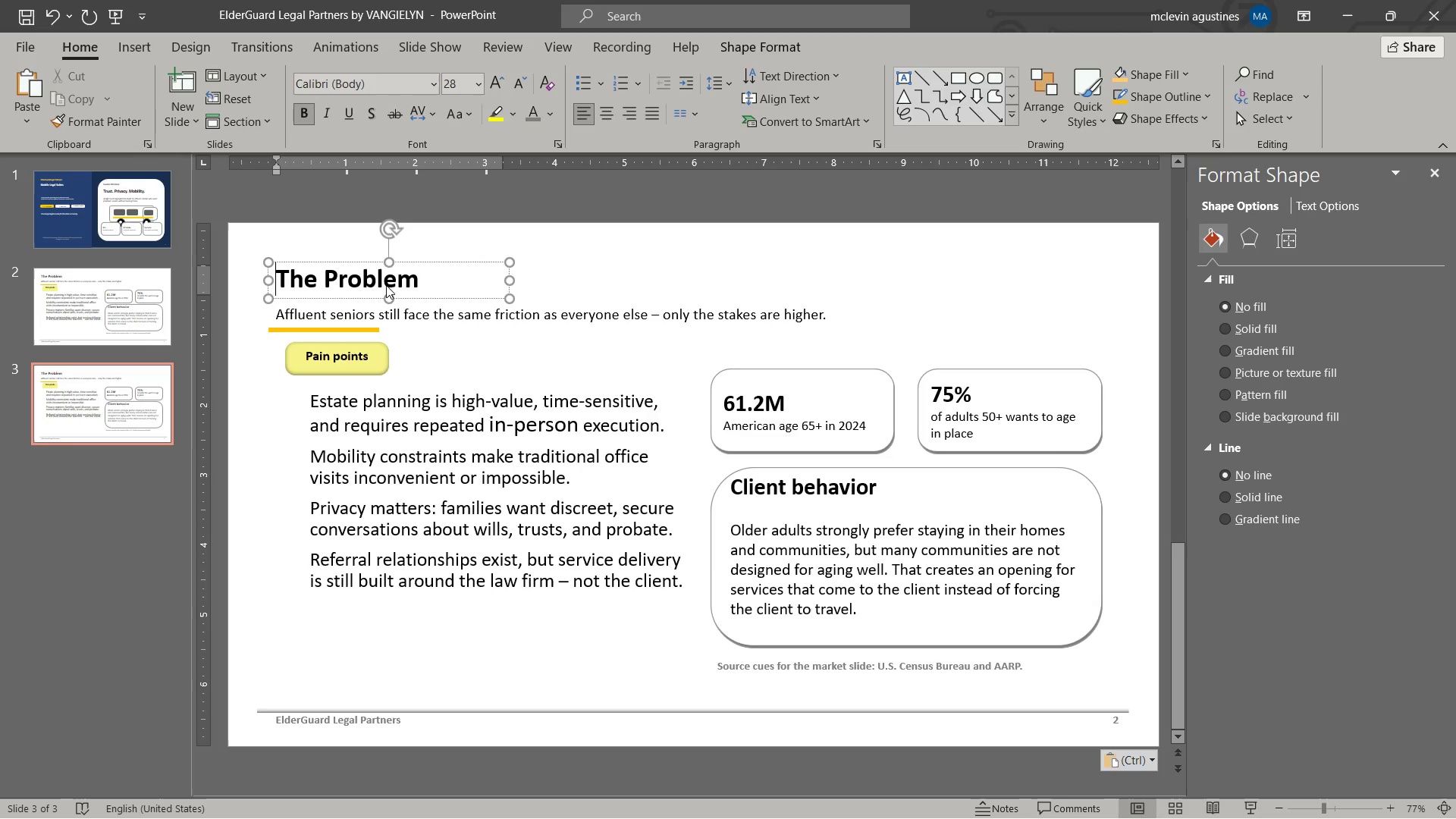 
key(Control+ArrowLeft)
 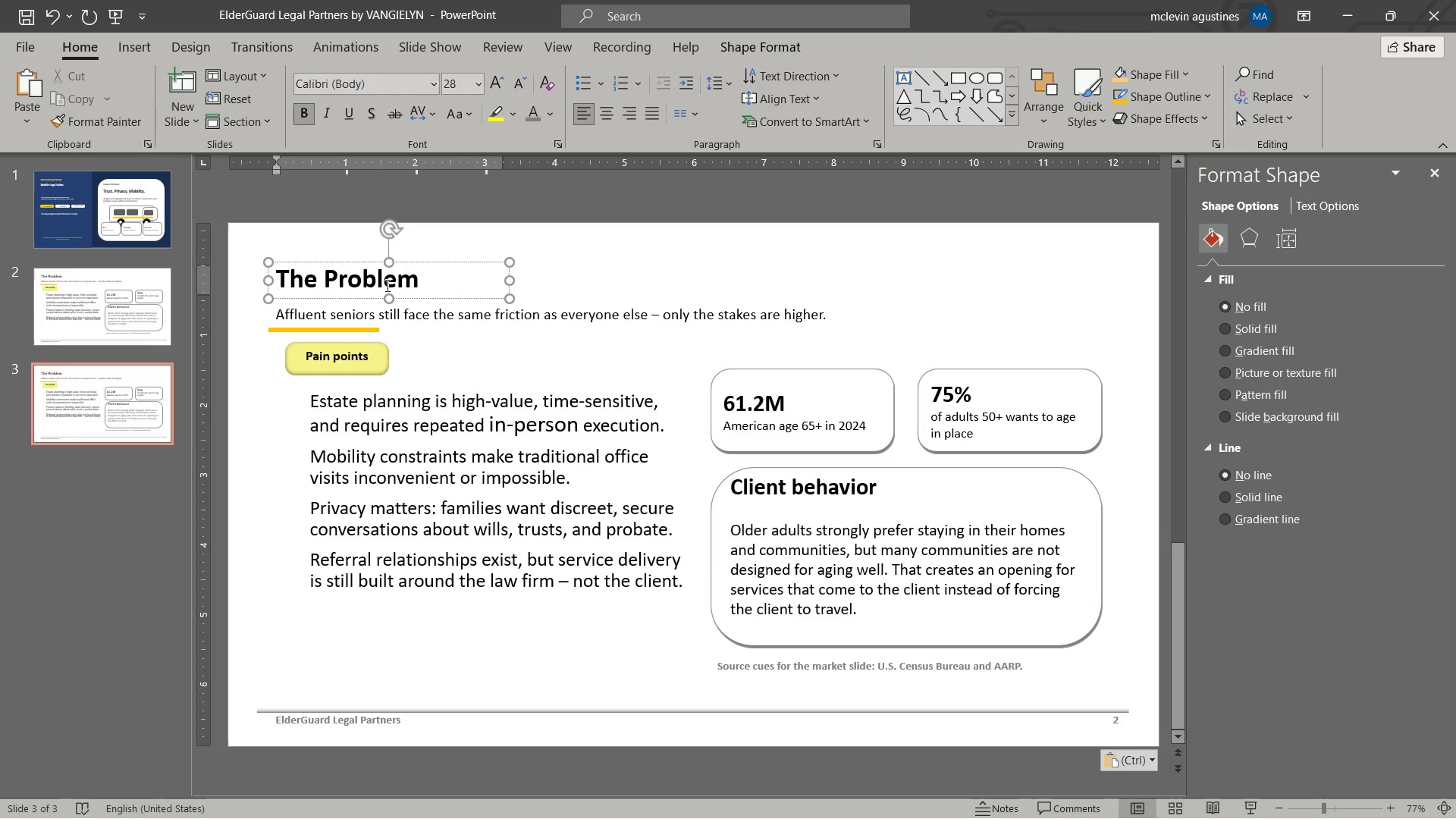 
key(Control+Shift+ArrowRight)
 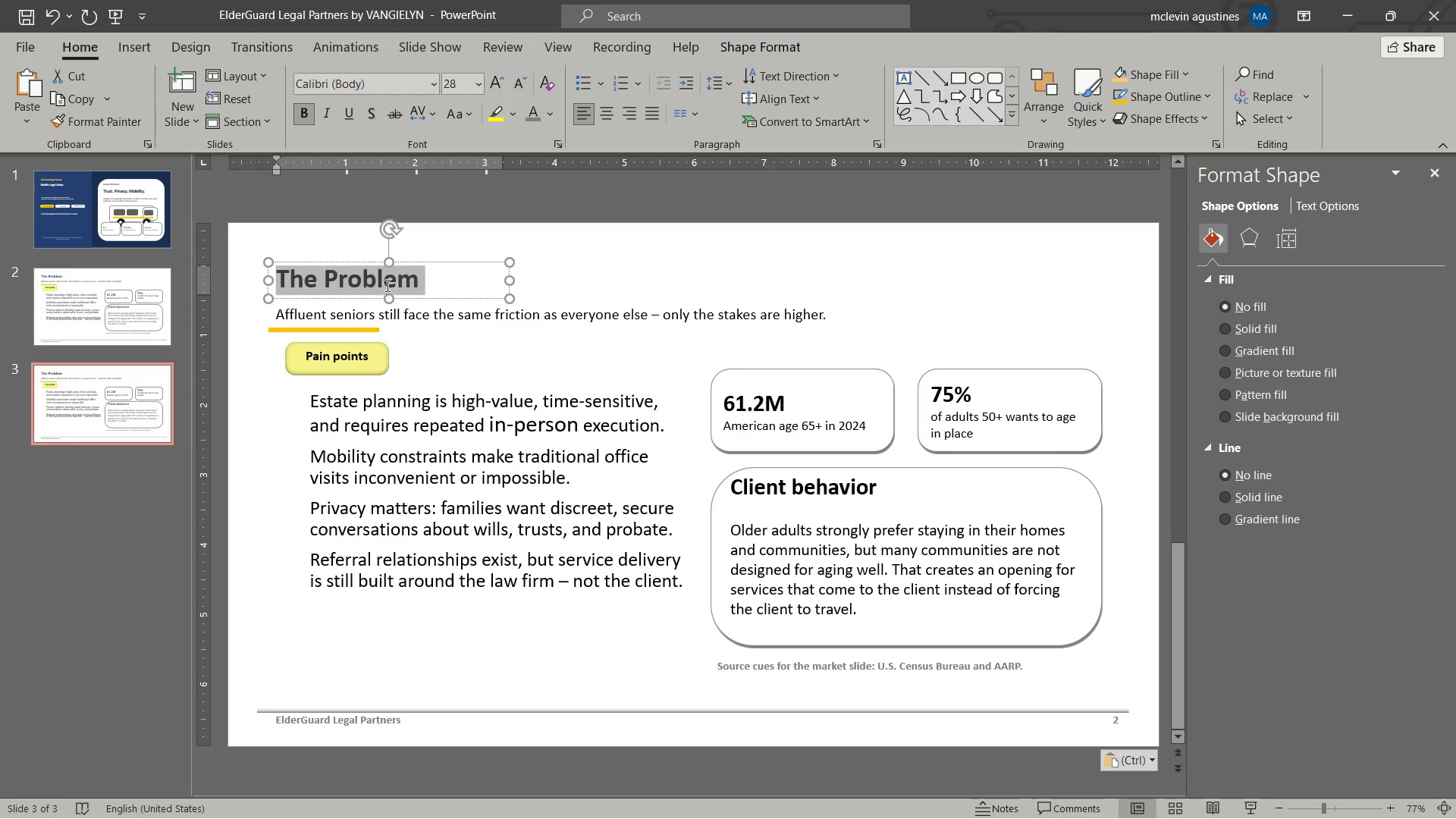 
key(Control+Shift+ArrowRight)
 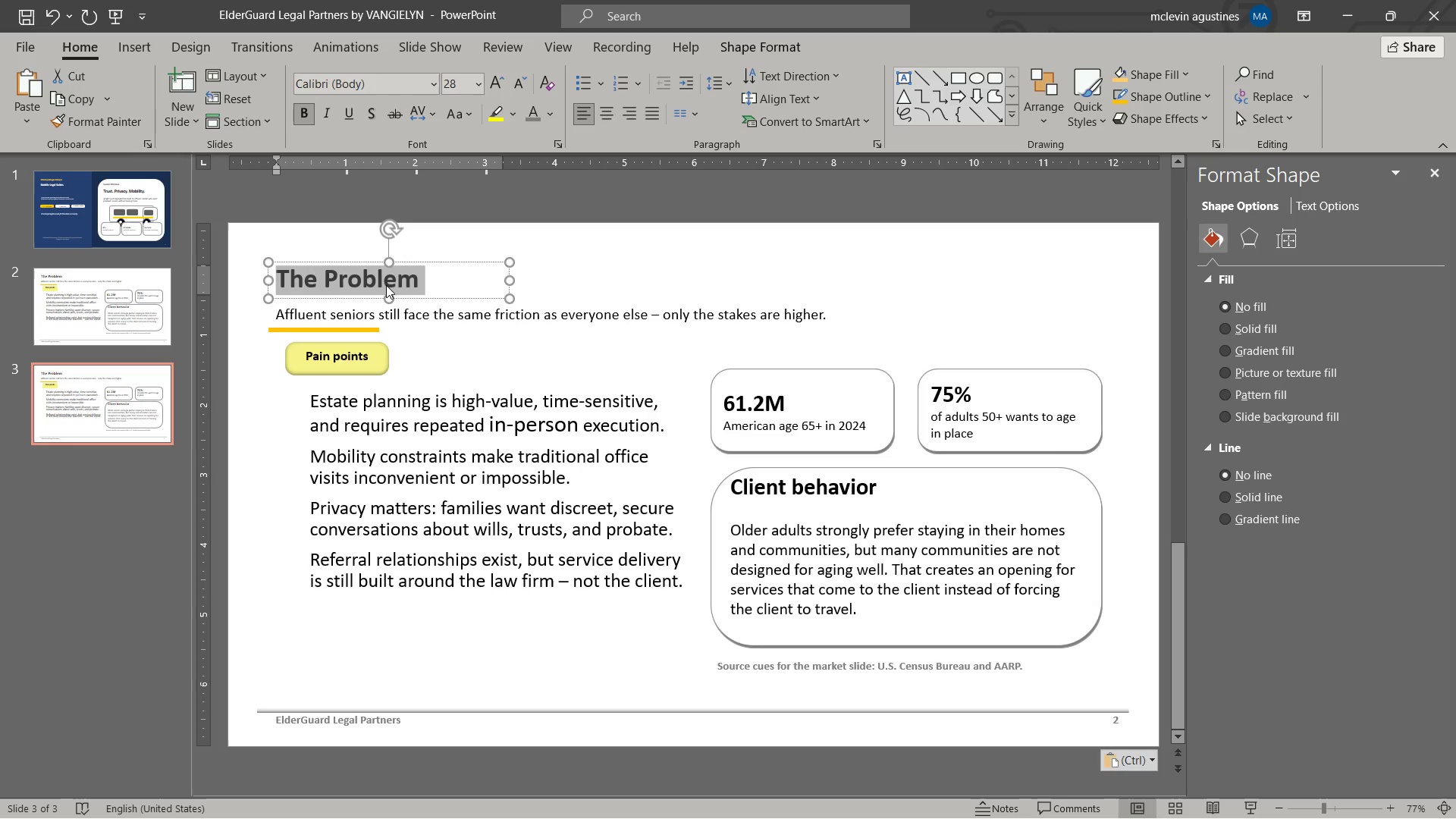 
type(why Now)
 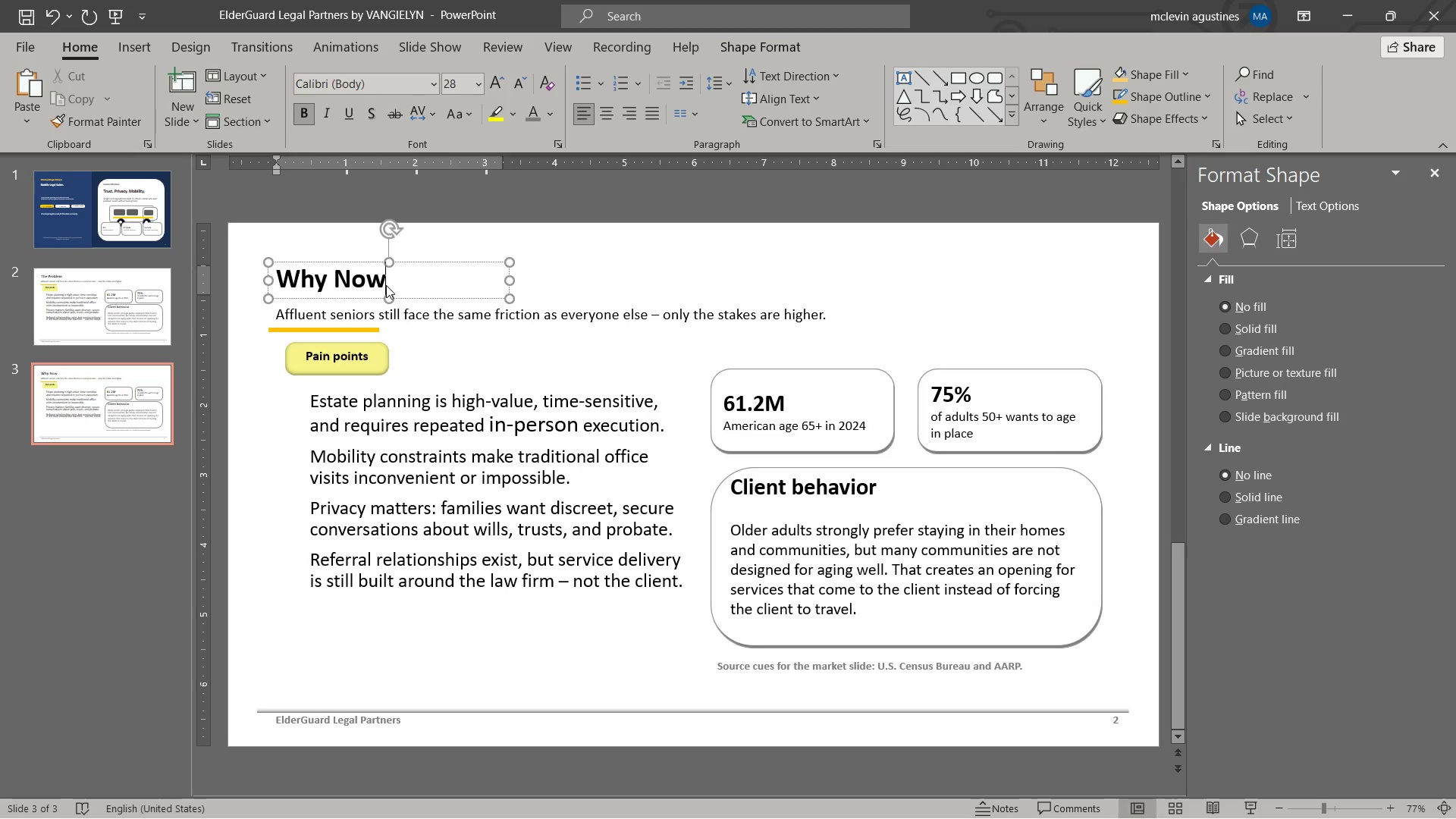 
wait(6.59)
 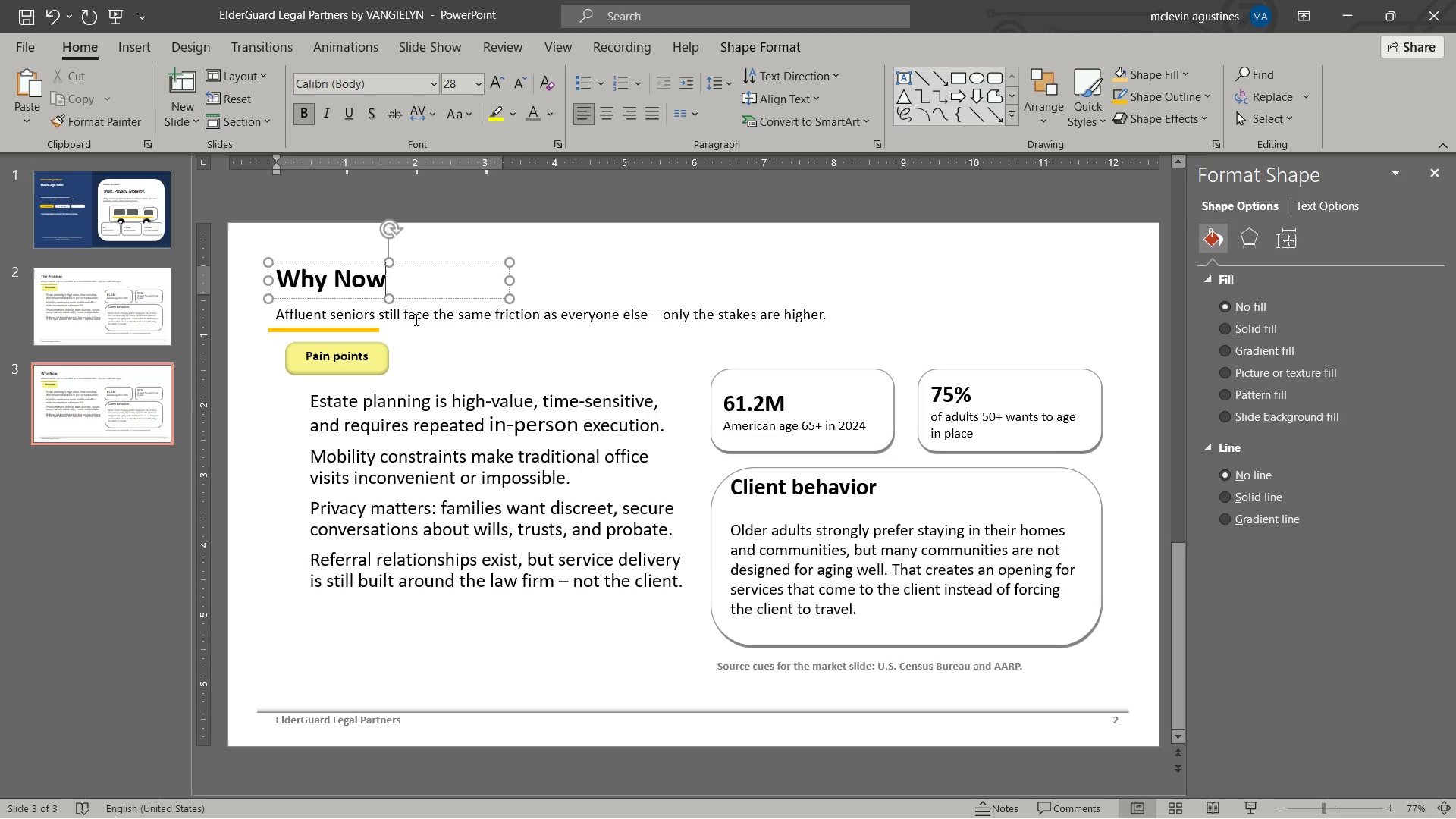 
left_click_drag(start_coordinate=[278, 315], to_coordinate=[924, 344])
 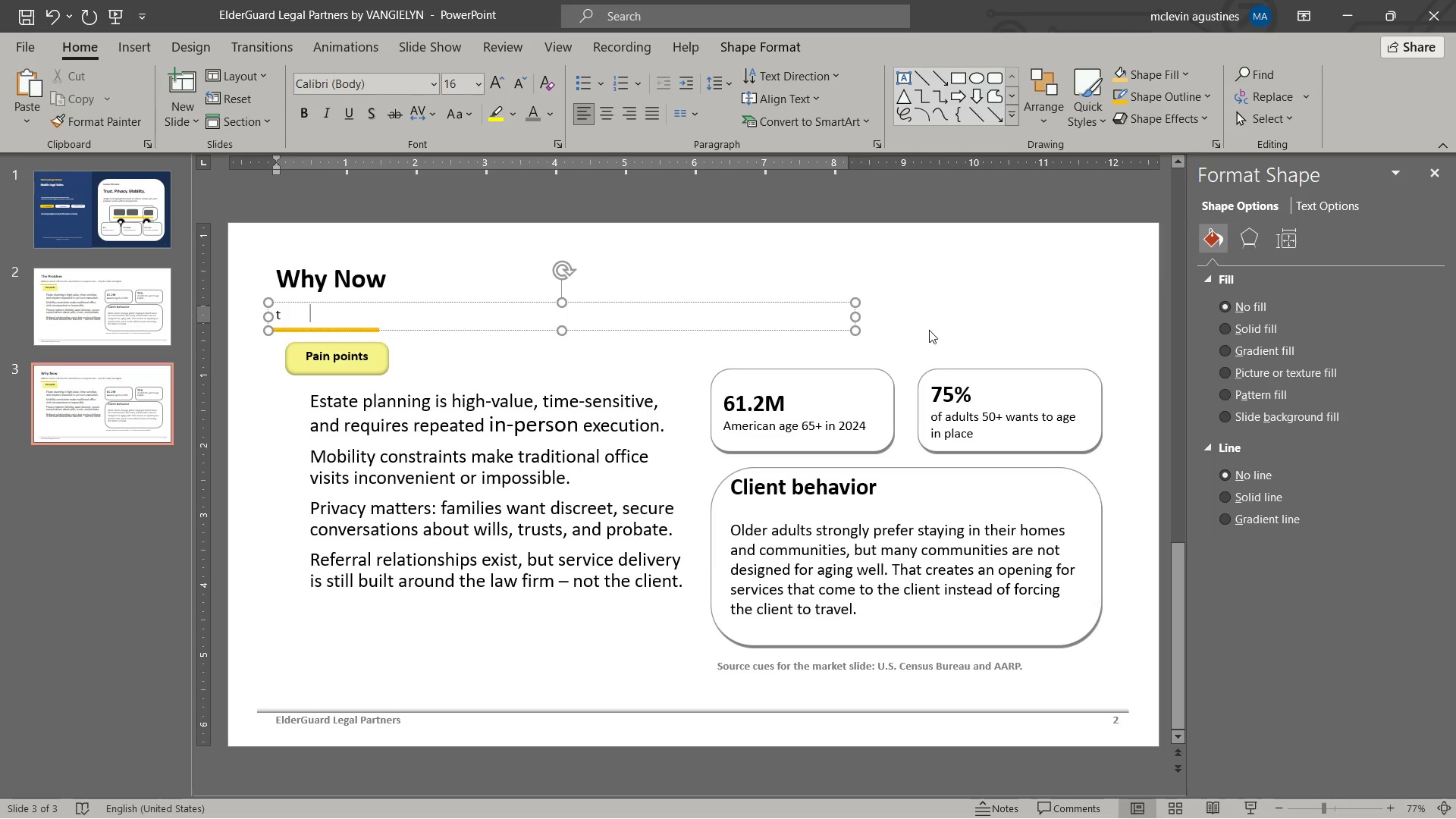 
type(the silver economy is large)
 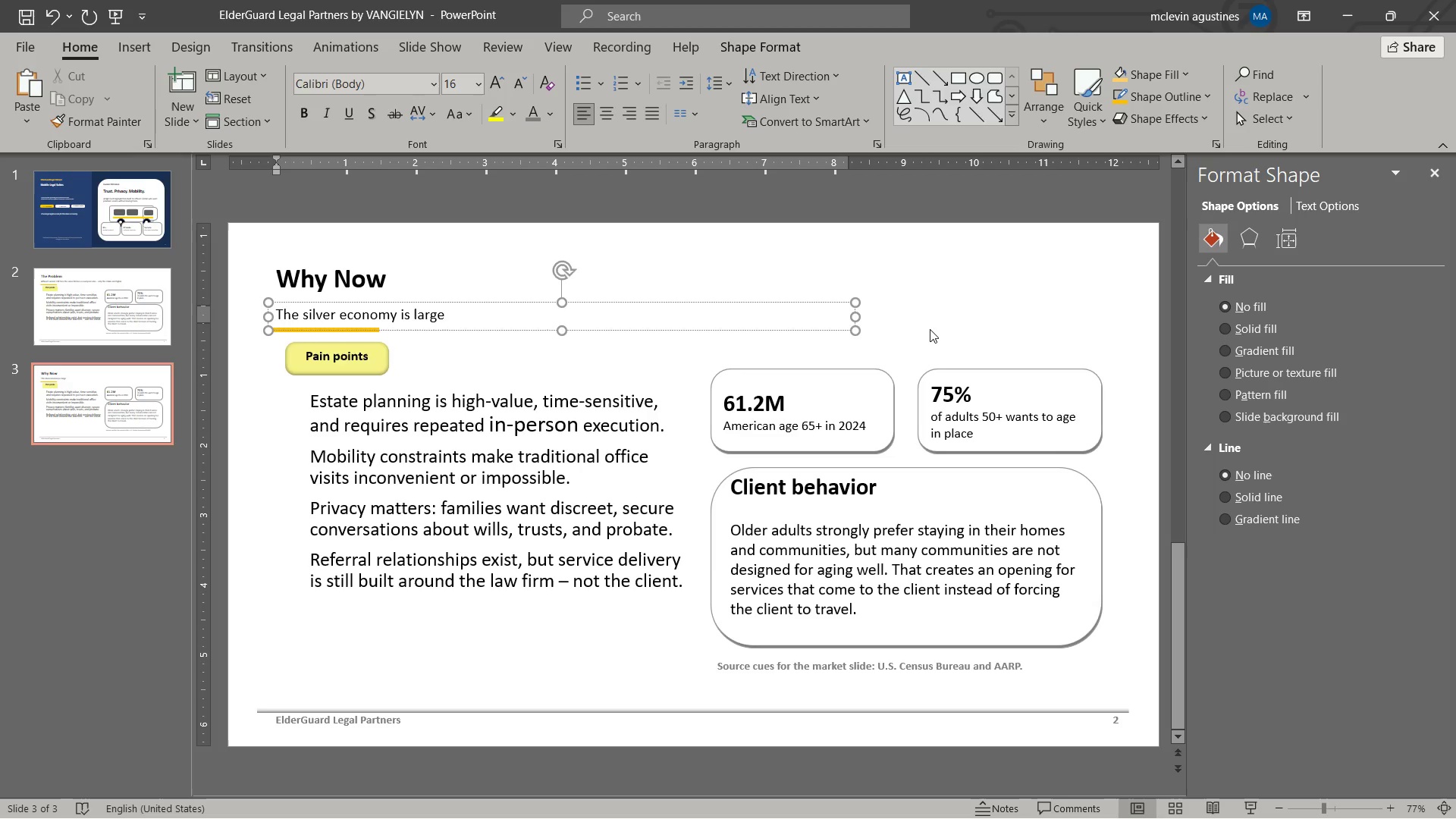 
type(, griwing)
key(Backspace)
key(Backspace)
key(Backspace)
key(Backspace)
key(Backspace)
type(owing, and increasingly service-driven.)
 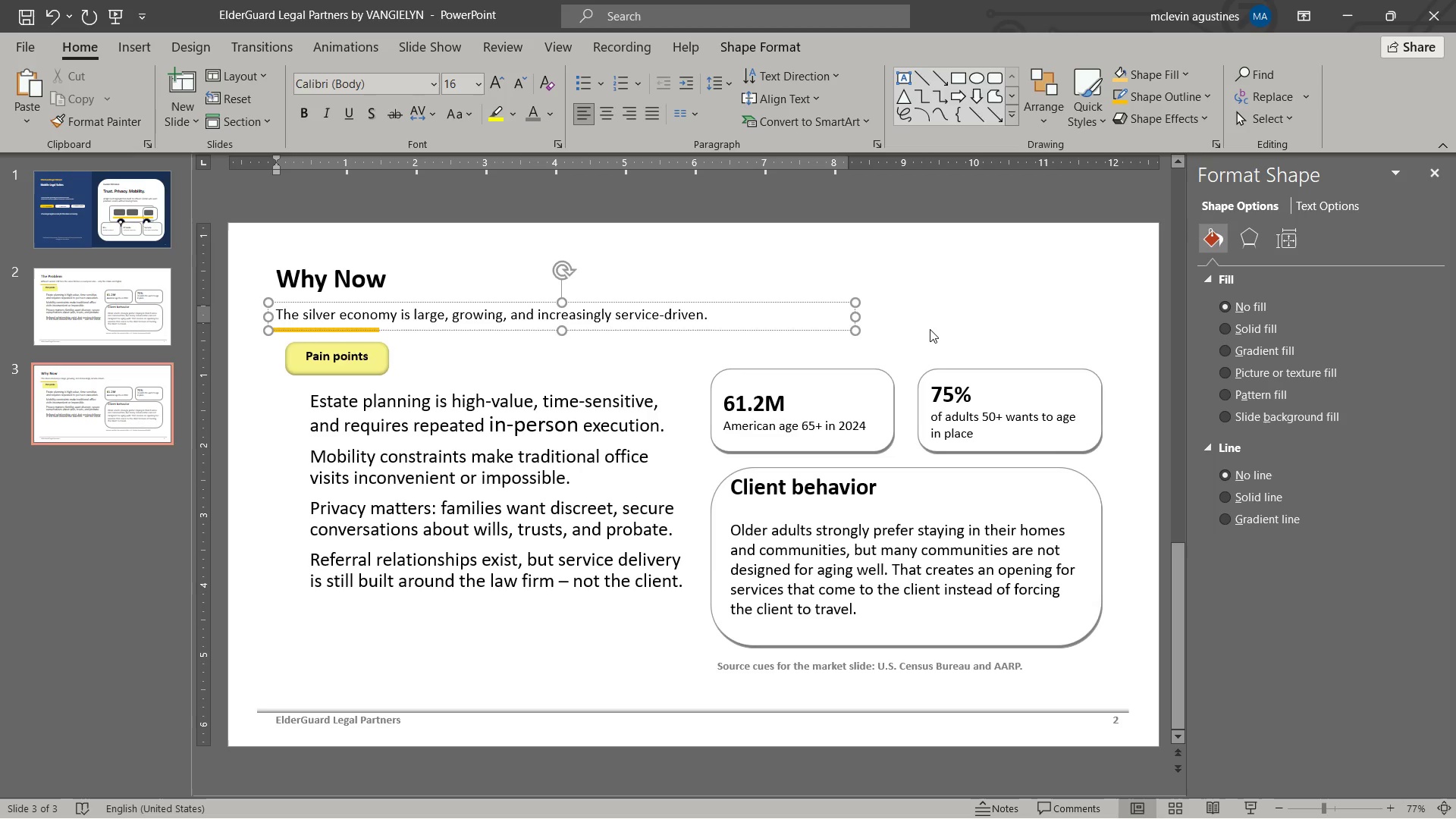 
key(Control+S)
 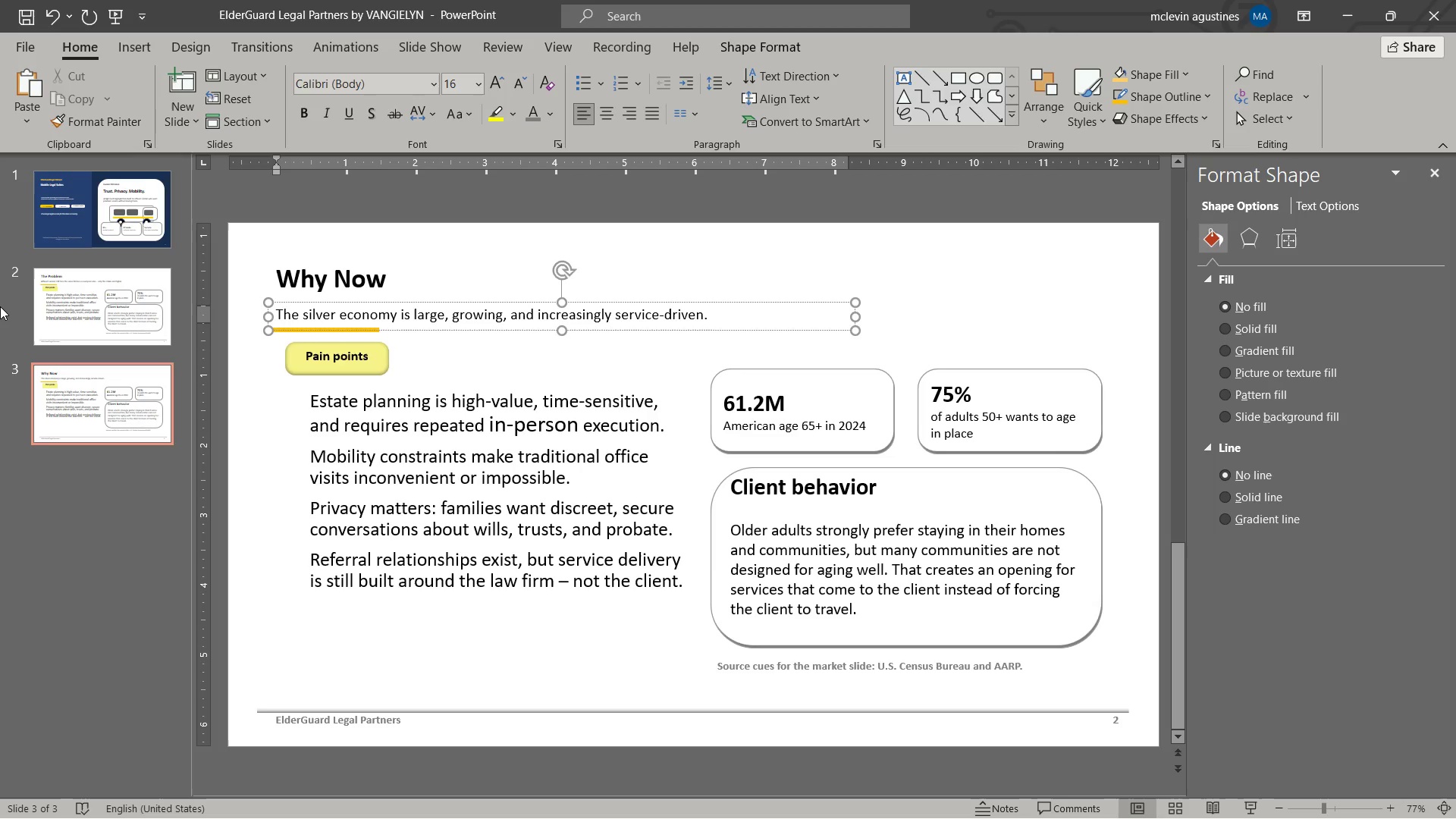 
wait(25.38)
 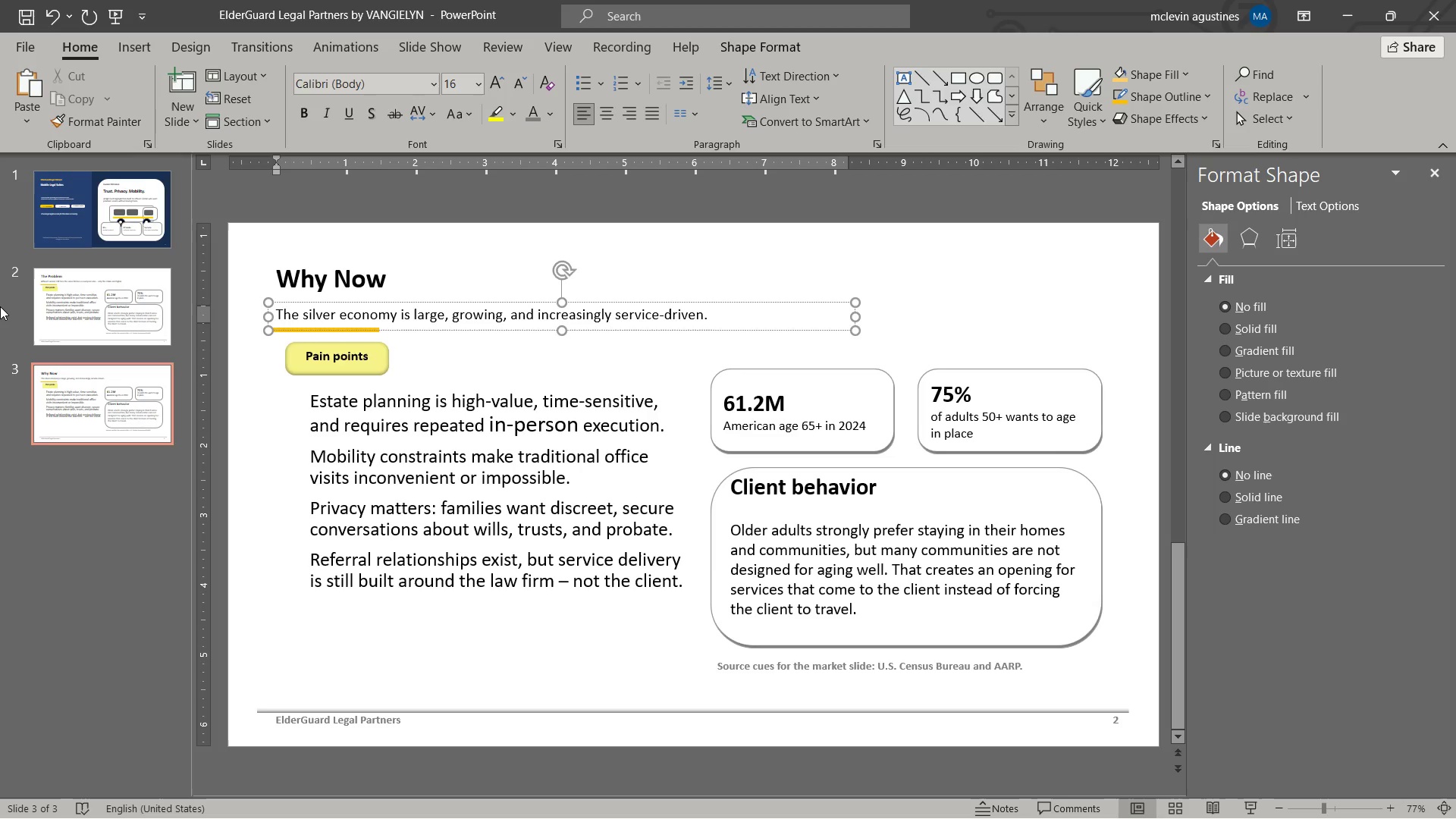 
left_click([313, 380])
 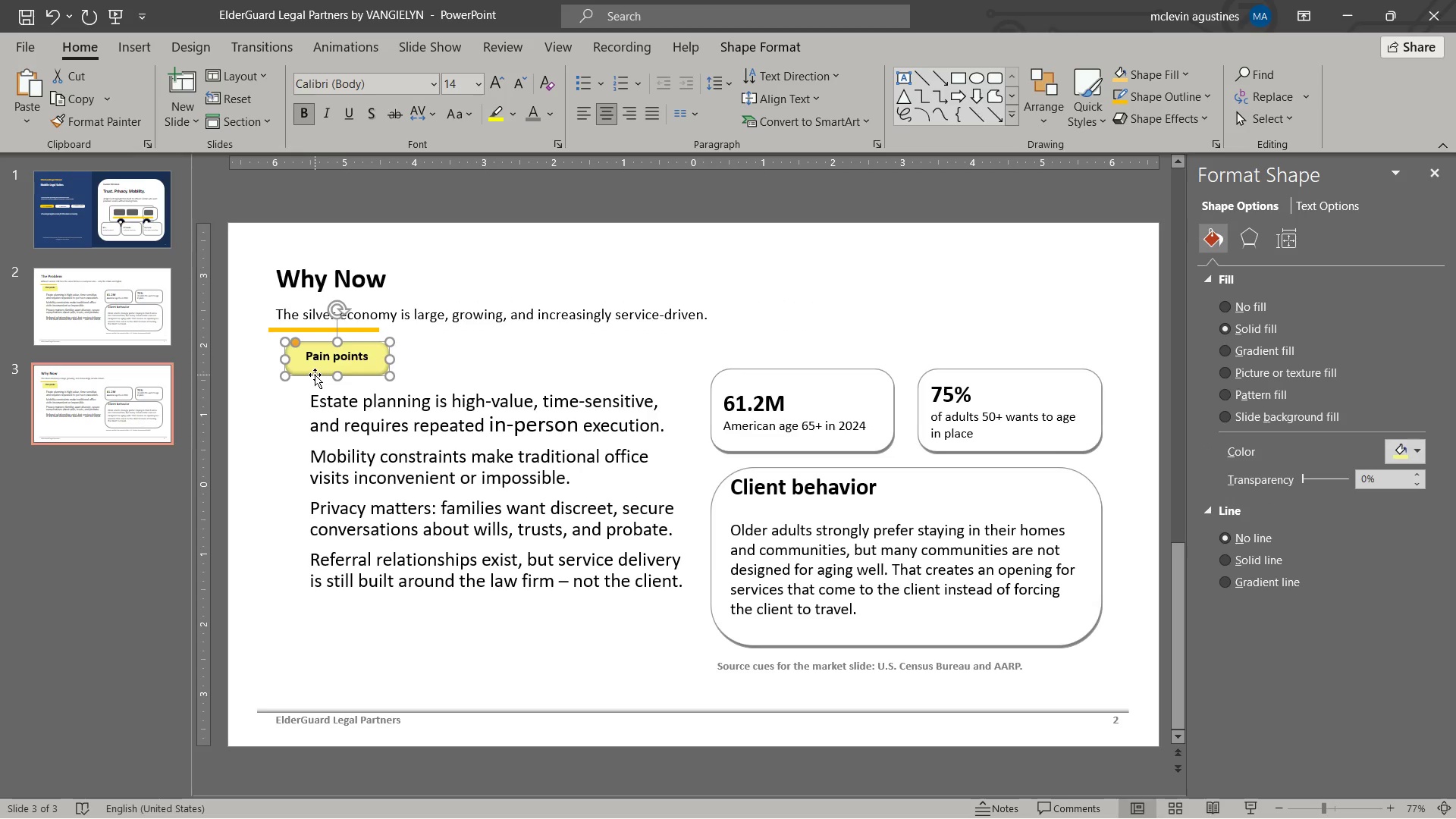 
key(Delete)
 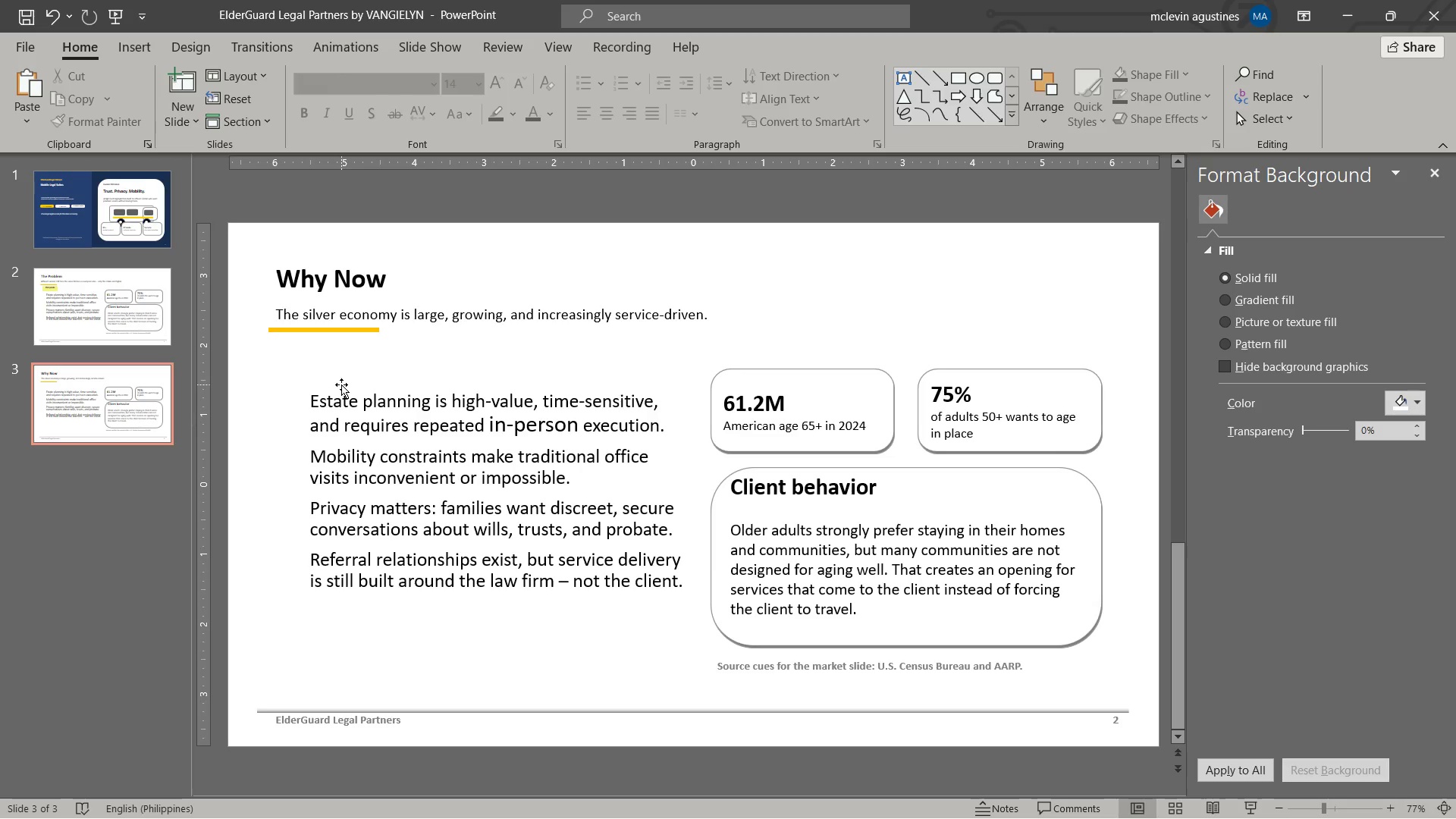 
wait(13.69)
 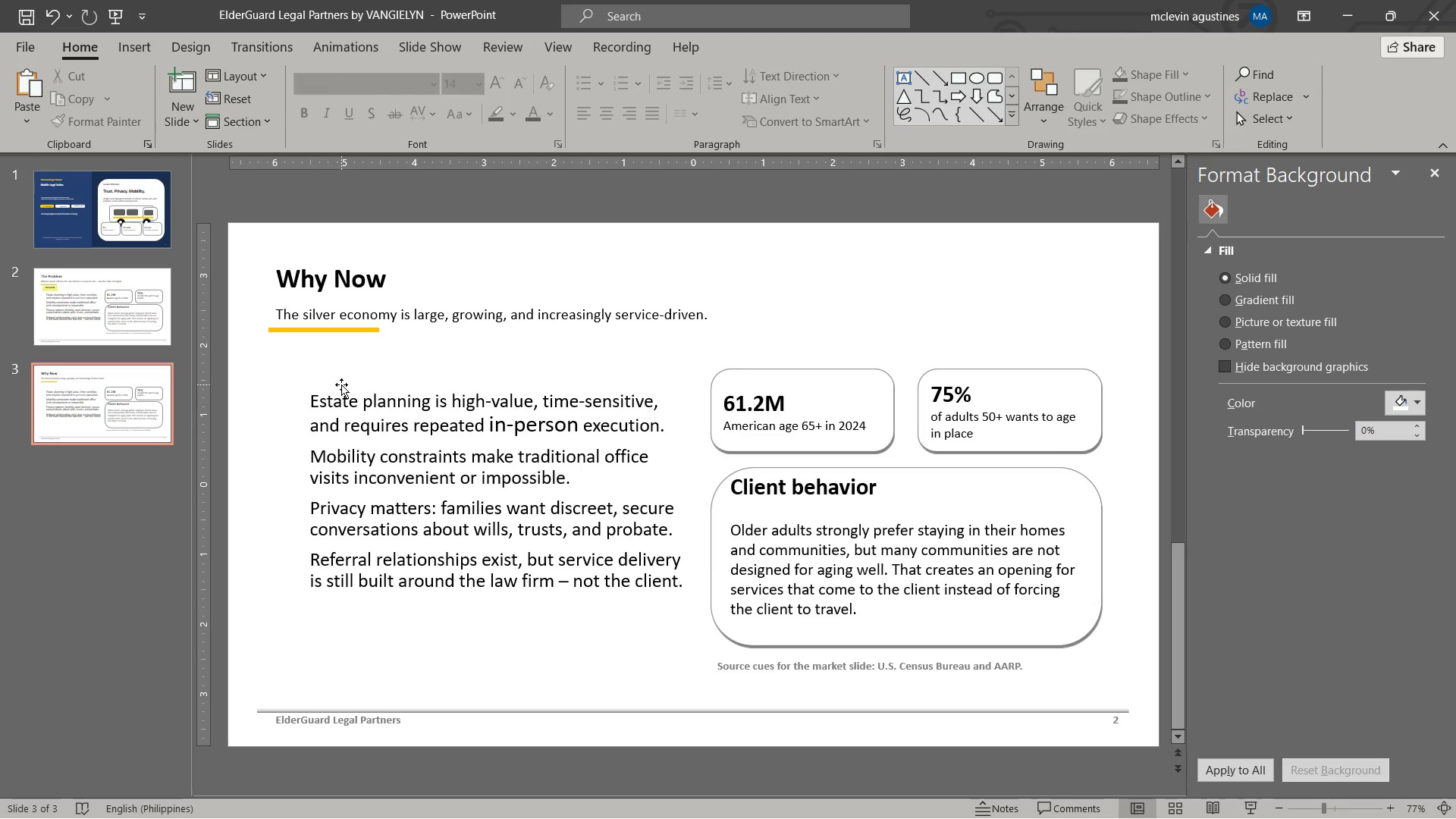 
left_click([475, 428])
 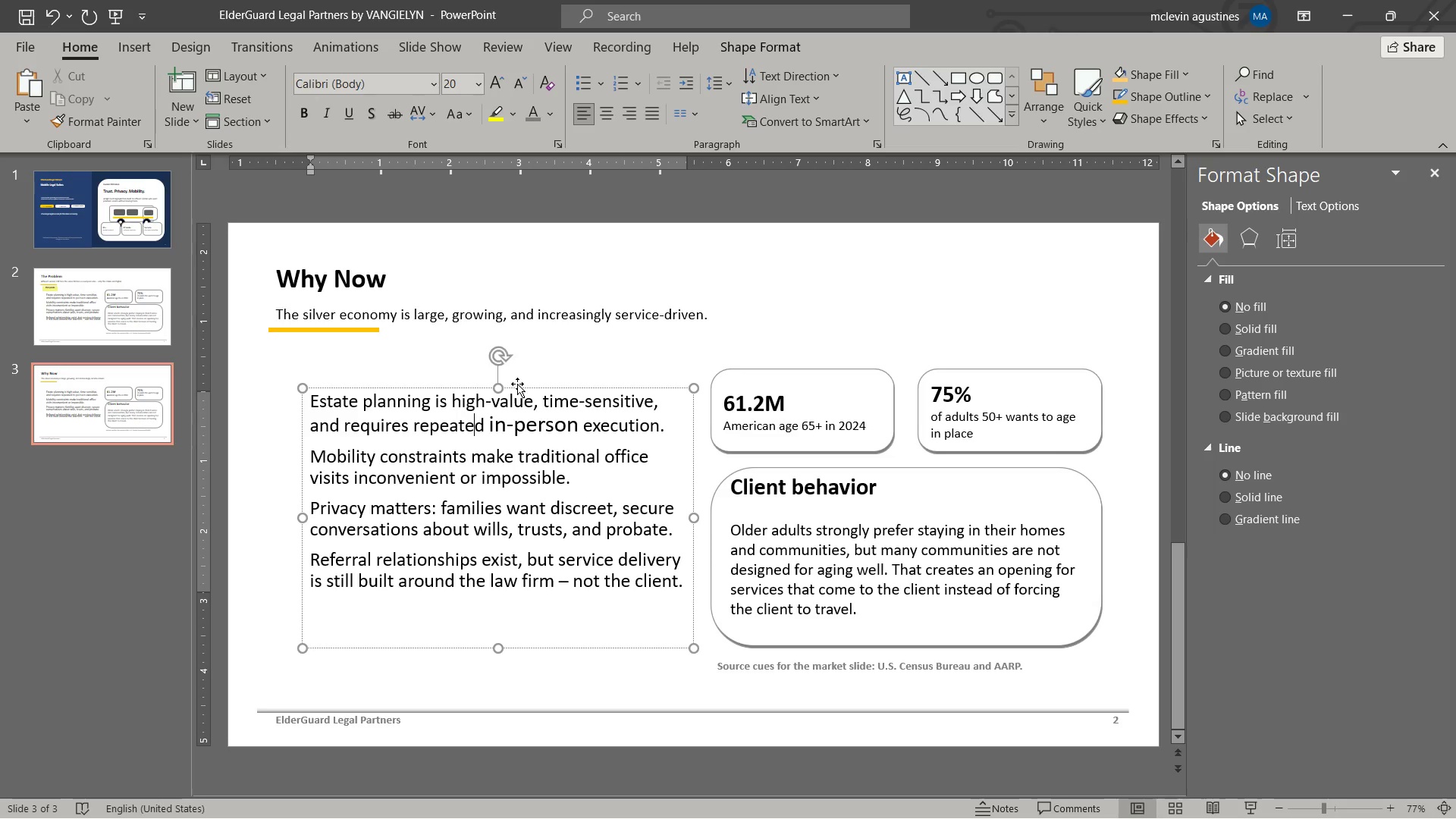 
left_click([517, 384])
 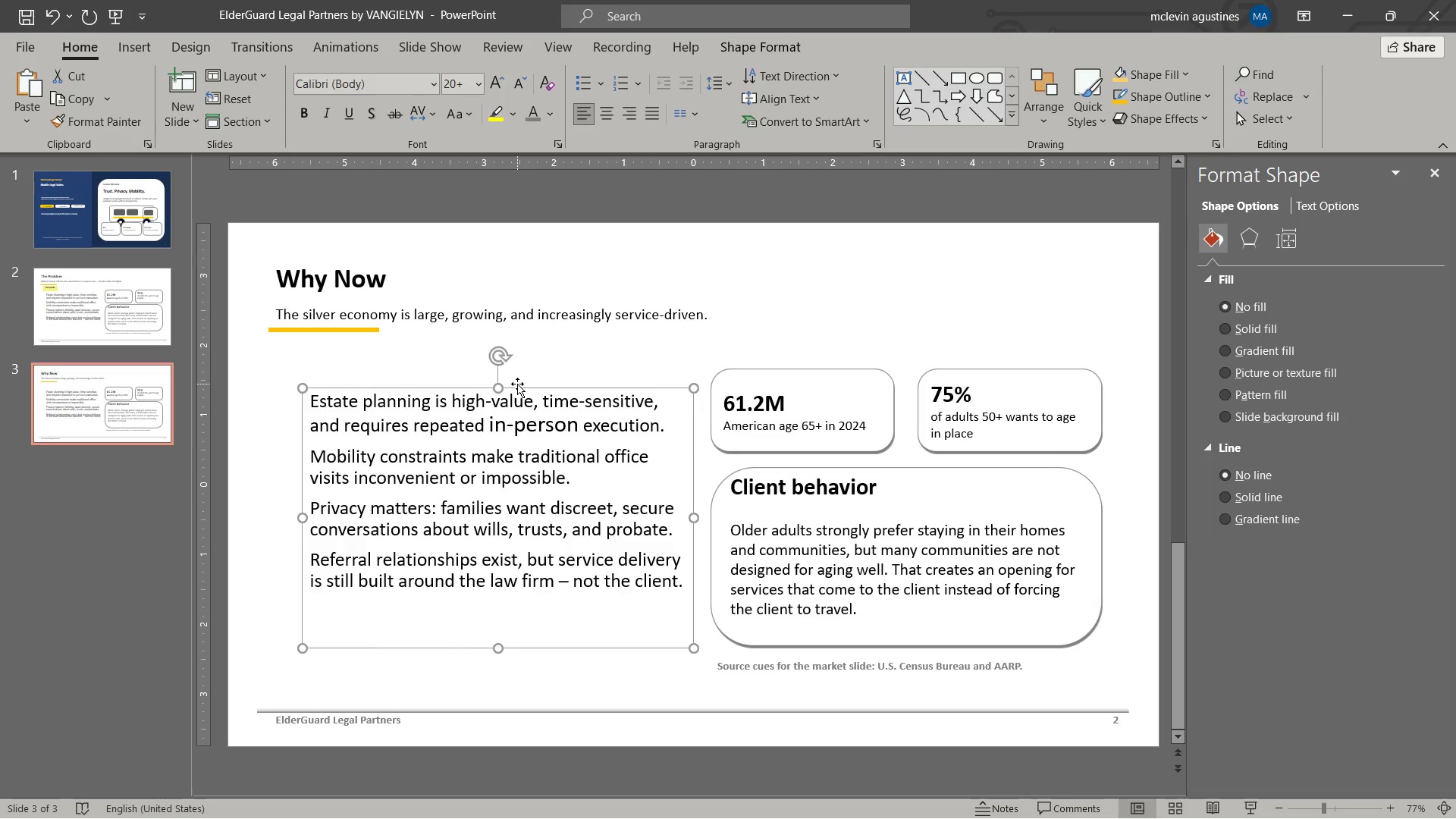 
key(Delete)
 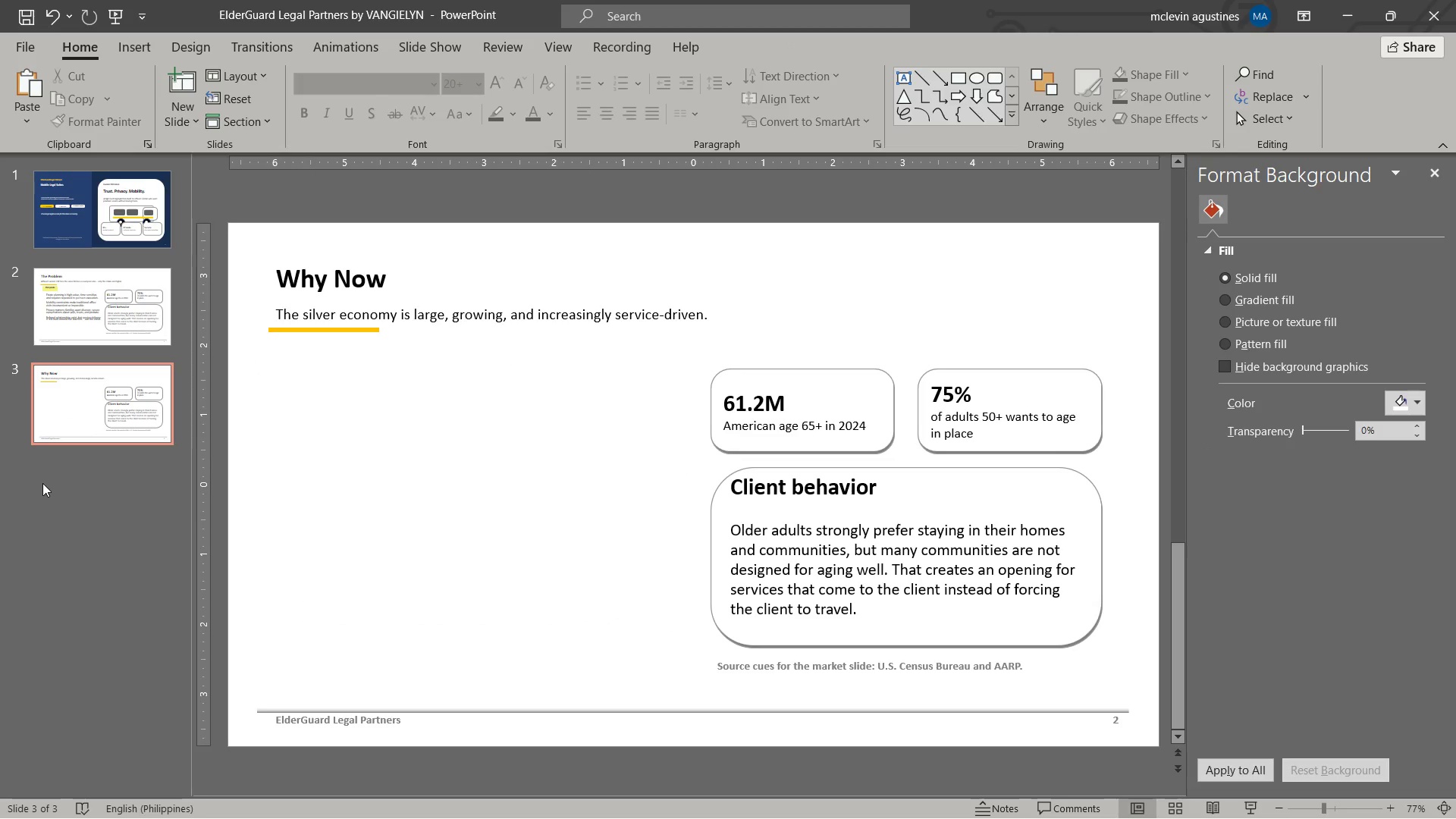 
wait(8.3)
 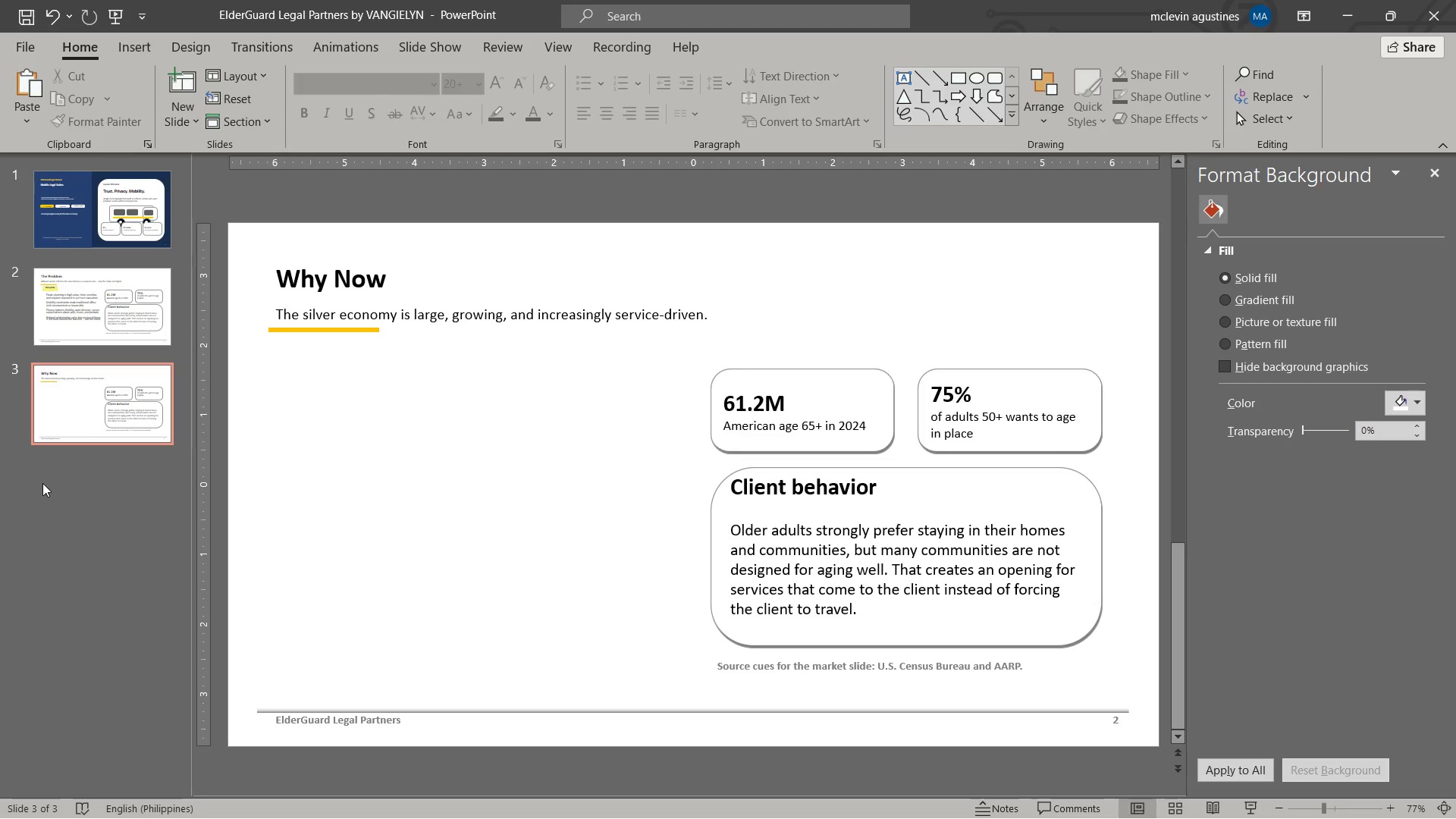 
left_click([849, 449])
 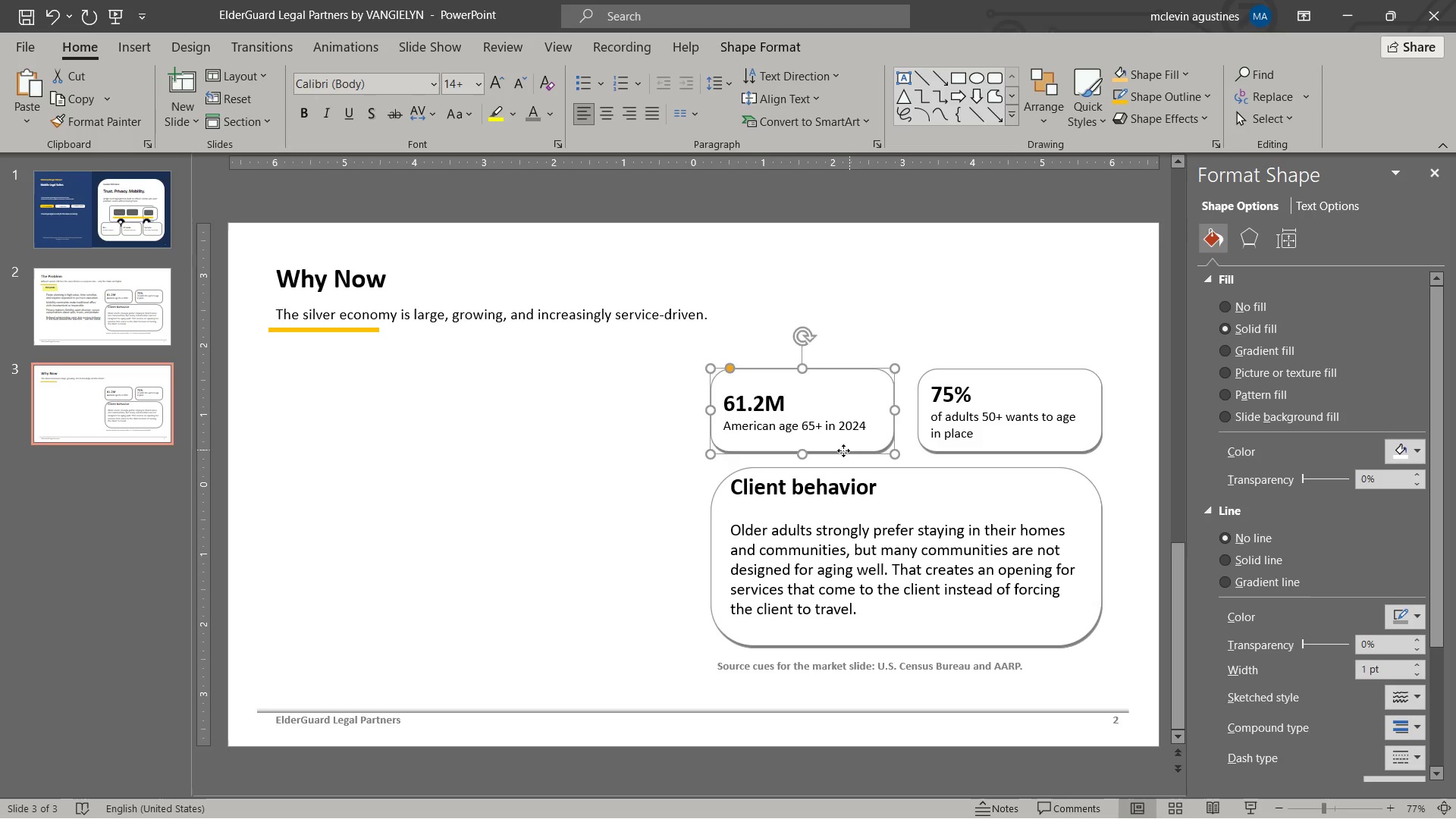 
left_click_drag(start_coordinate=[849, 450], to_coordinate=[422, 429])
 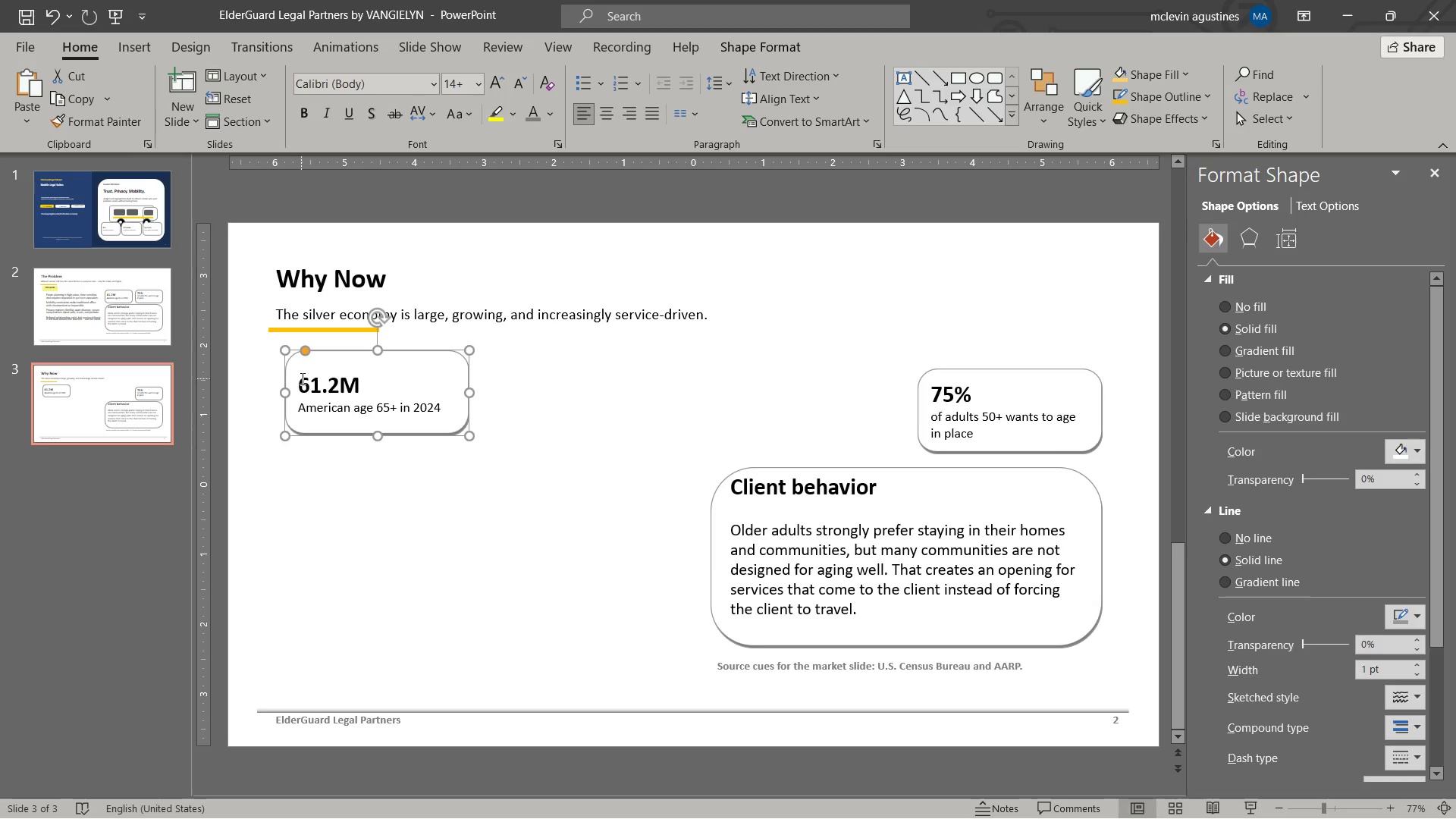 
left_click_drag(start_coordinate=[300, 378], to_coordinate=[399, 397])
 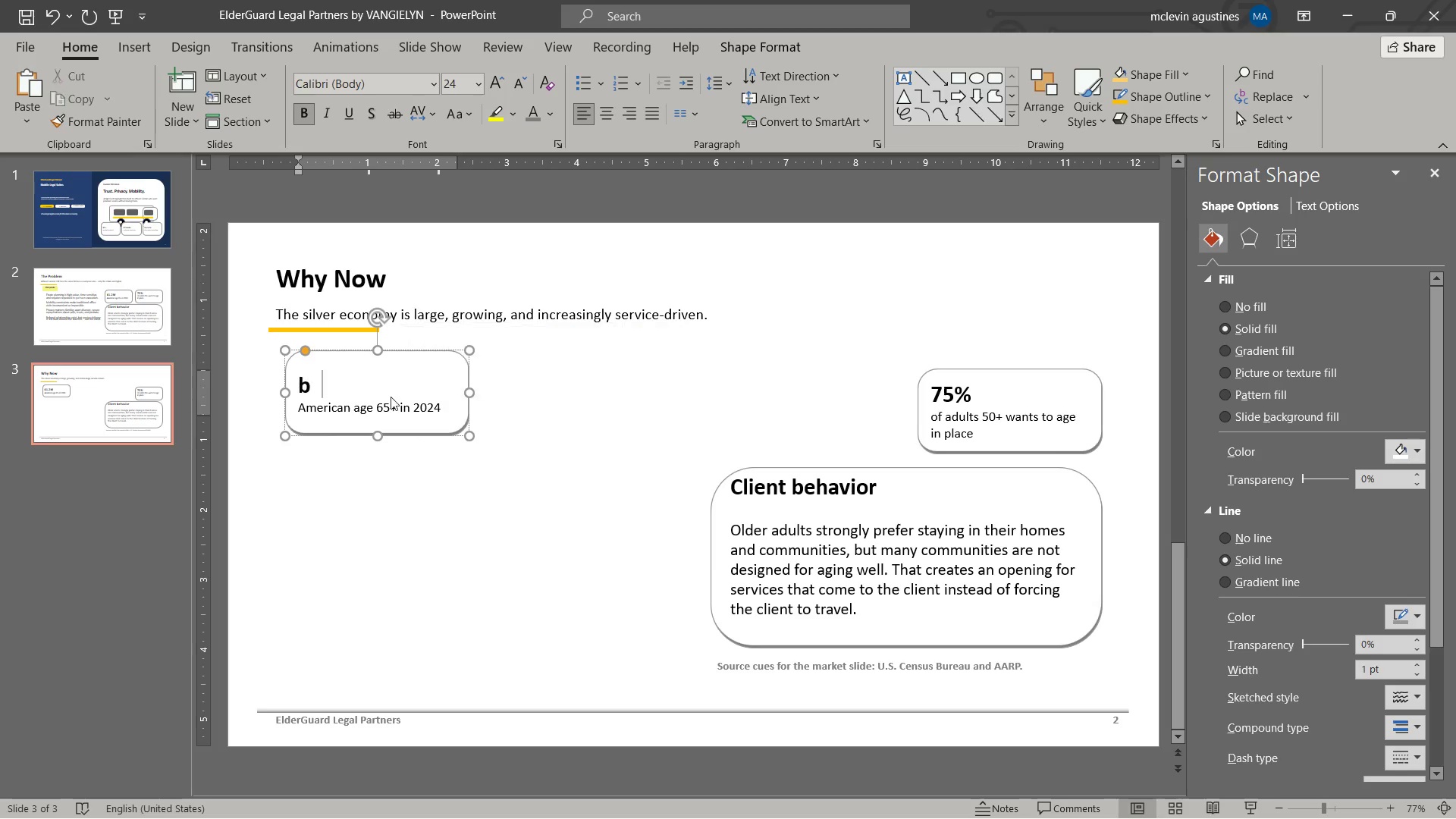 
type(boomer wave)
 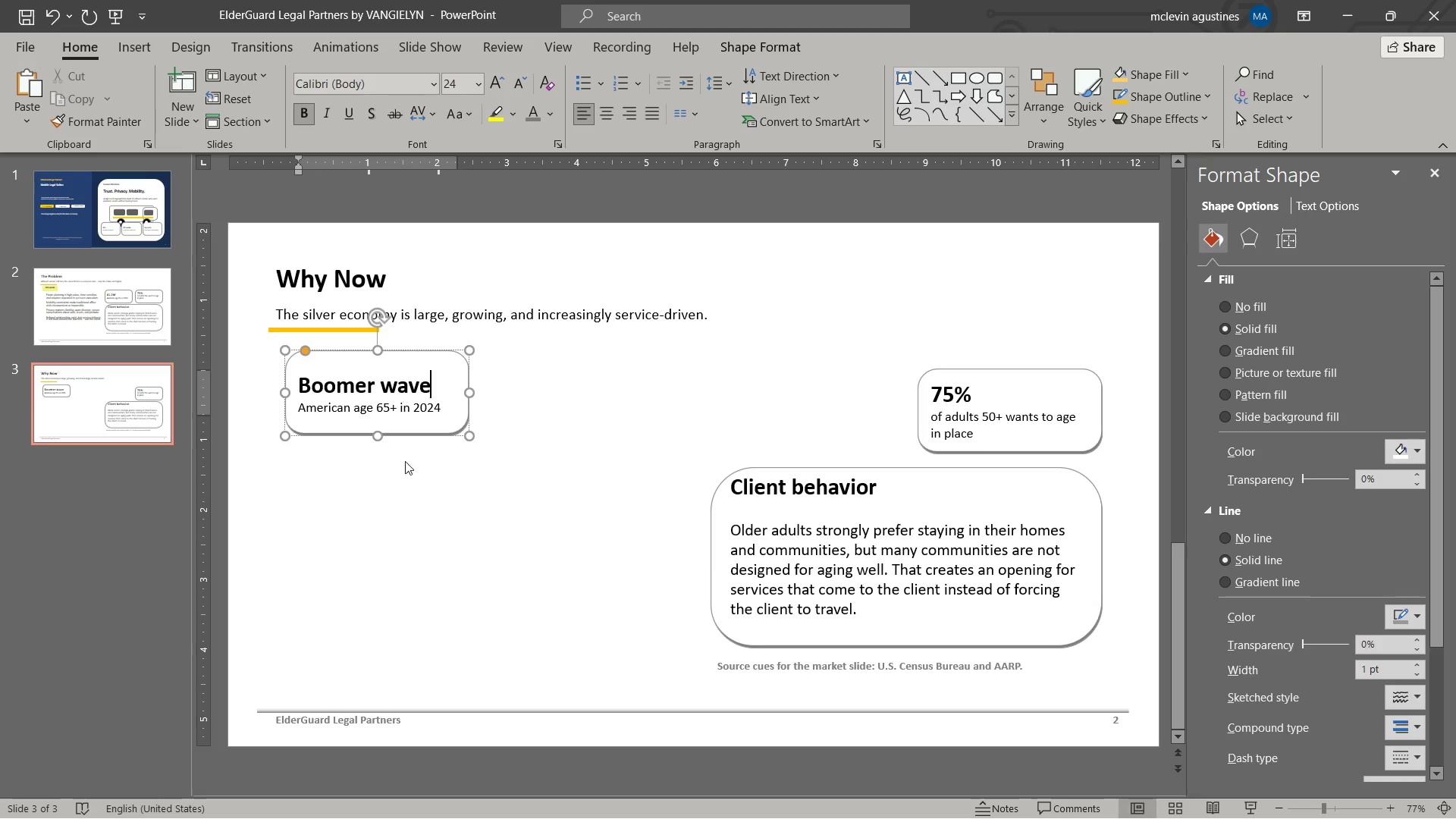 
wait(6.03)
 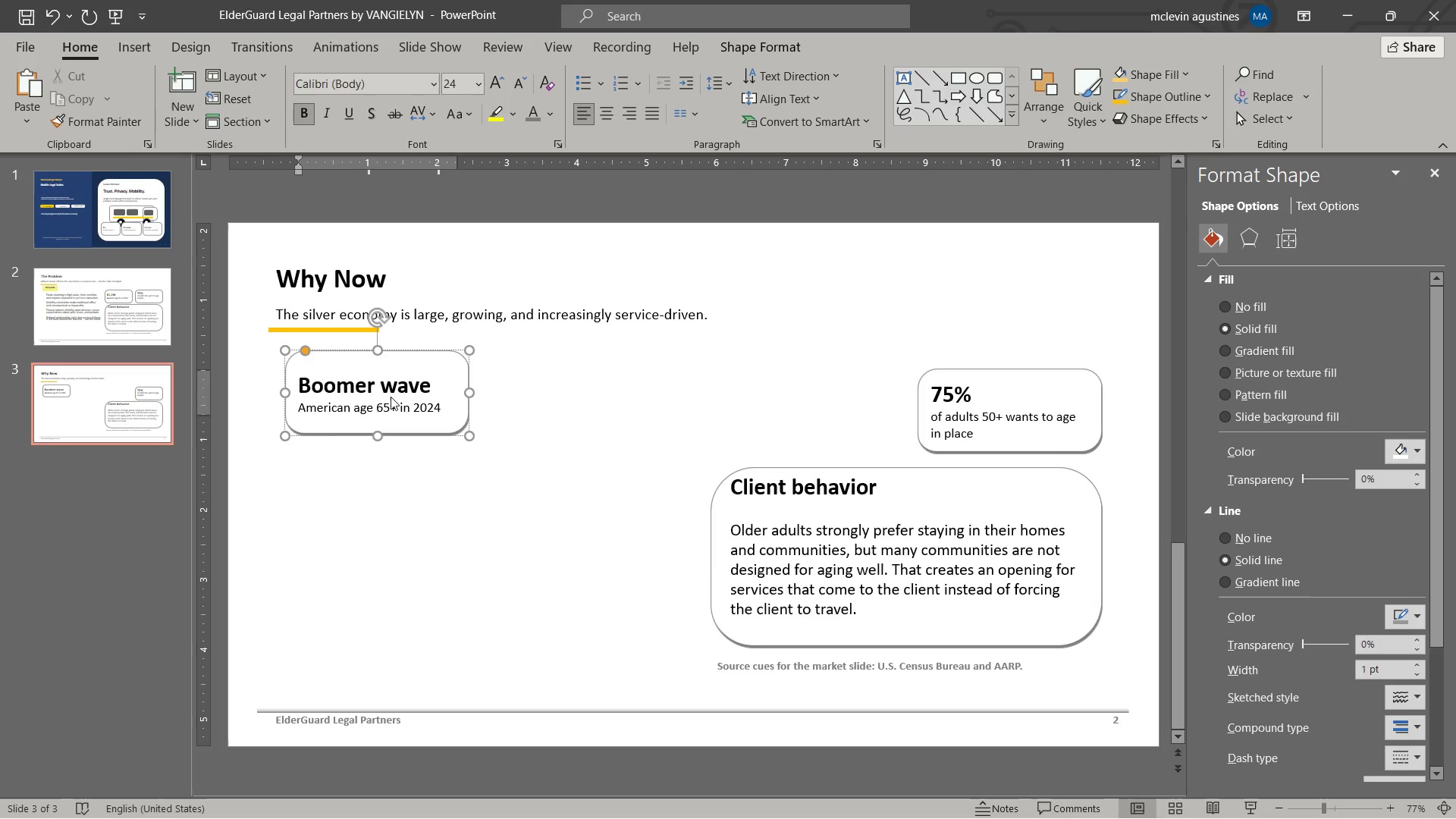 
left_click_drag(start_coordinate=[299, 405], to_coordinate=[435, 410])
 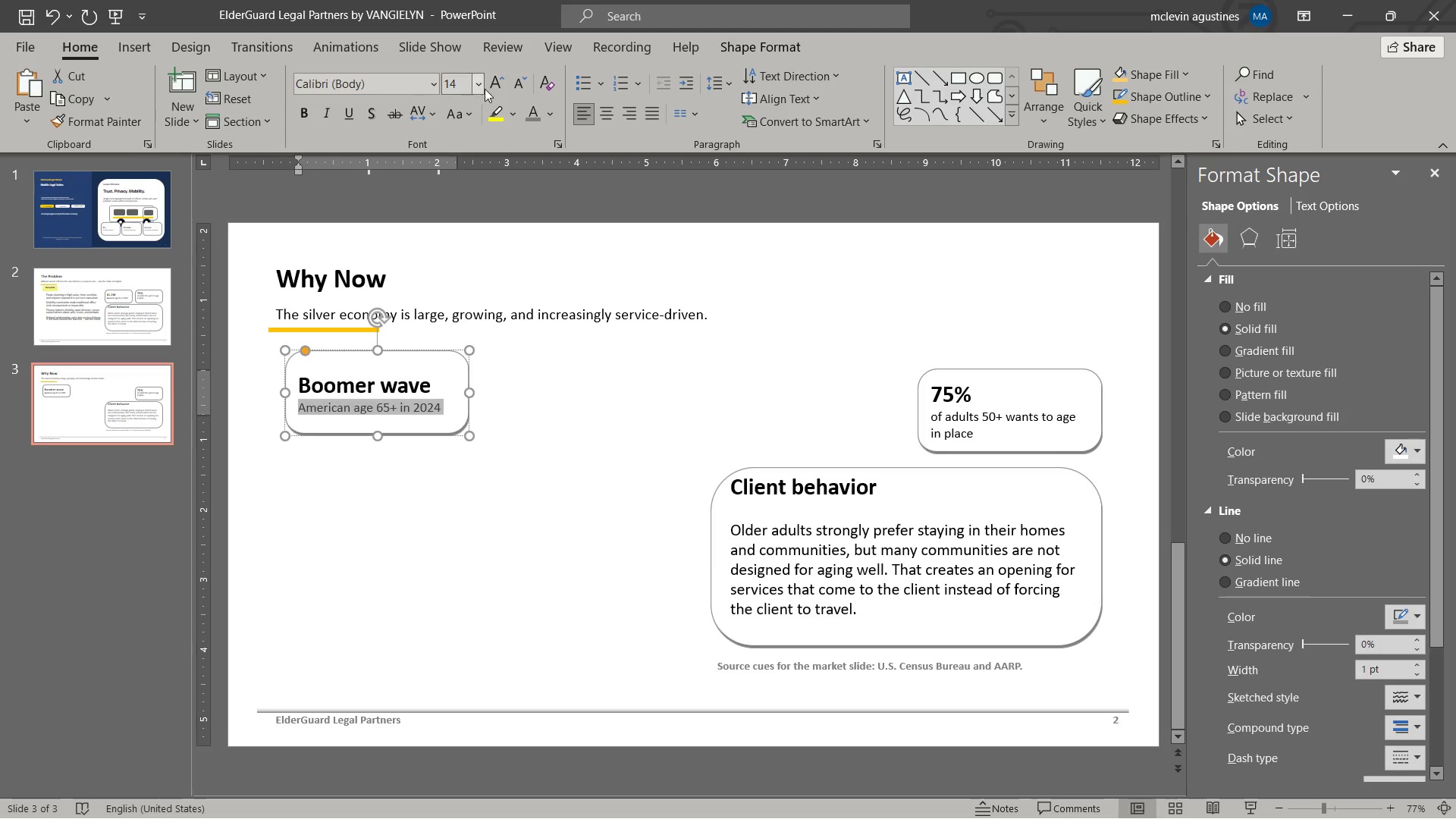 
left_click([494, 78])
 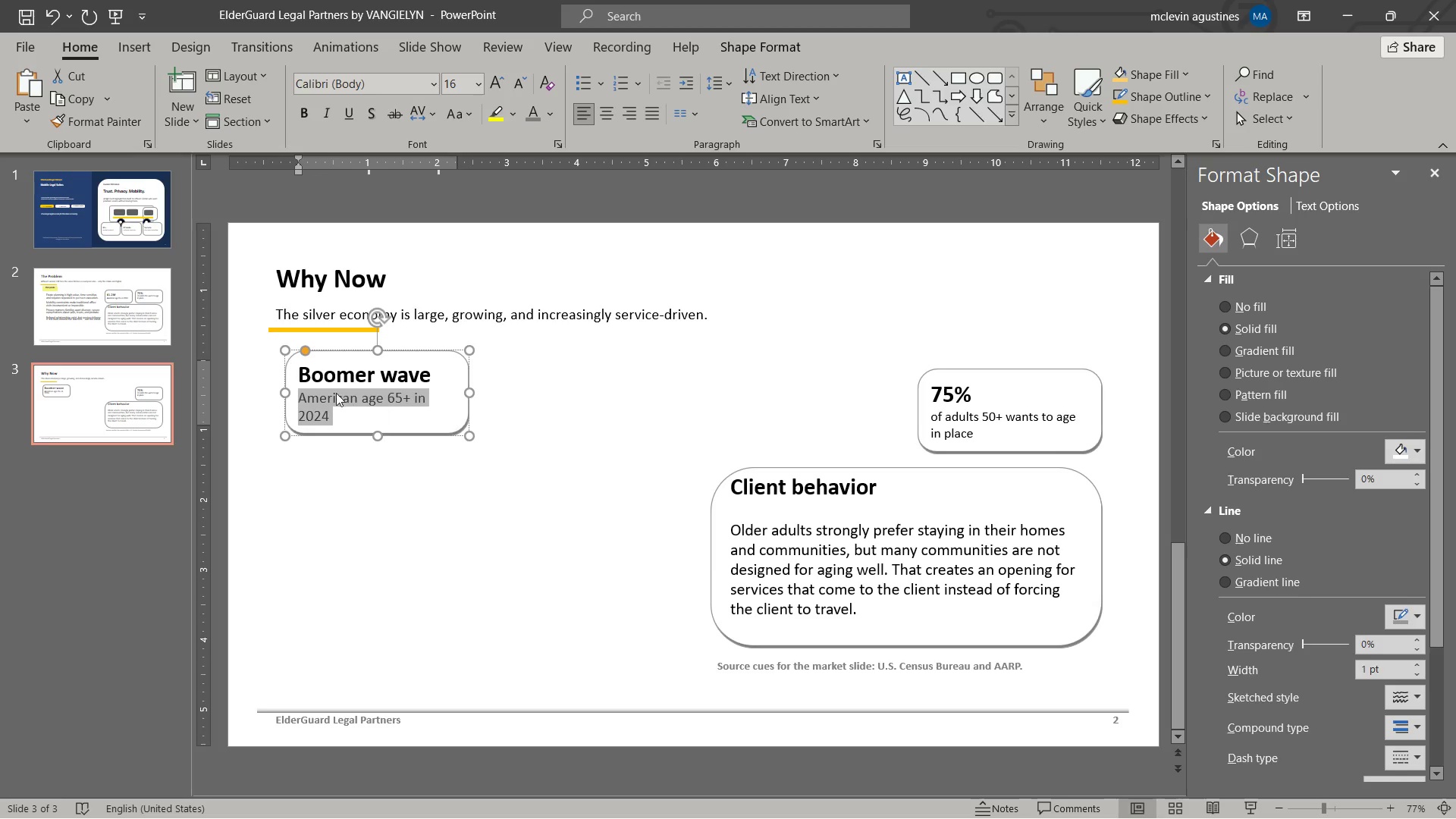 
left_click_drag(start_coordinate=[304, 378], to_coordinate=[422, 364])
 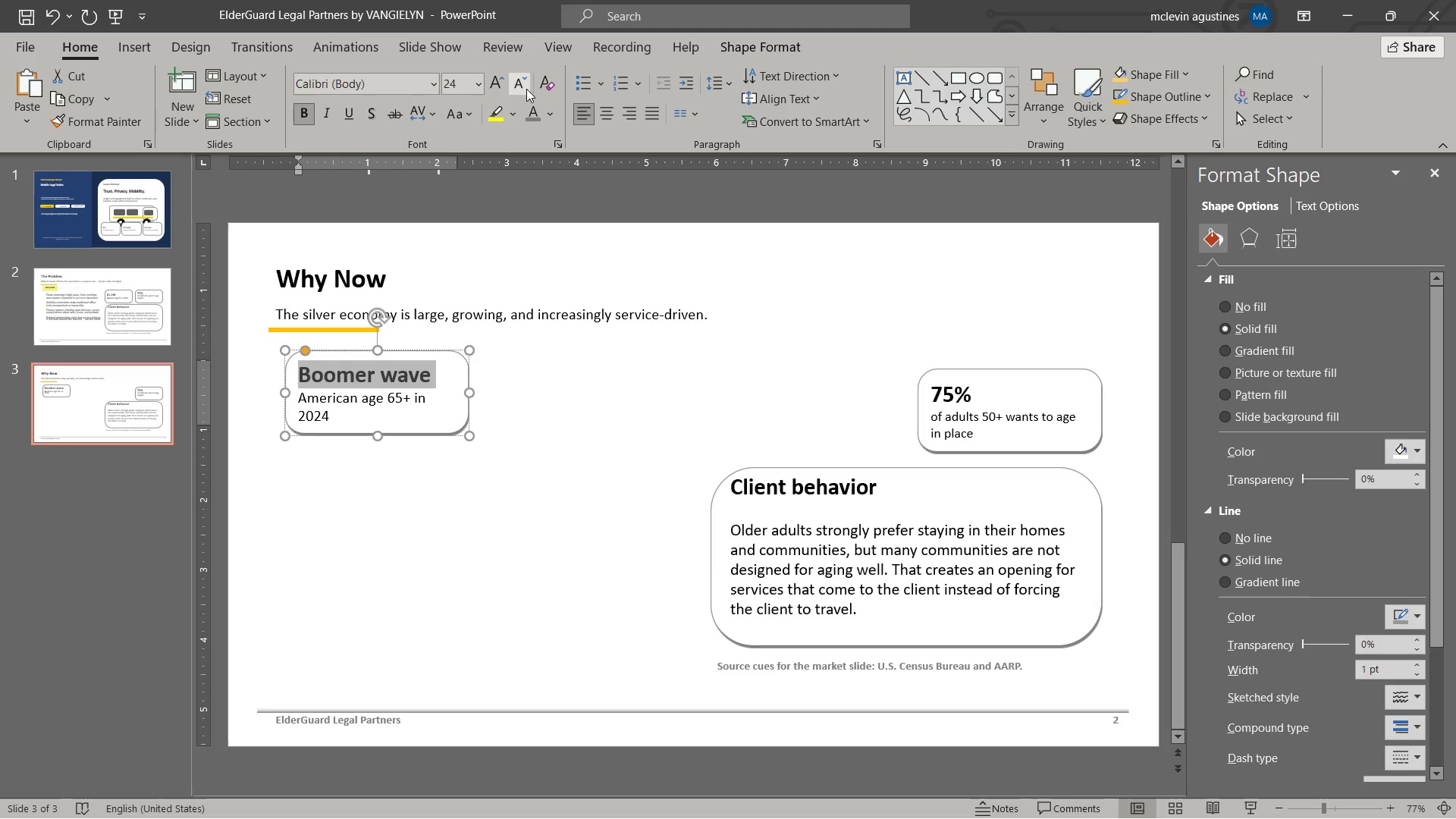 
left_click([526, 88])
 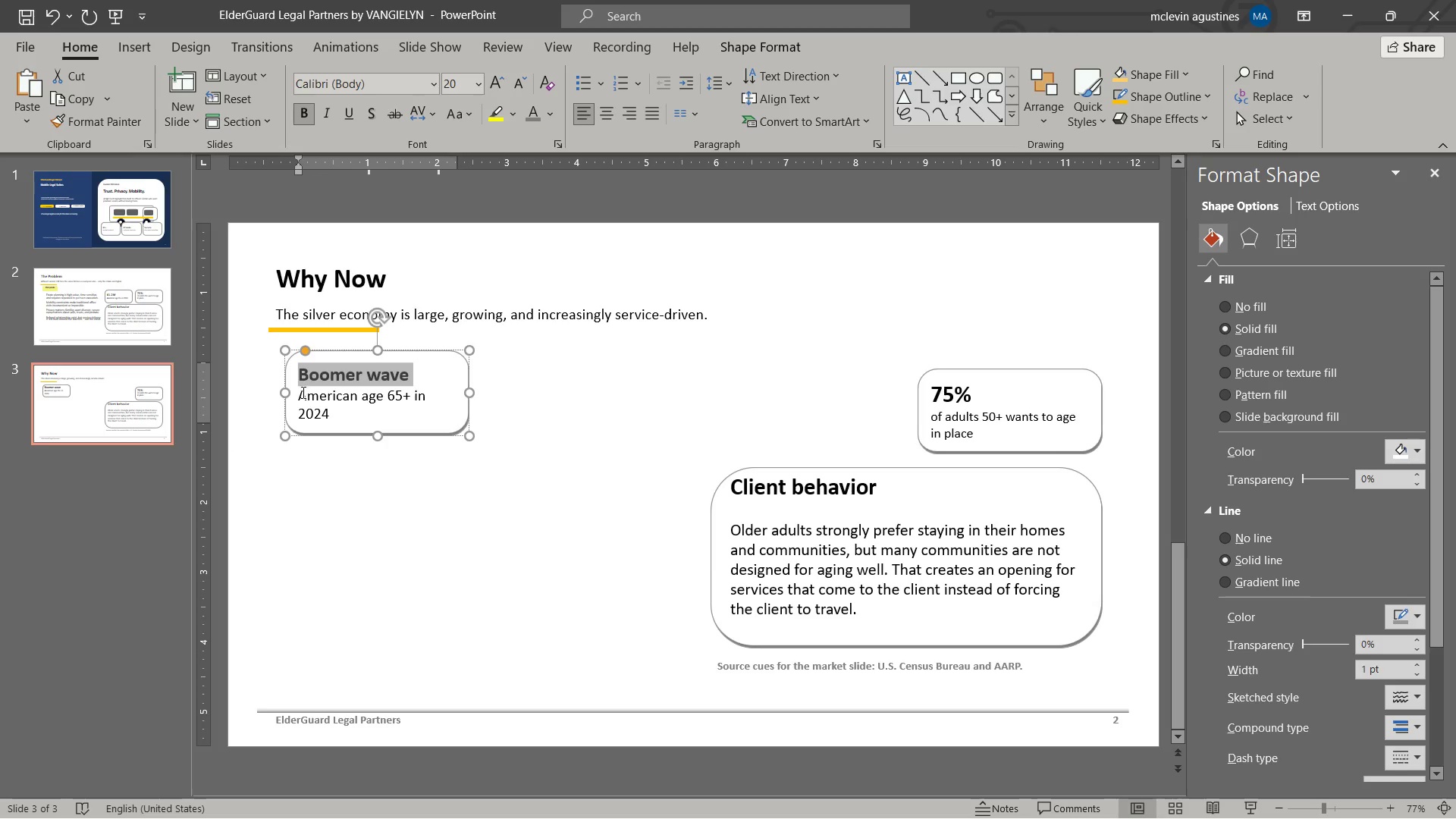 
left_click_drag(start_coordinate=[300, 397], to_coordinate=[359, 413])
 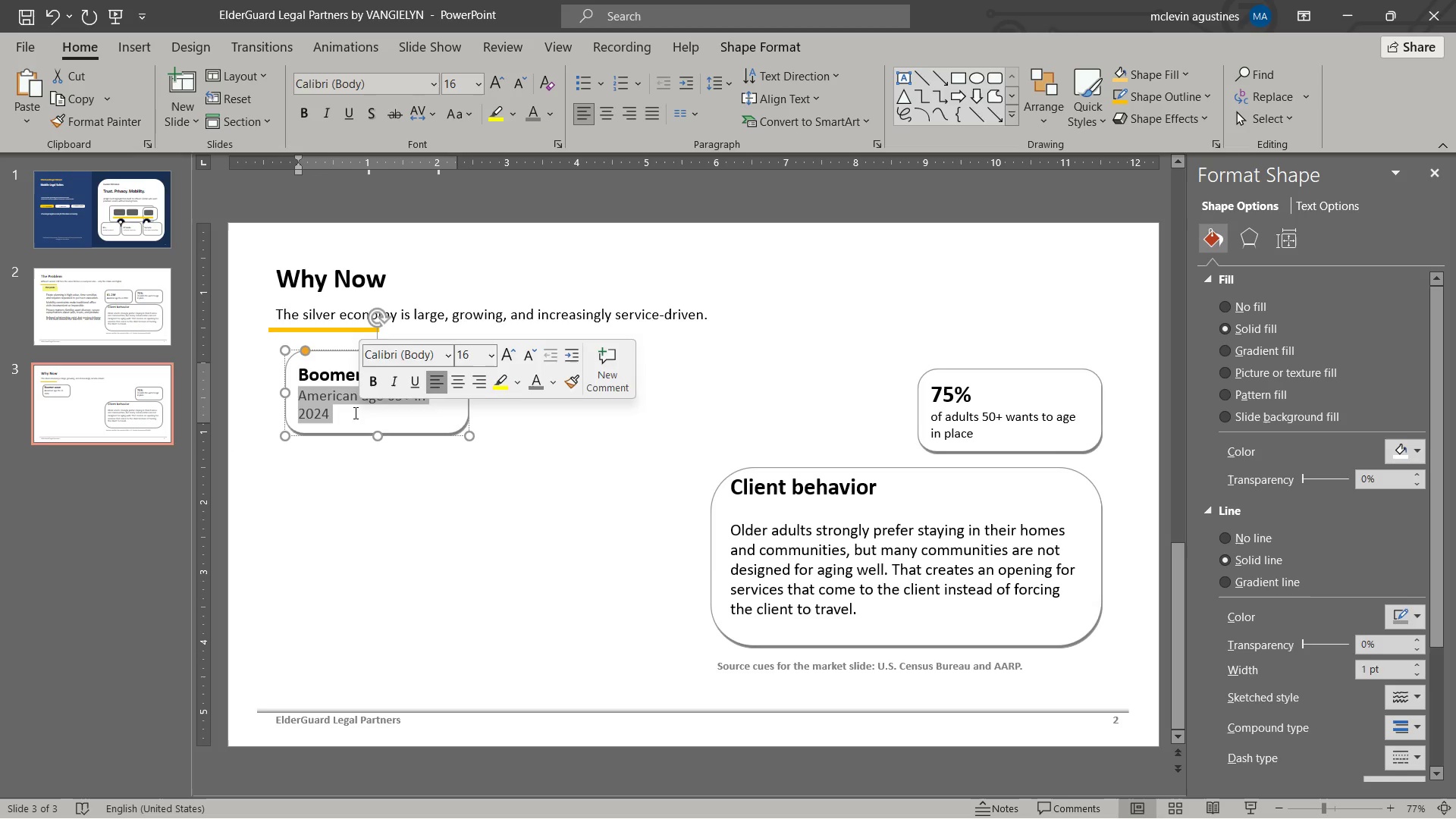 
type(by 2030, all baby boomers will be at least 65)
 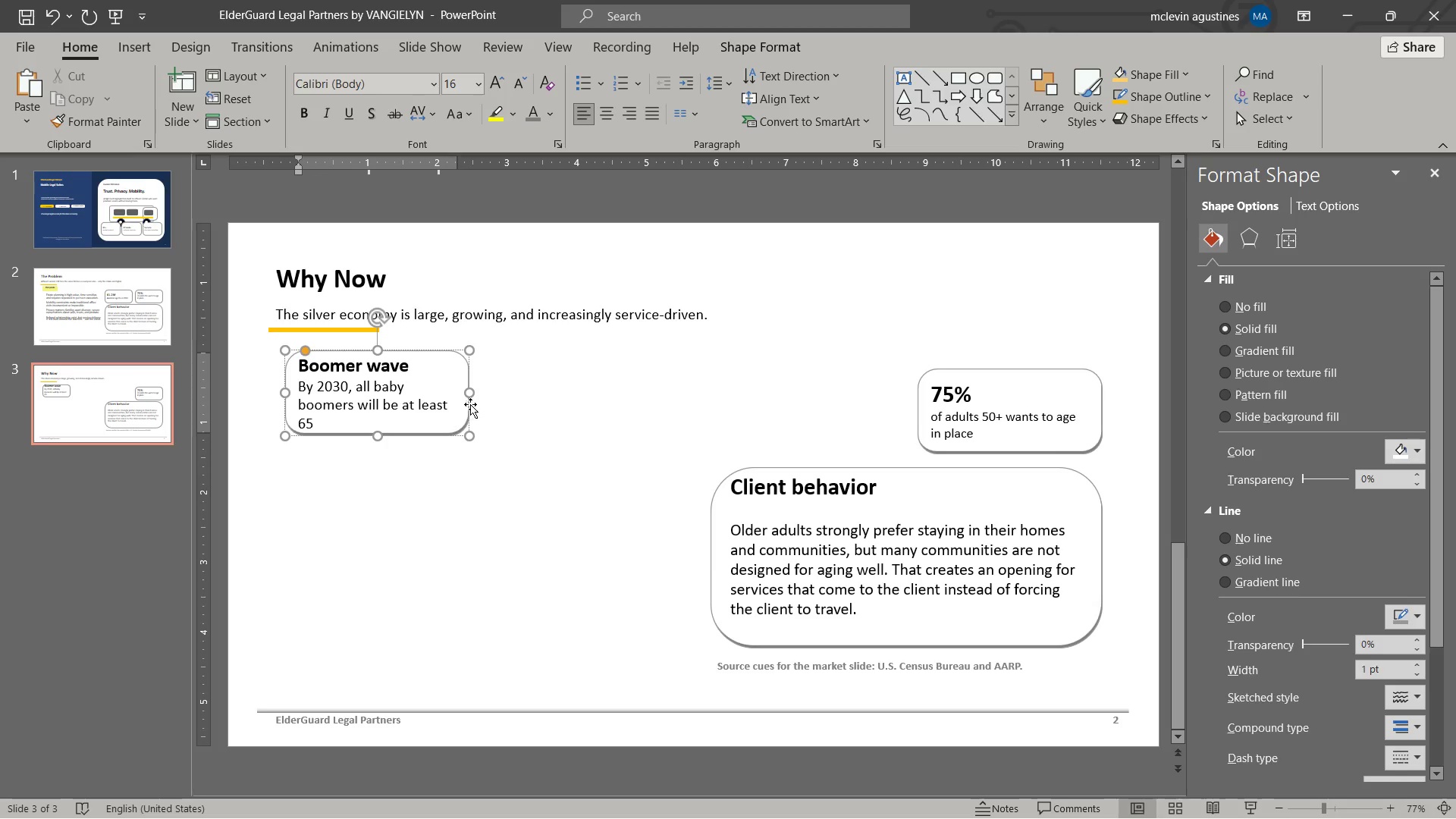 
left_click_drag(start_coordinate=[469, 392], to_coordinate=[498, 397])
 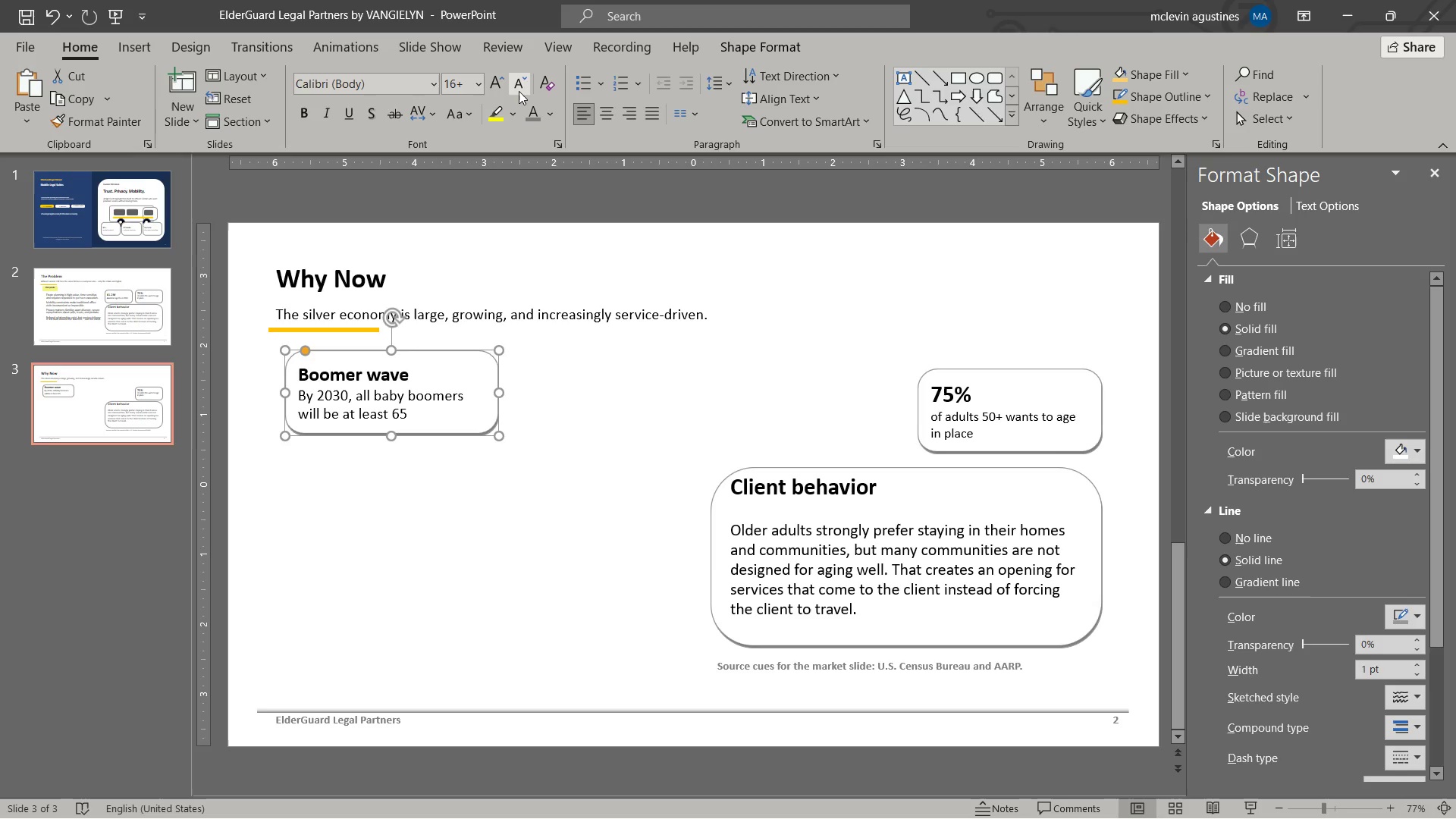 
left_click([519, 91])
 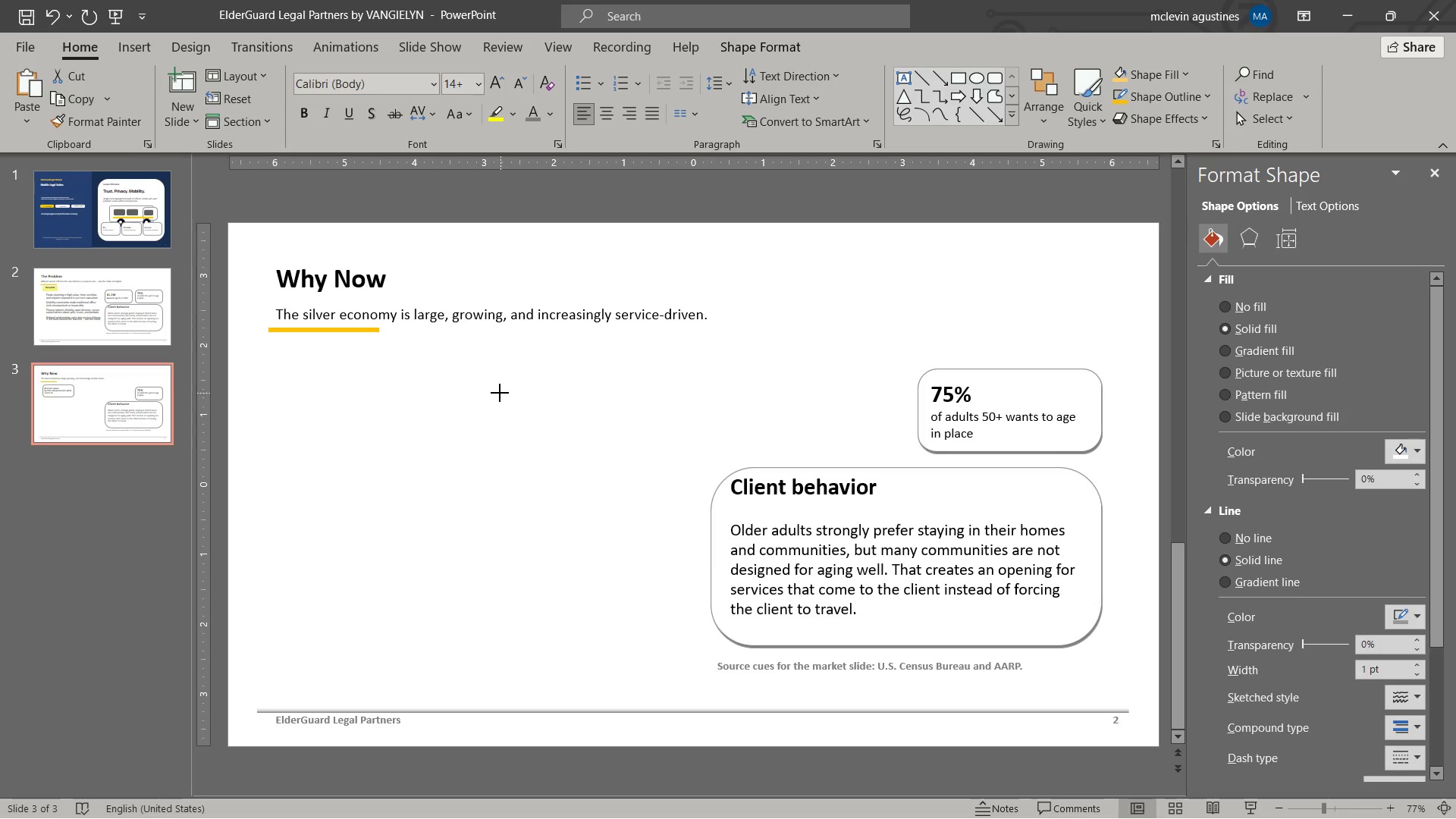 
wait(5.36)
 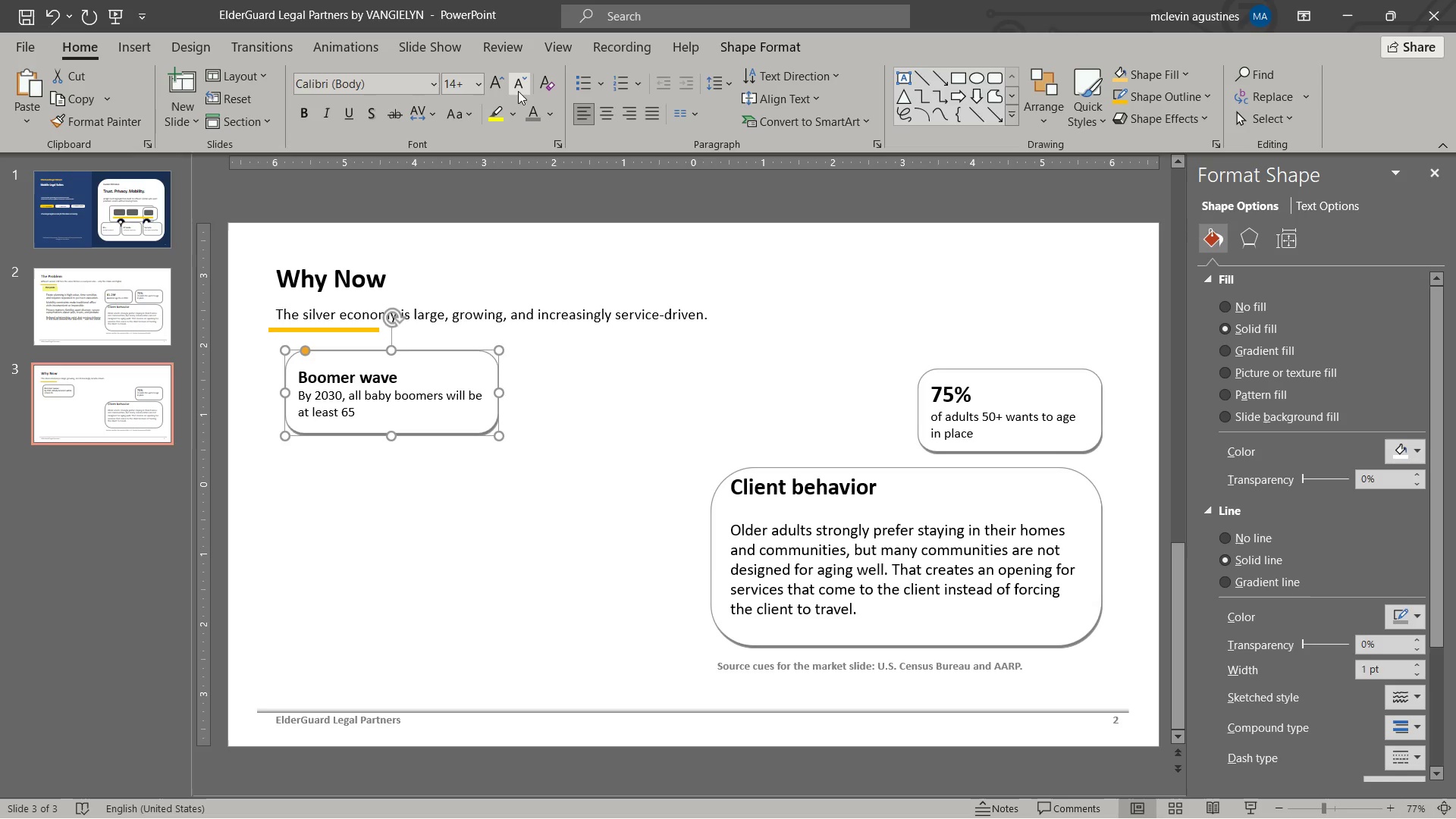 
left_click_drag(start_coordinate=[500, 393], to_coordinate=[490, 394])
 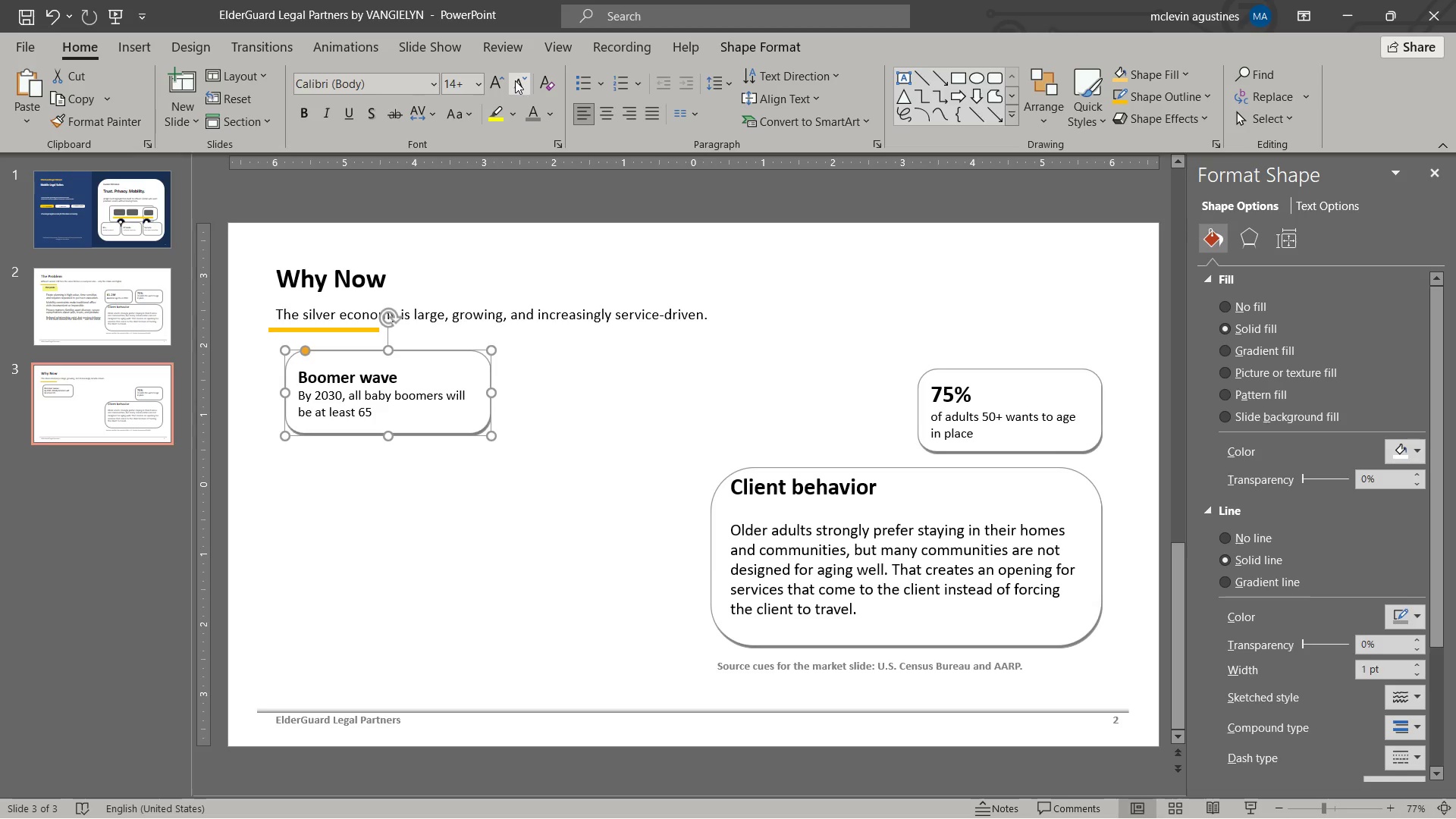 
left_click([515, 80])
 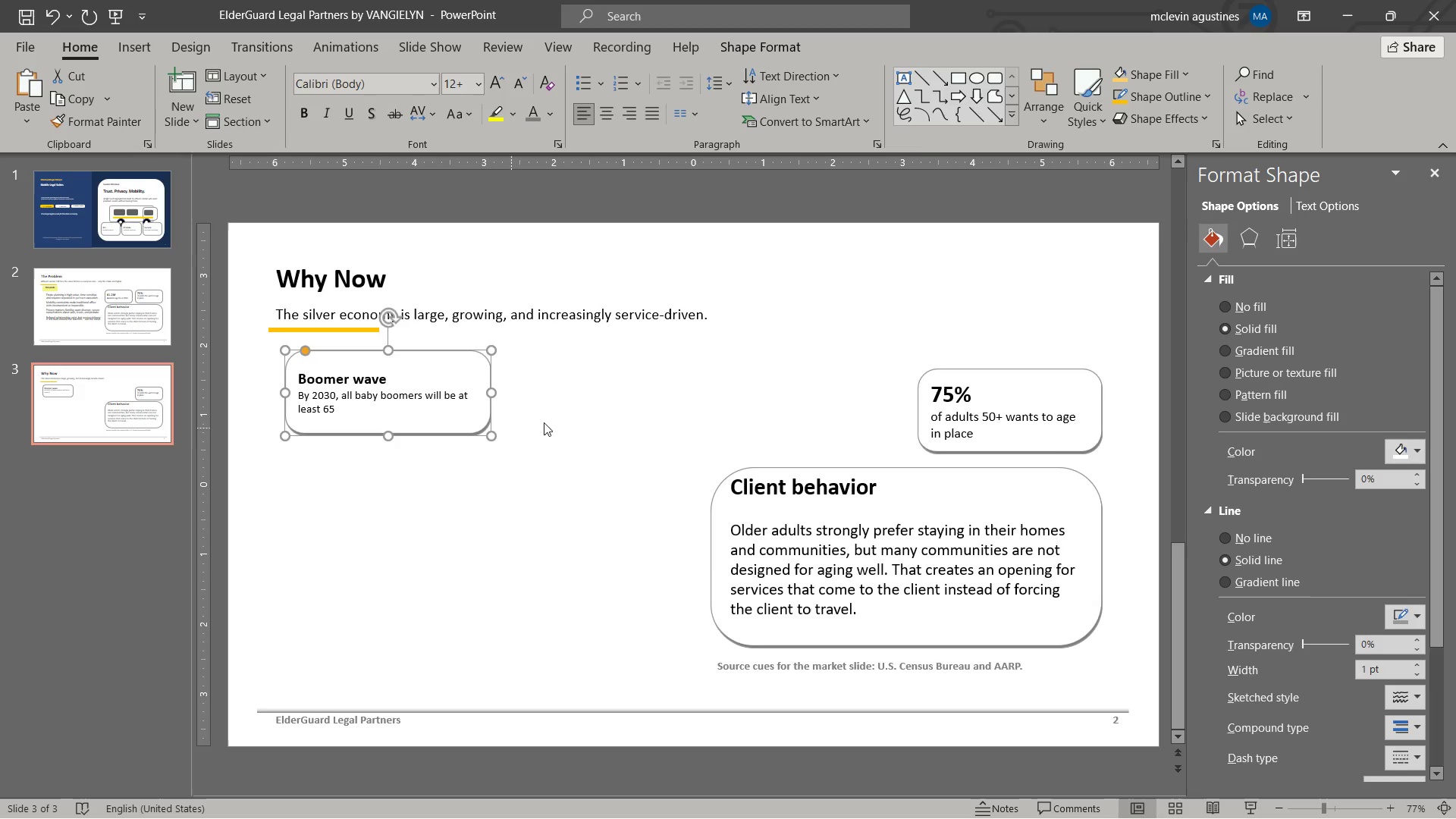 
wait(6.36)
 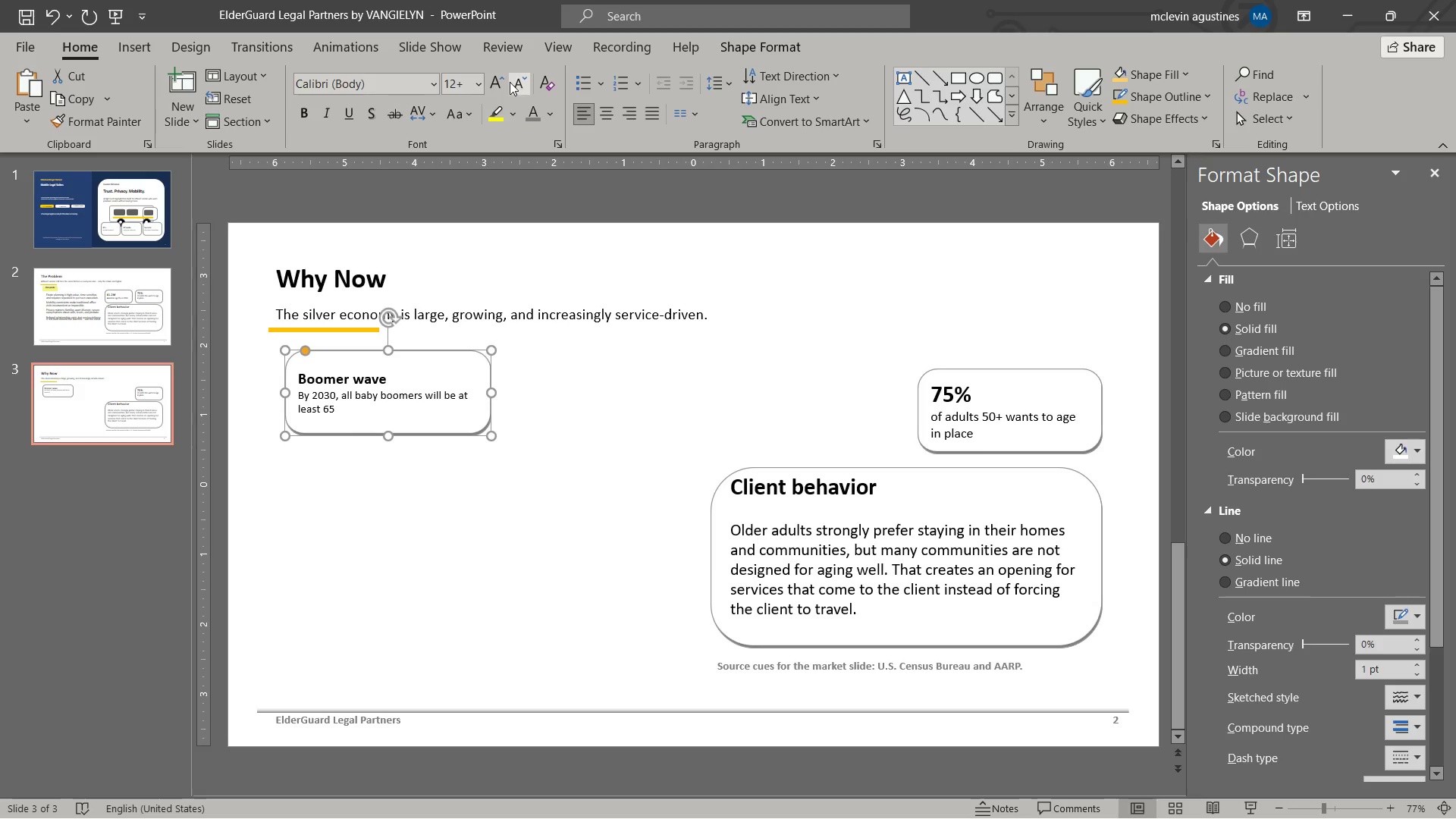 
double_click([967, 455])
 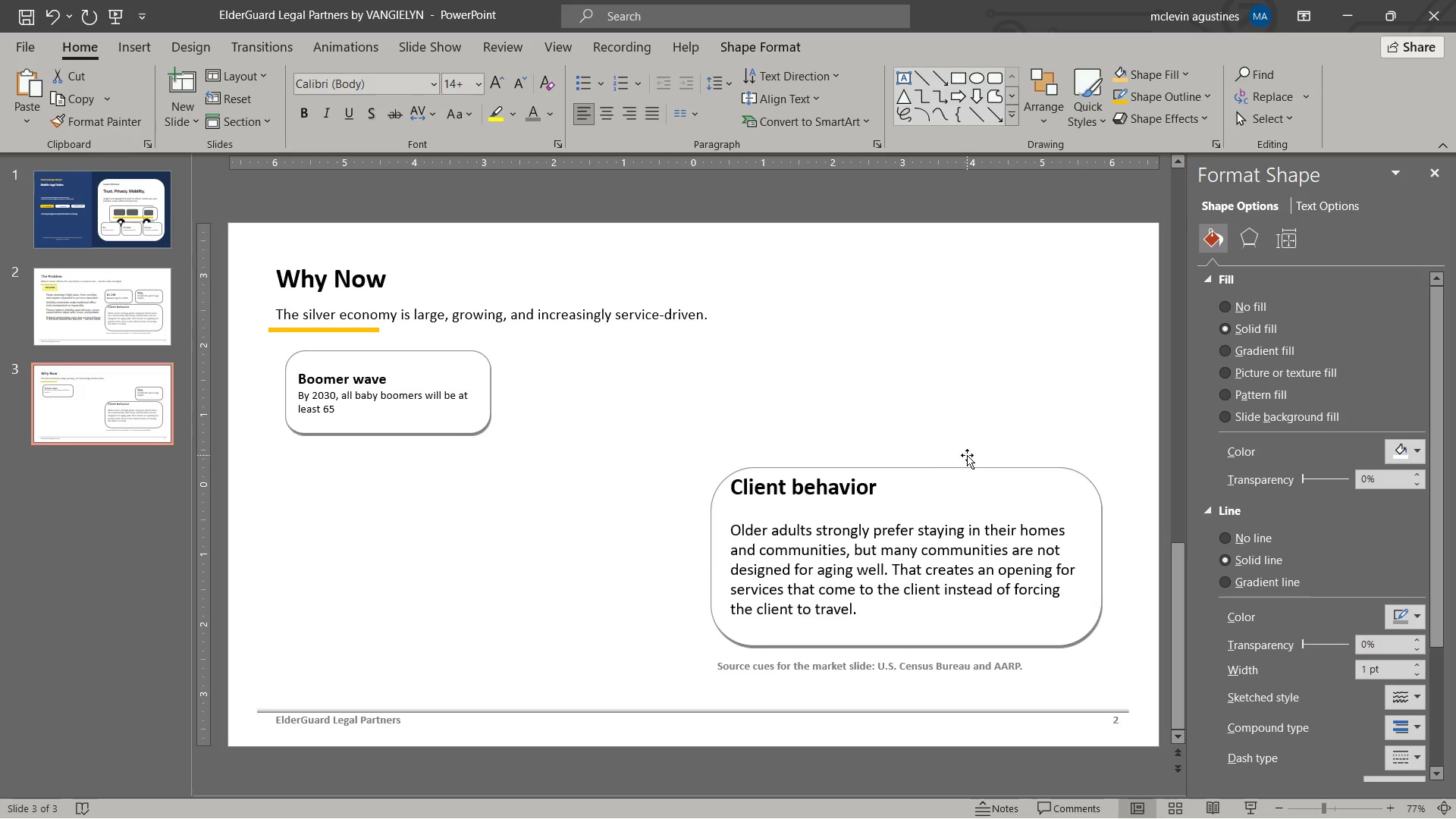 
key(Delete)
 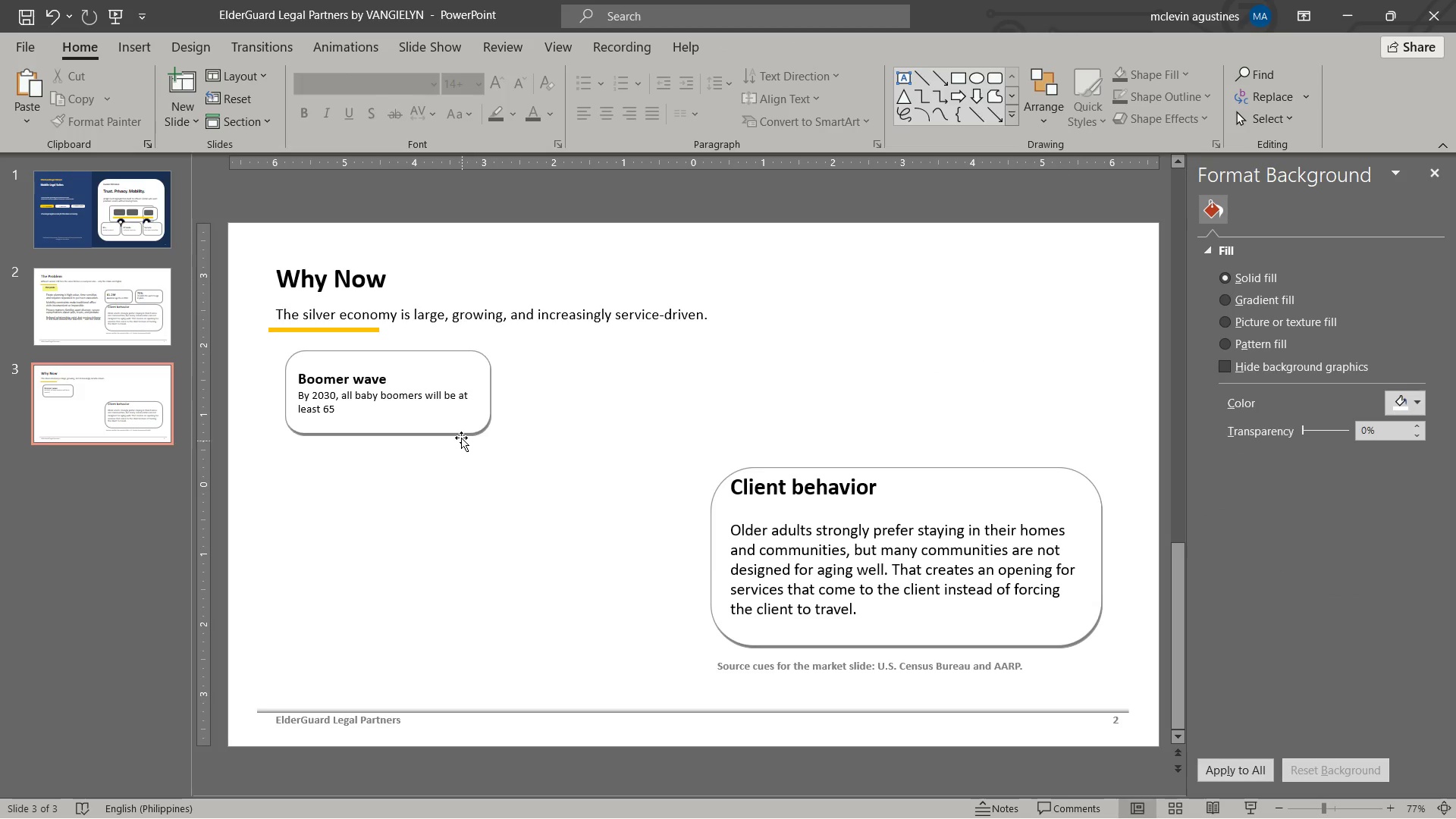 
left_click([461, 434])
 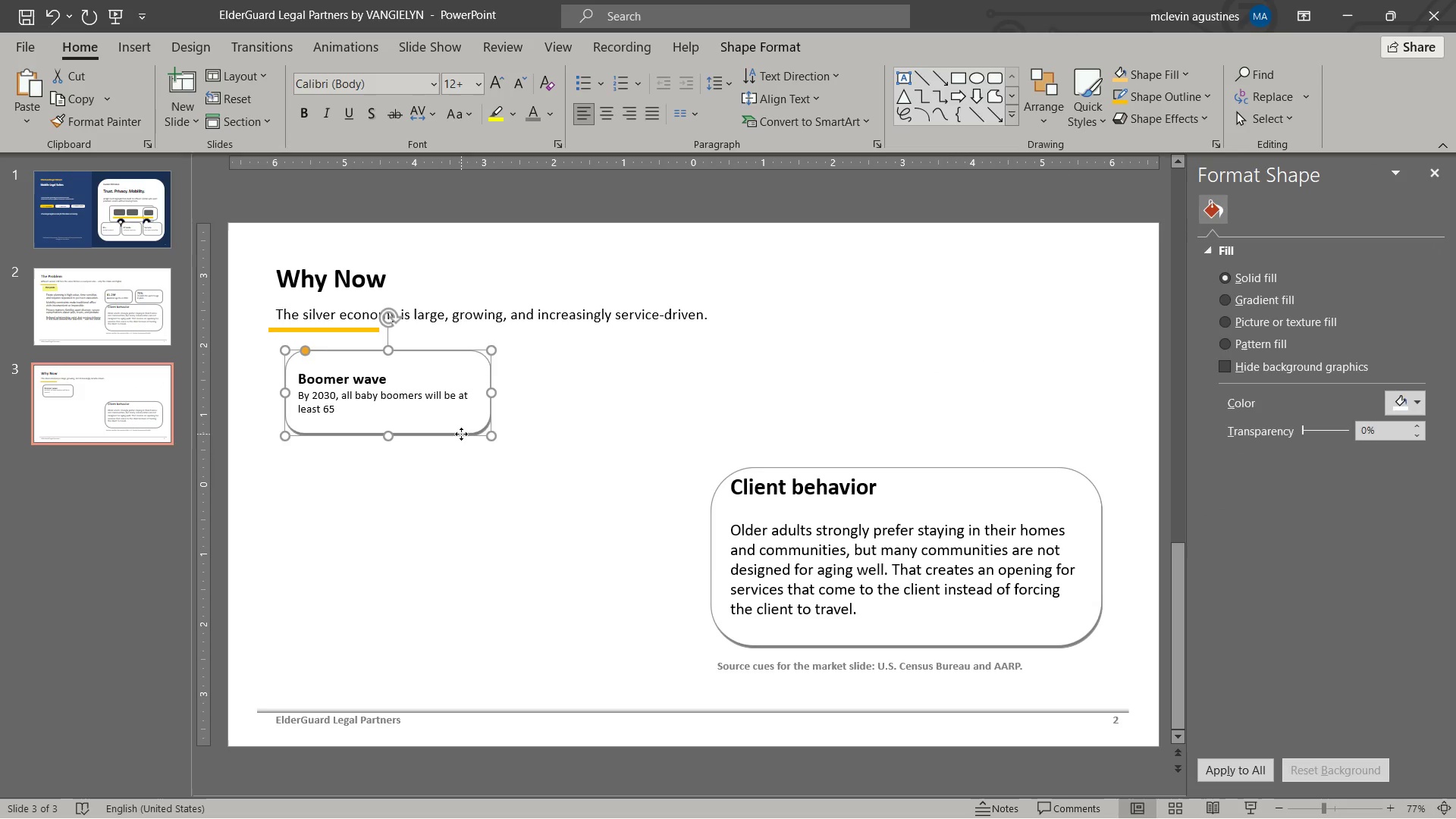 
key(Control+C)
 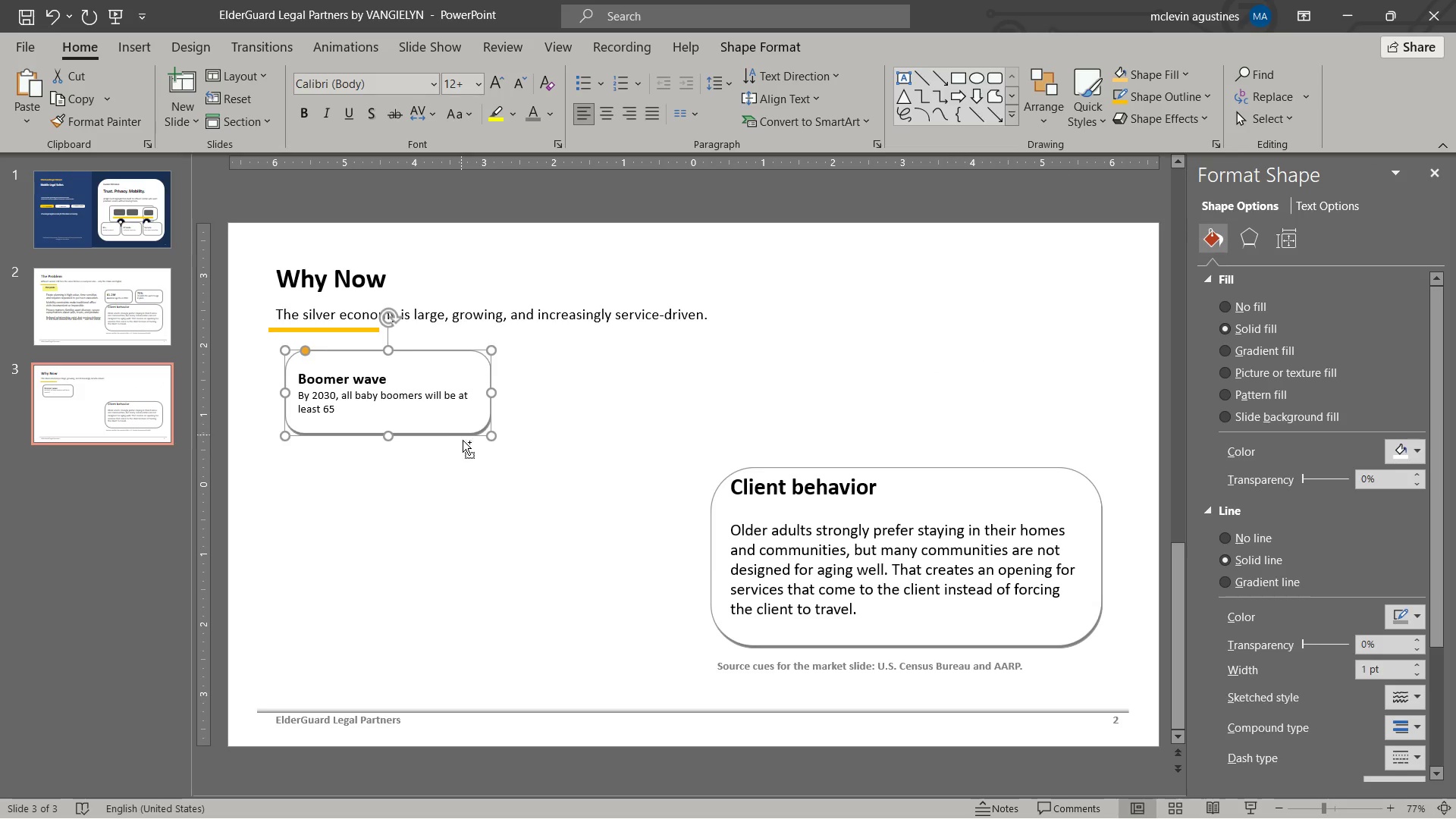 
key(Control+V)
 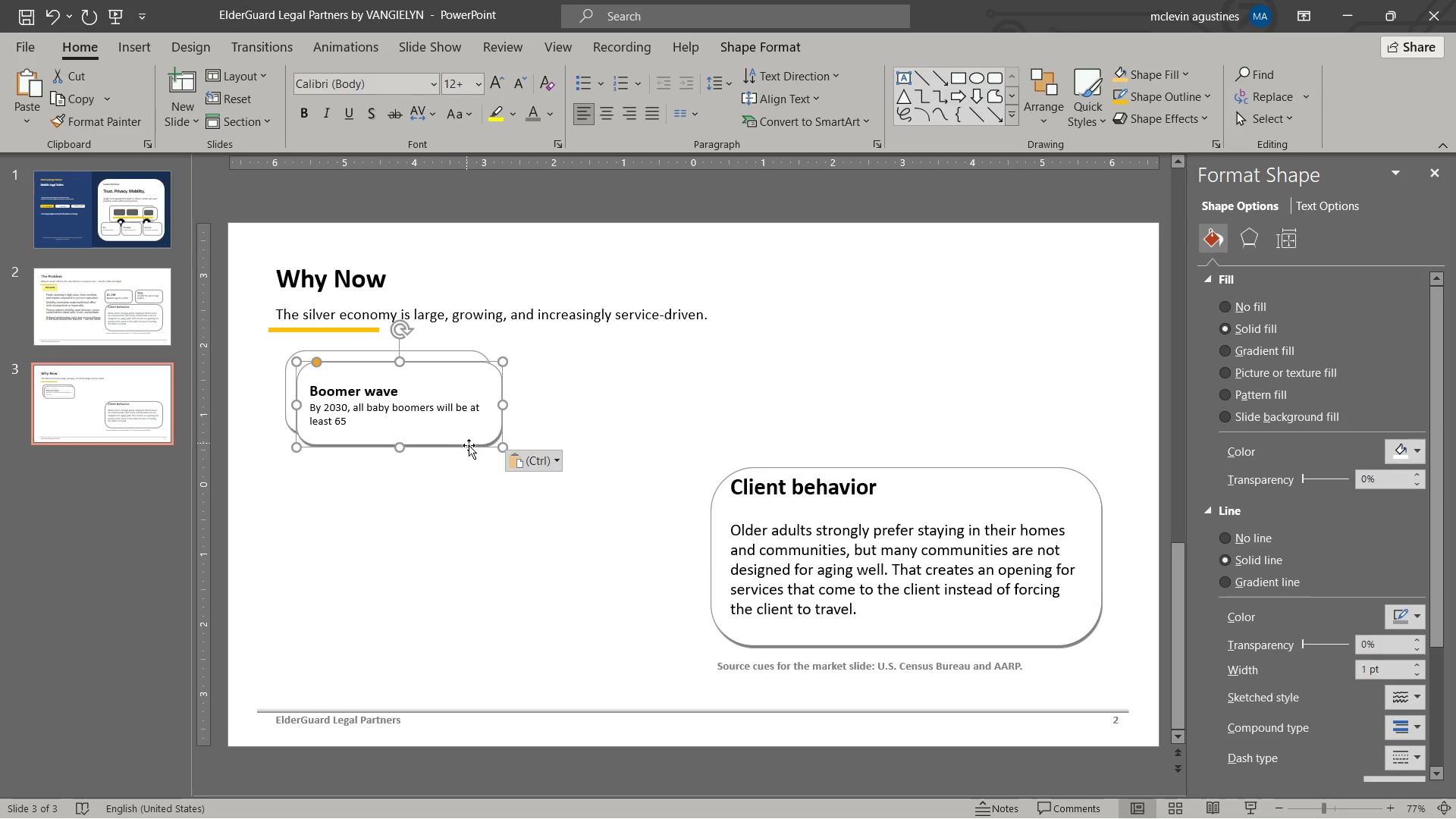 
left_click_drag(start_coordinate=[469, 446], to_coordinate=[679, 431])
 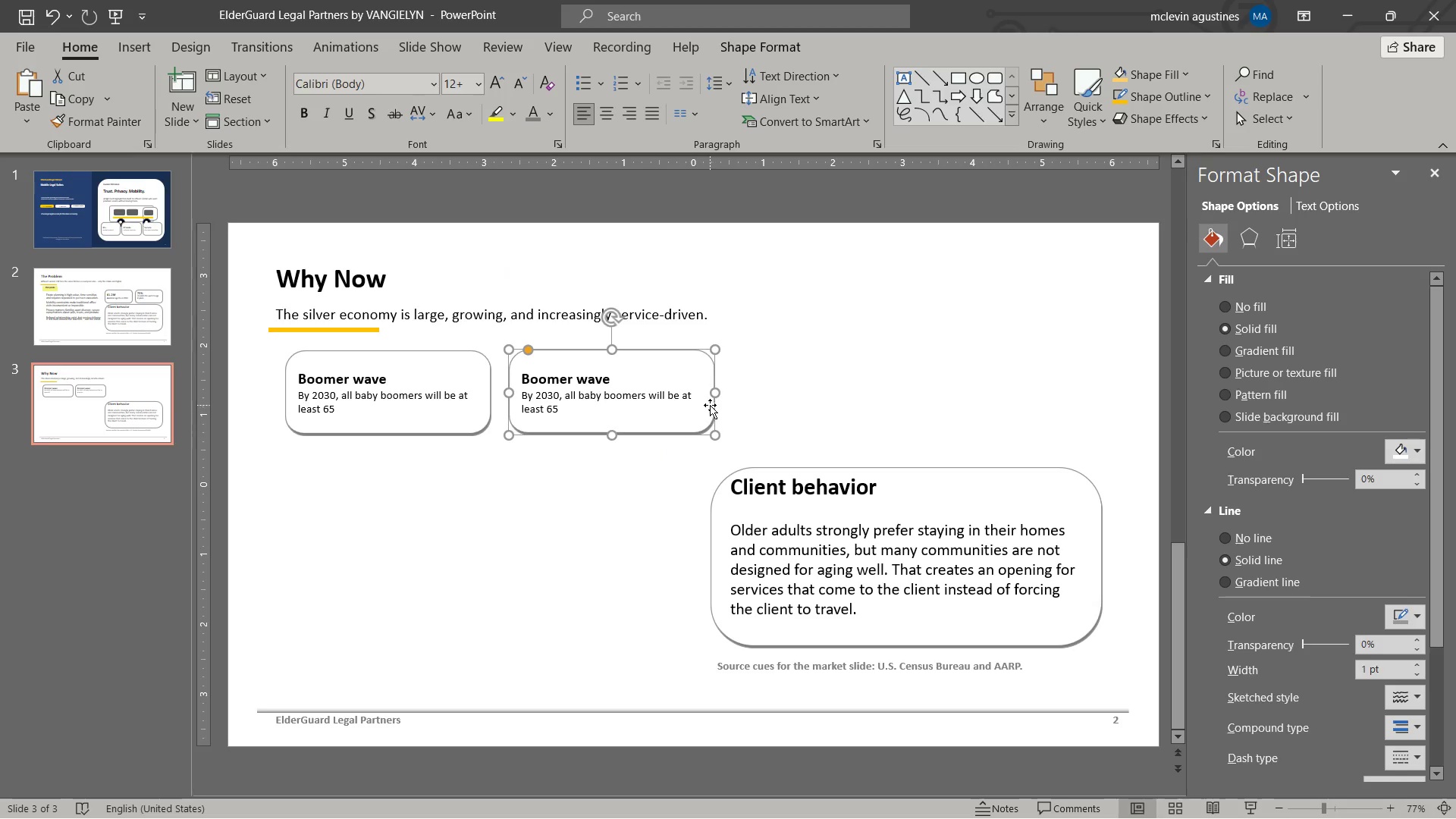 
left_click_drag(start_coordinate=[716, 390], to_coordinate=[735, 391])
 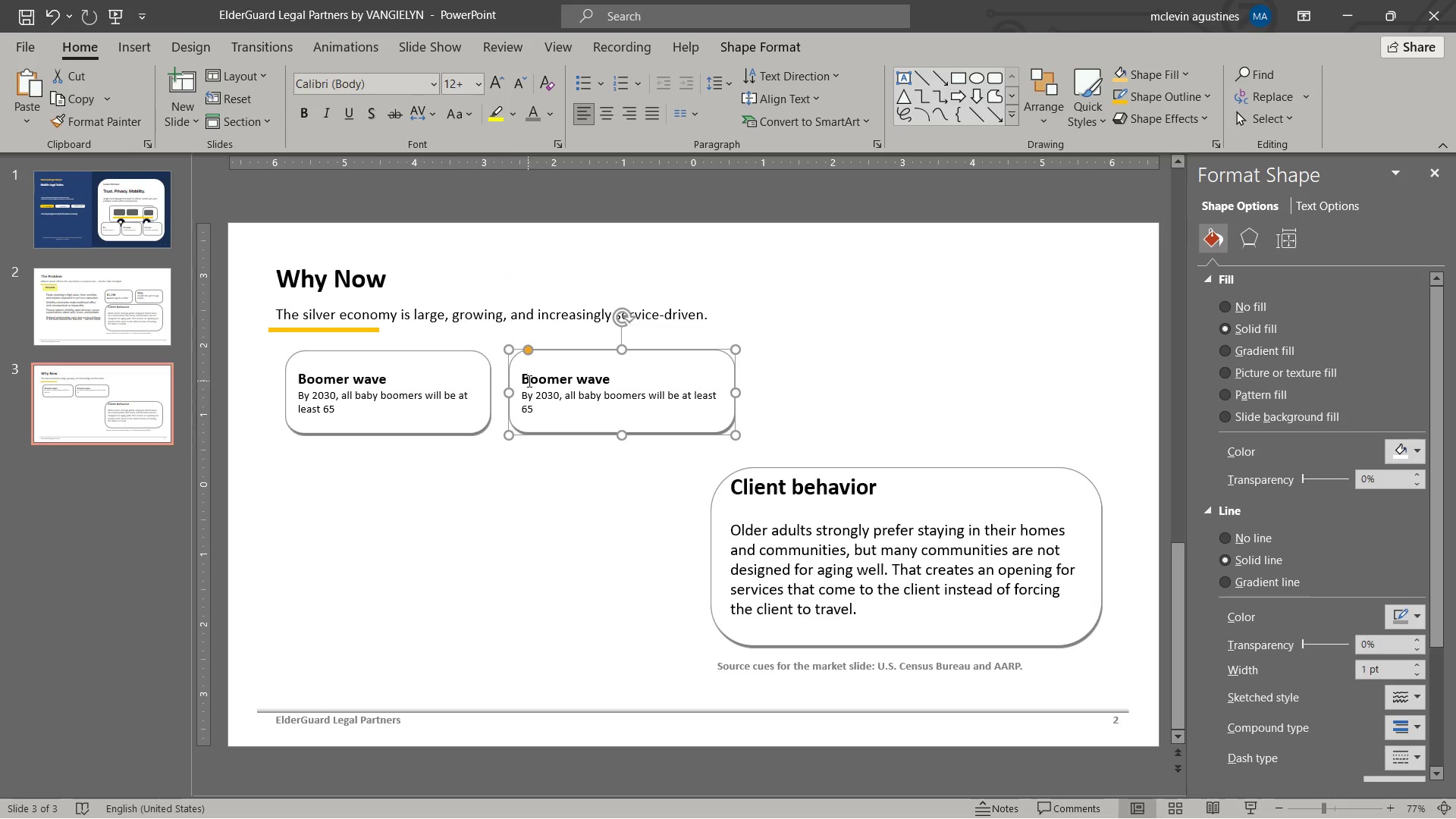 
left_click_drag(start_coordinate=[528, 381], to_coordinate=[605, 375])
 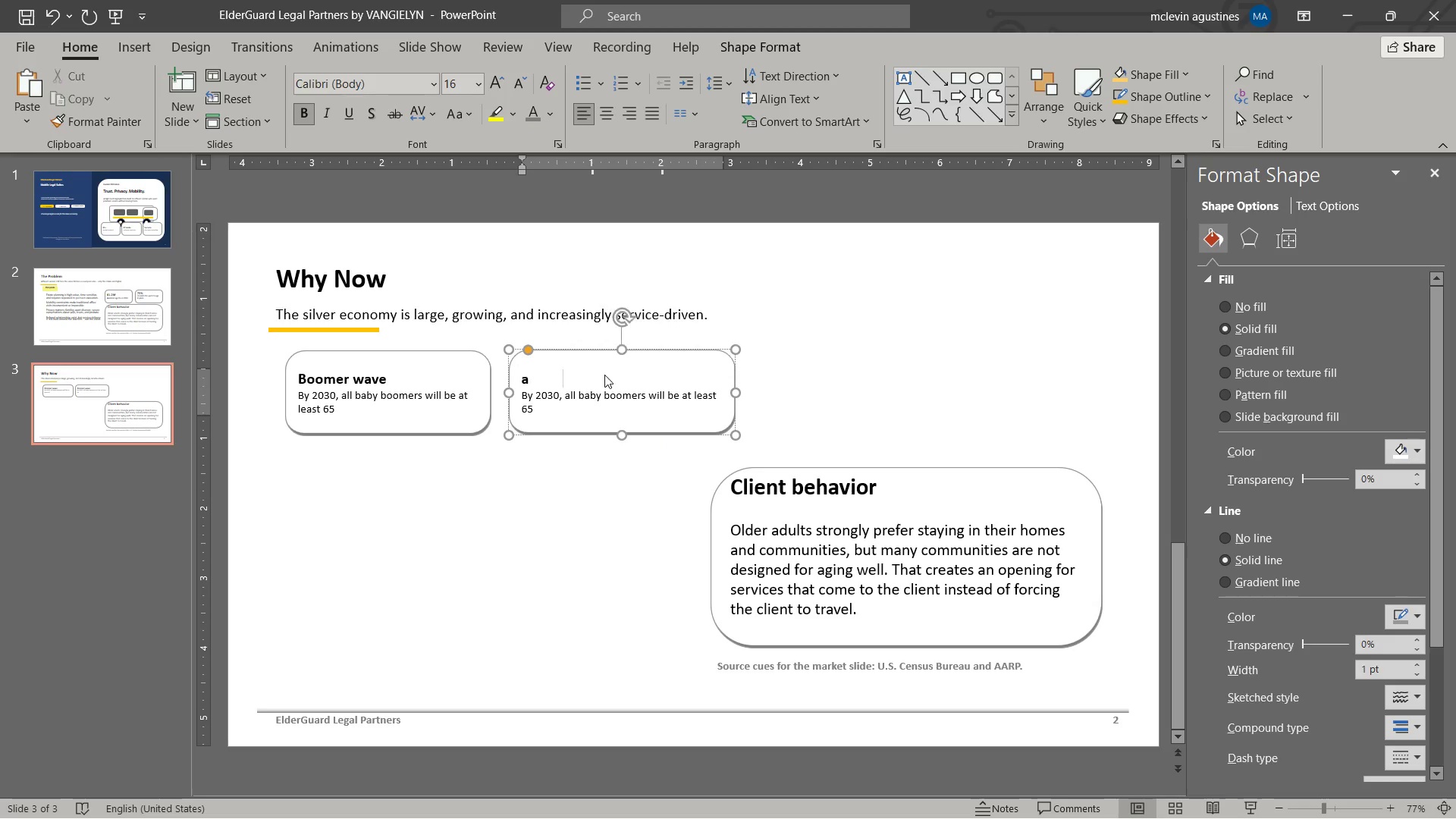 
type(aging in place)
 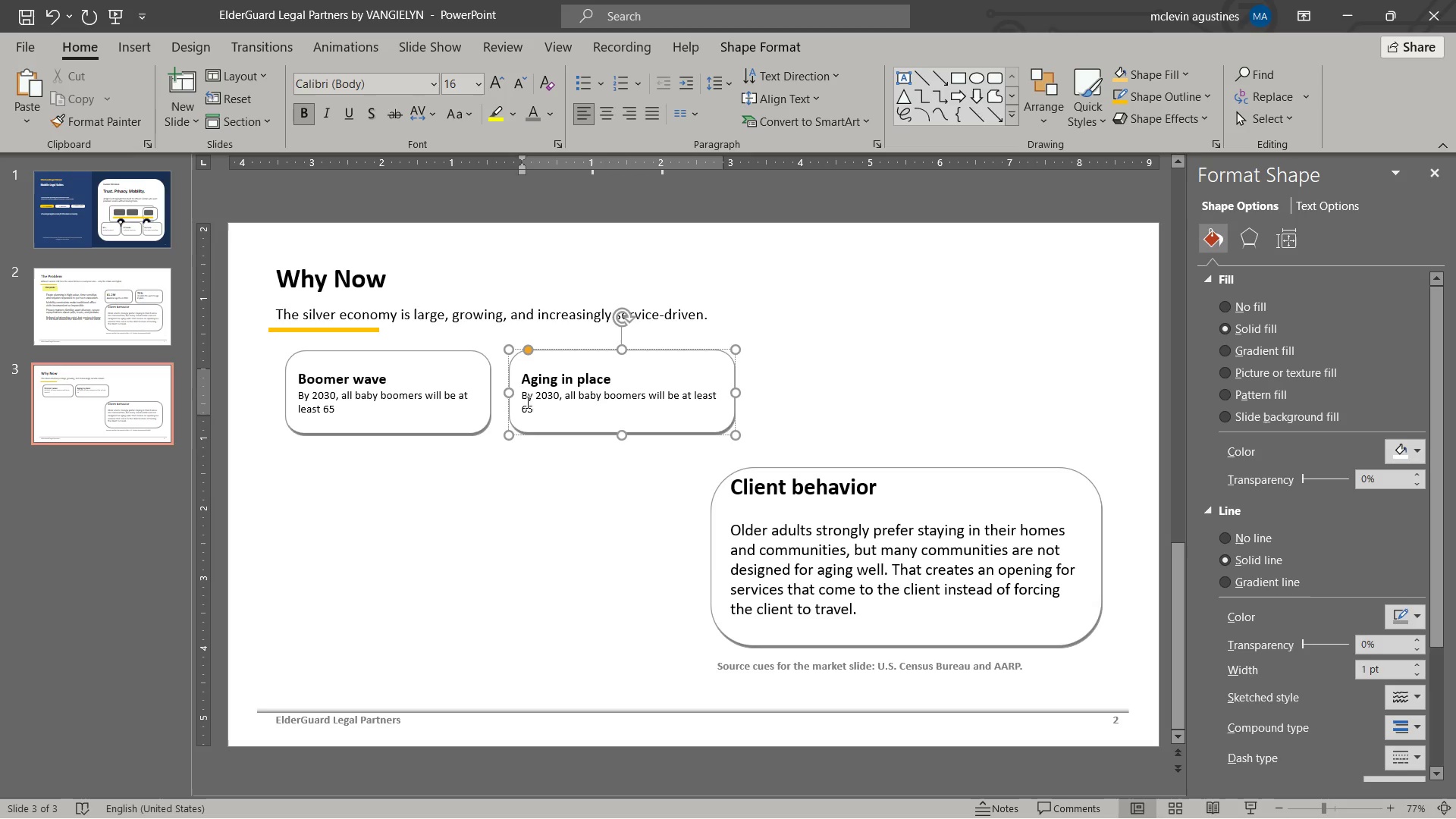 
left_click_drag(start_coordinate=[522, 397], to_coordinate=[551, 409])
 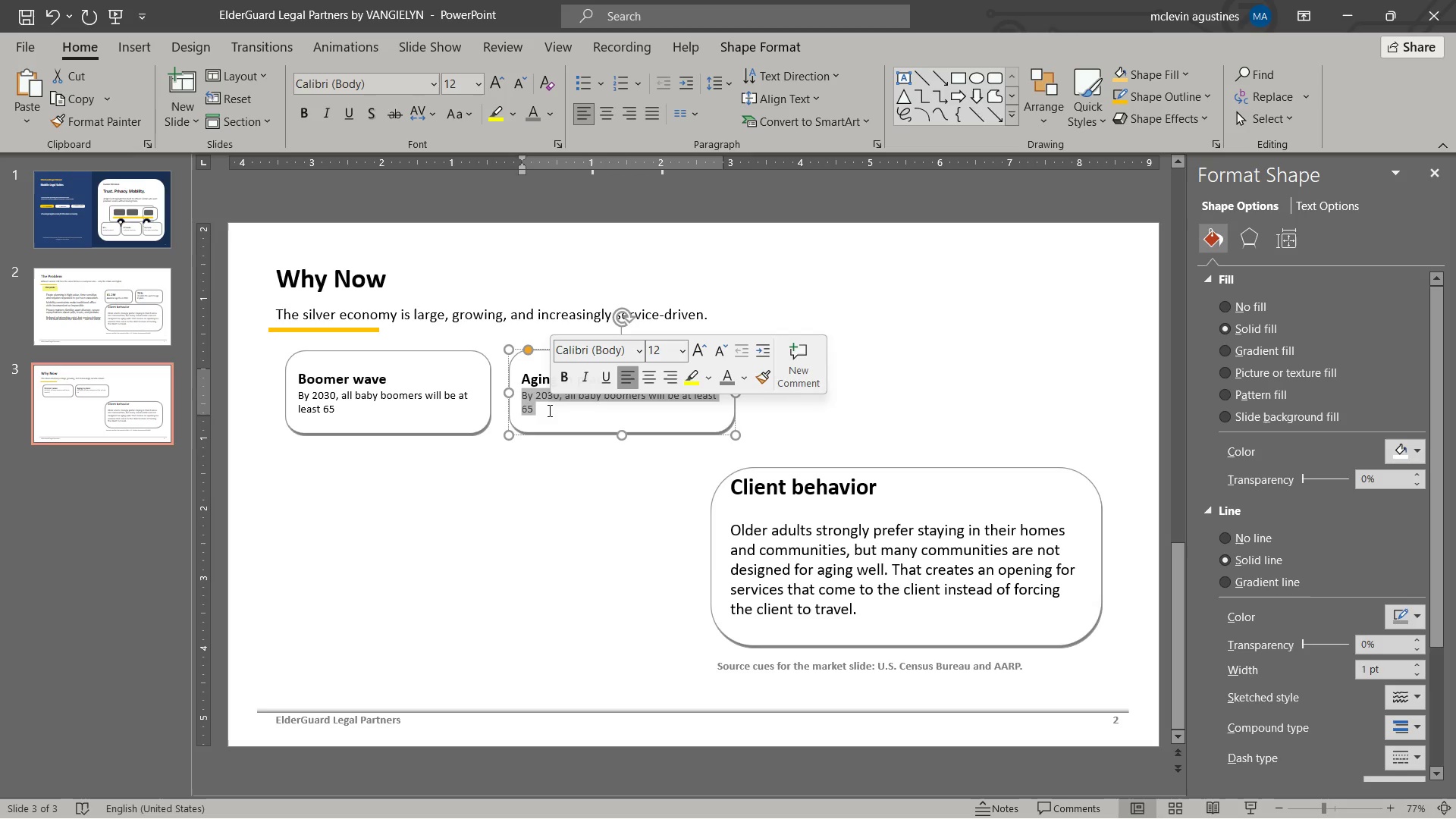 
type(75% of adults 50+ want to rep)
key(Backspace)
type(main in their home and community)
 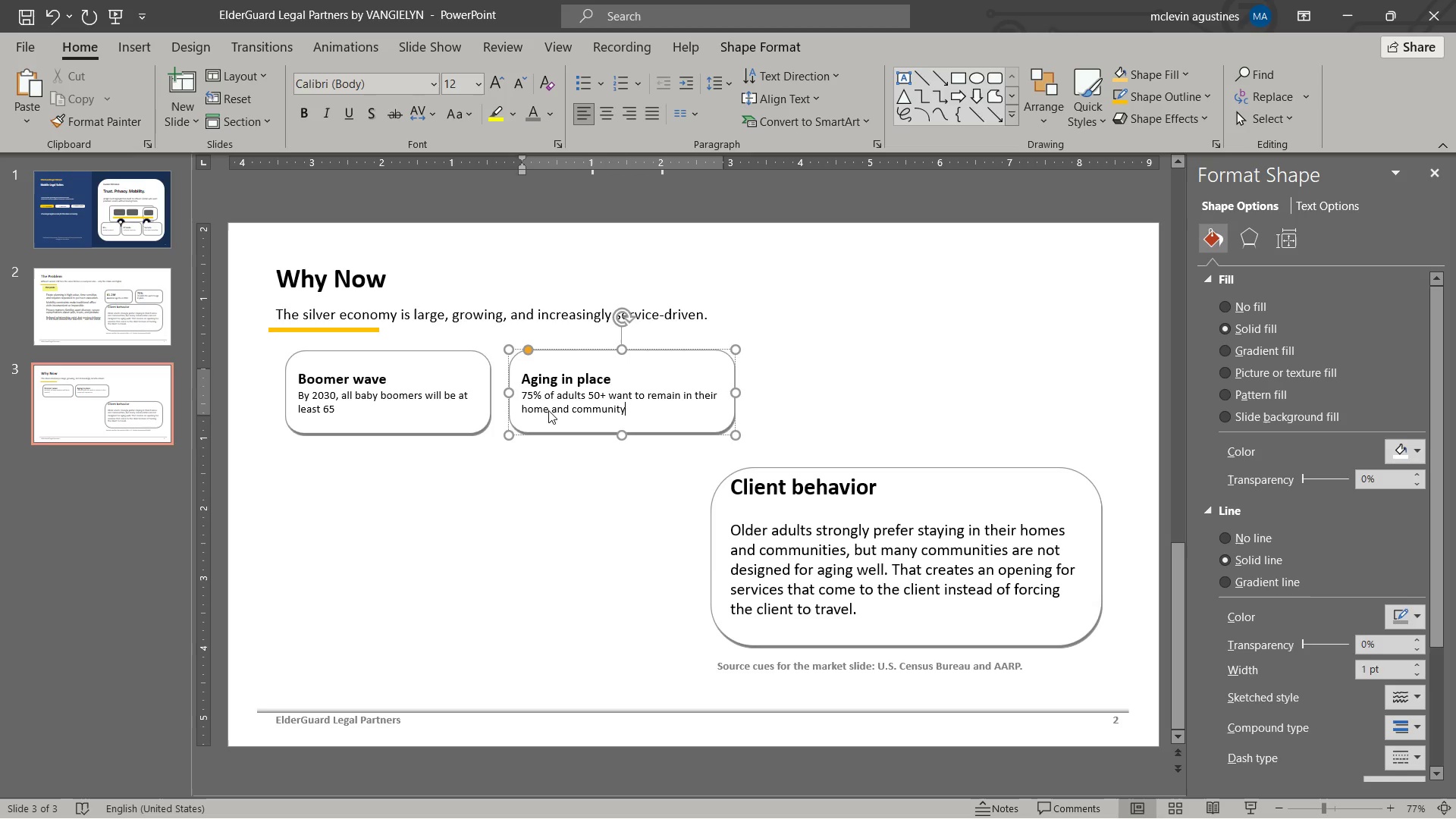 
key(Escape)
 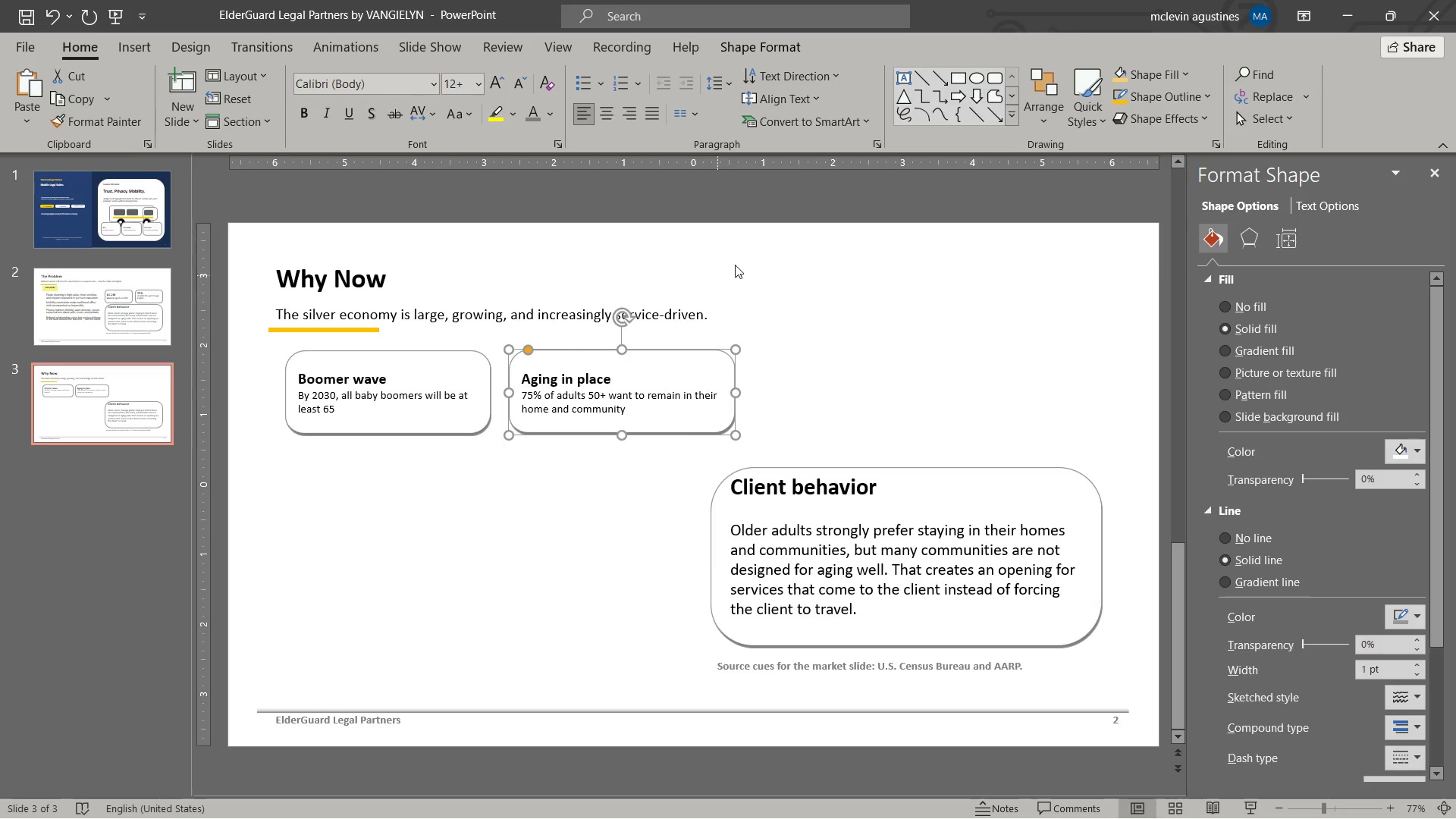 
key(Escape)
 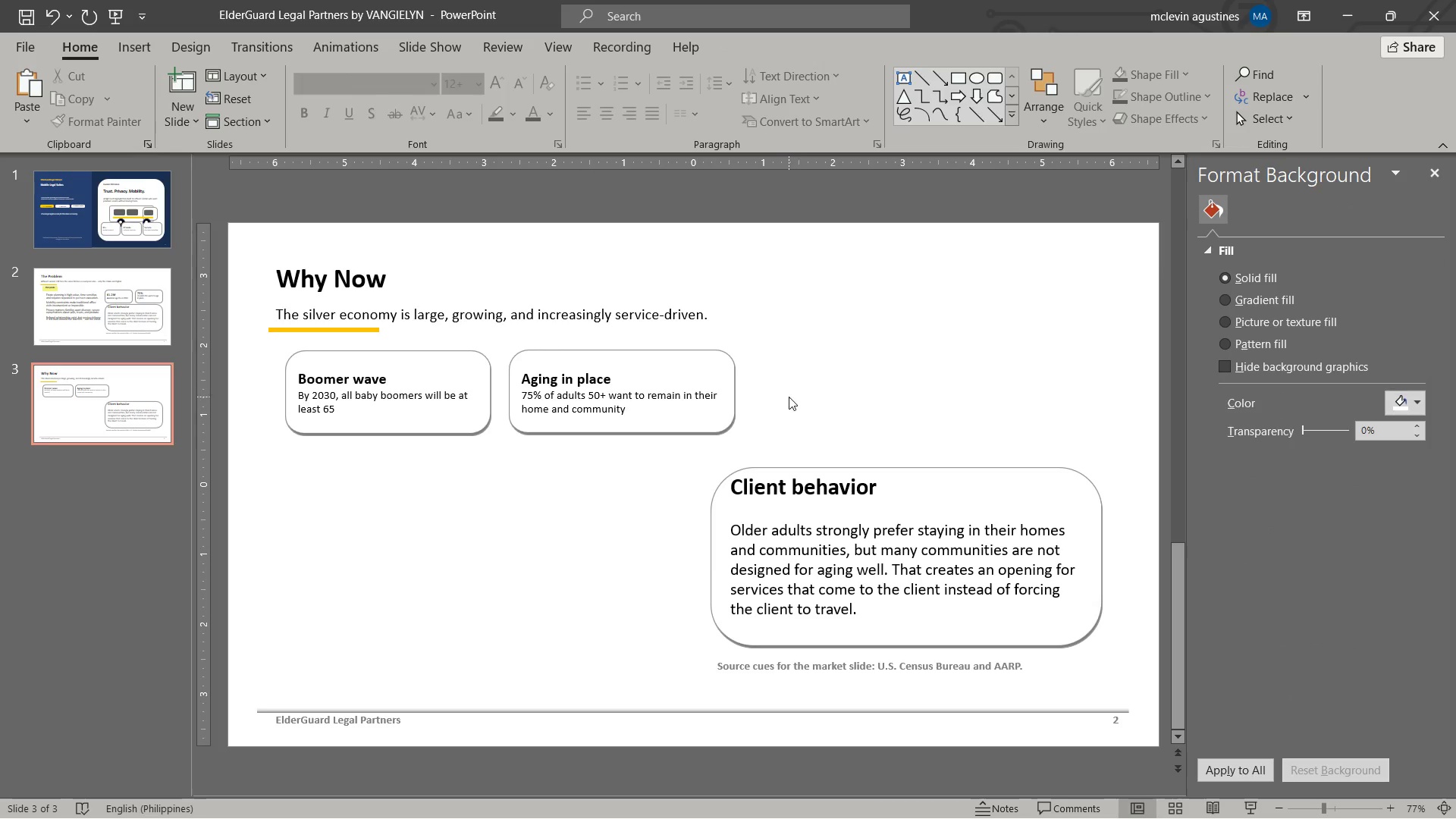 
key(Control+S)
 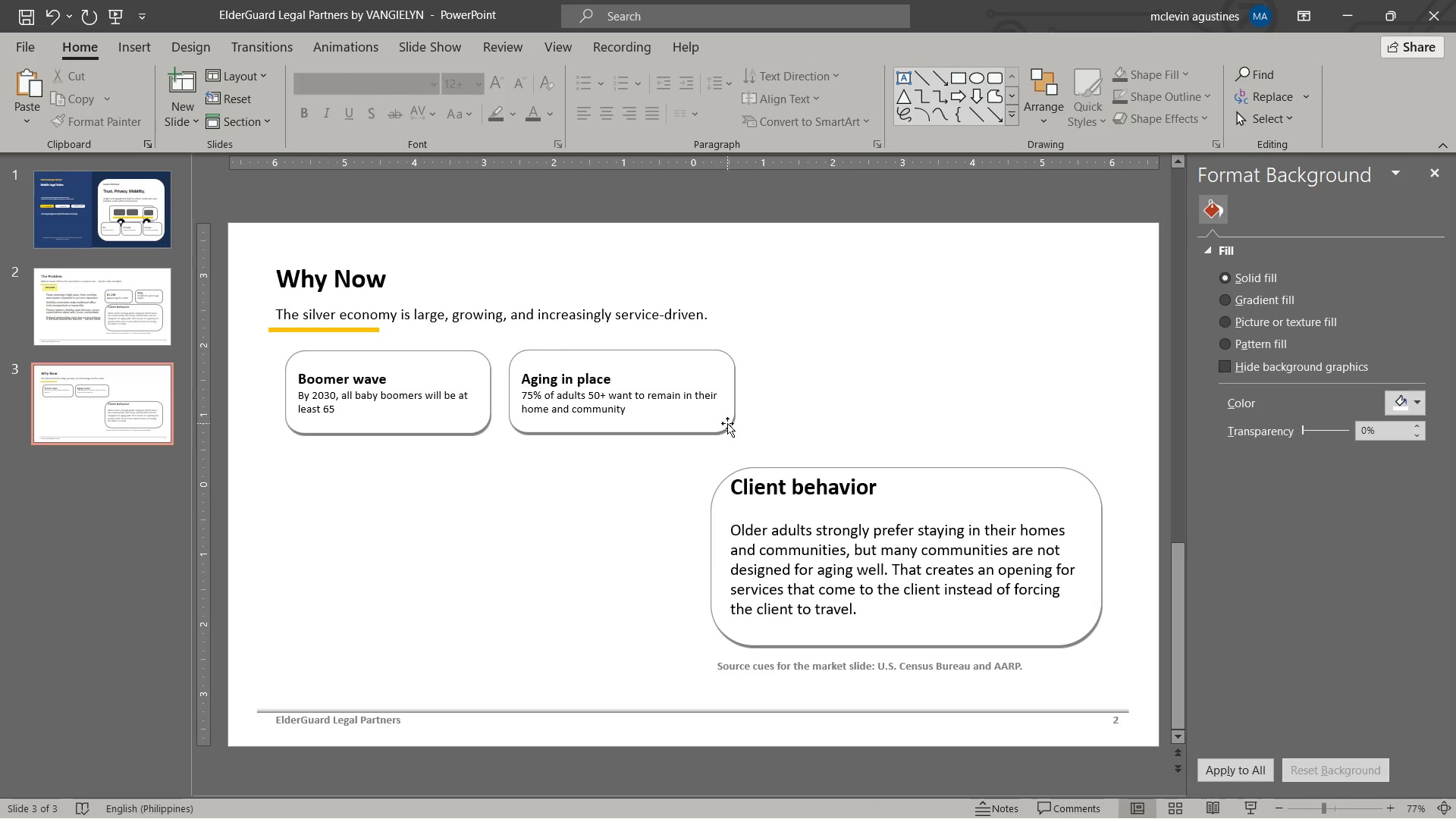 
left_click_drag(start_coordinate=[727, 423], to_coordinate=[952, 432])
 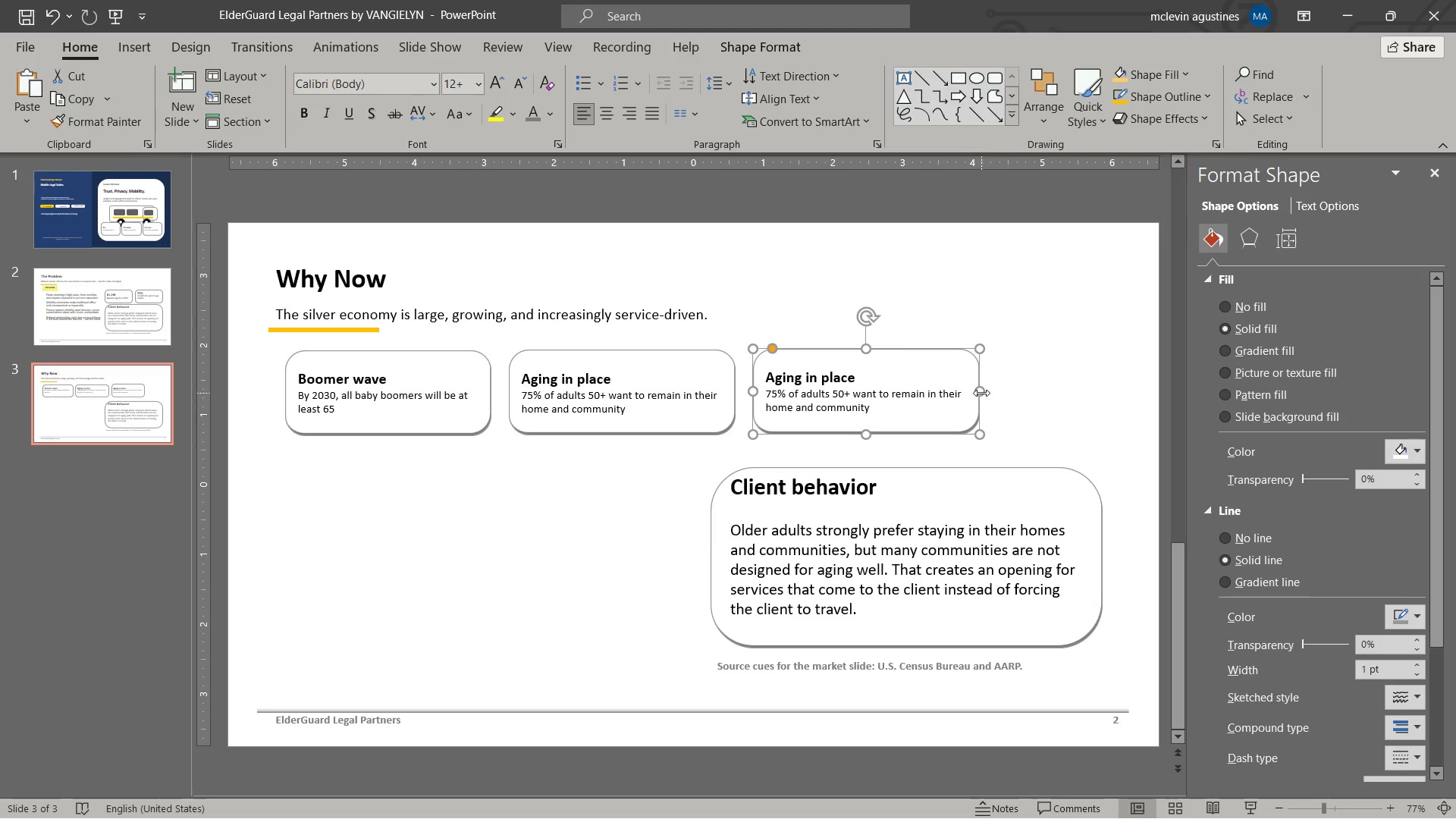 
key(Control+C)
 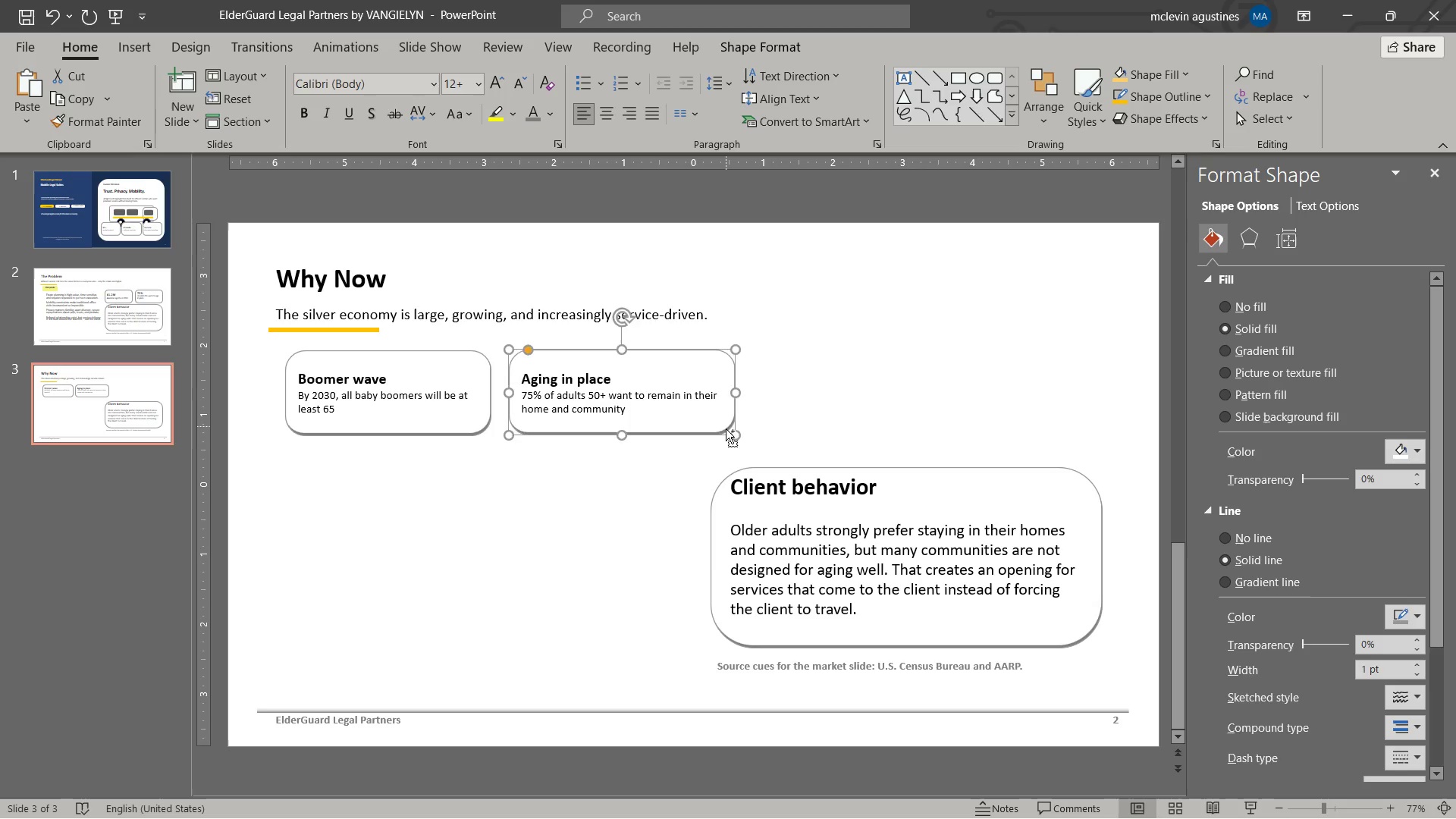 
key(Control+V)
 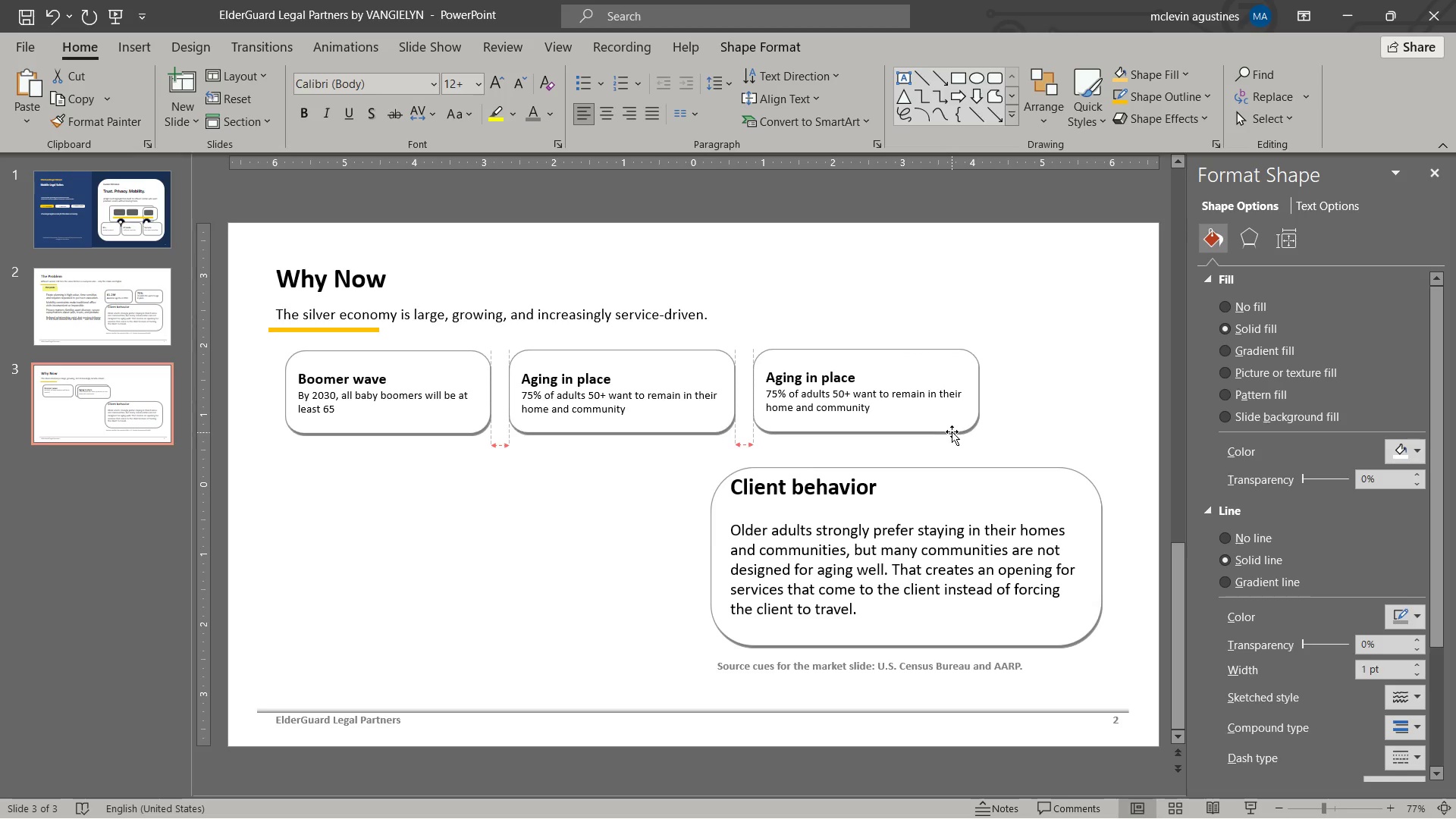 
left_click_drag(start_coordinate=[981, 393], to_coordinate=[1097, 391])
 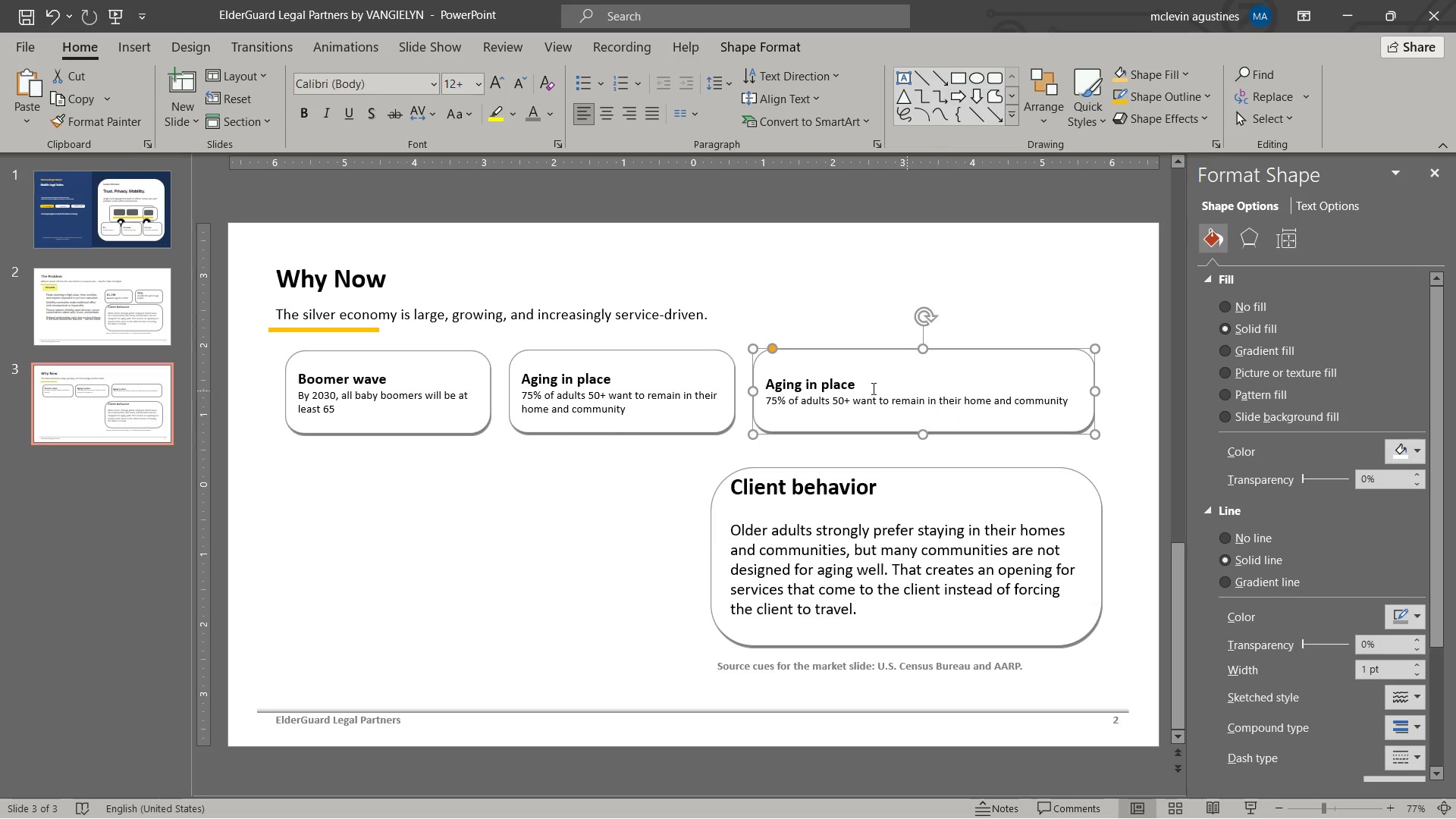 
left_click_drag(start_coordinate=[767, 383], to_coordinate=[864, 378])
 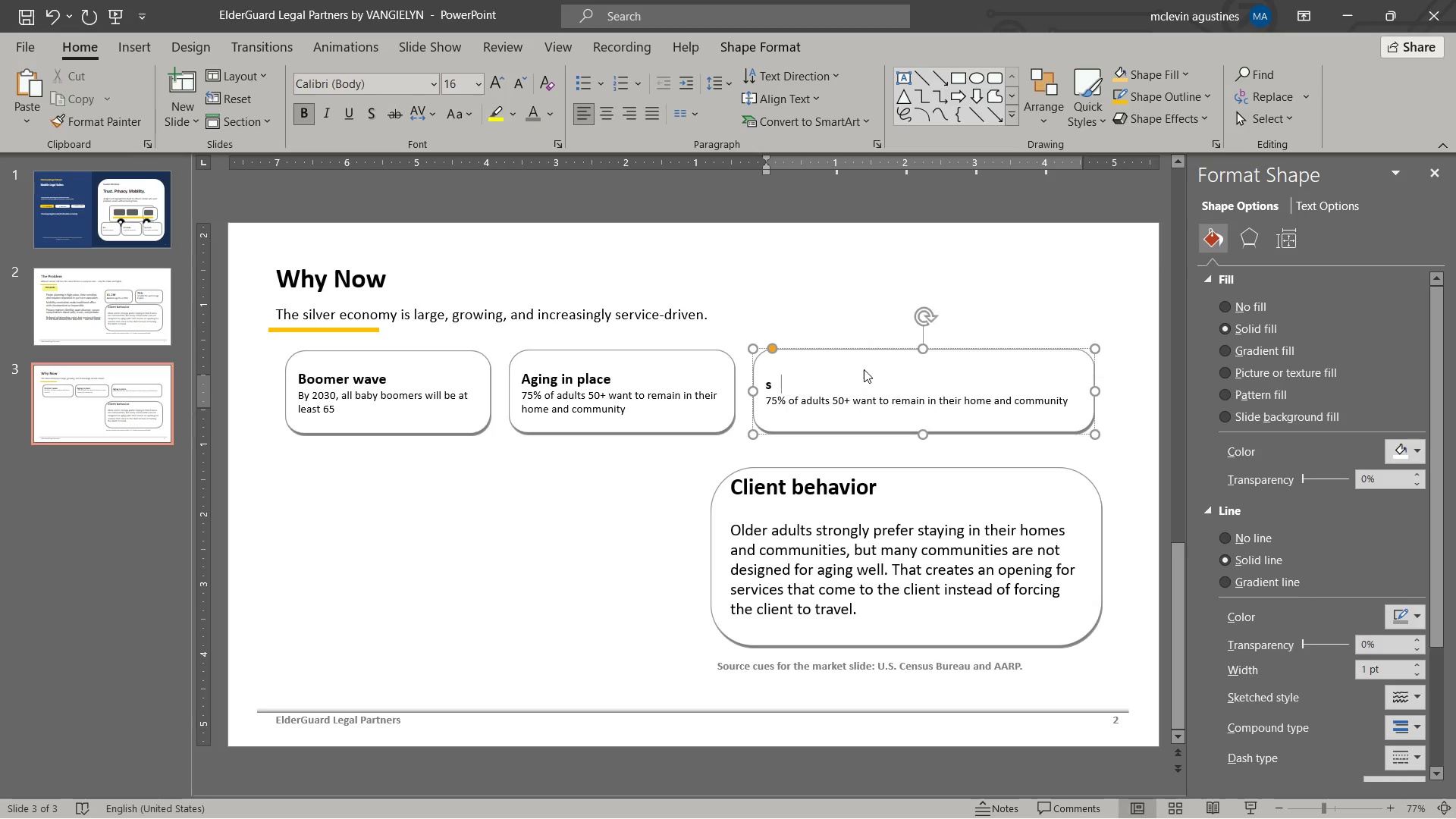 
type(service gap)
 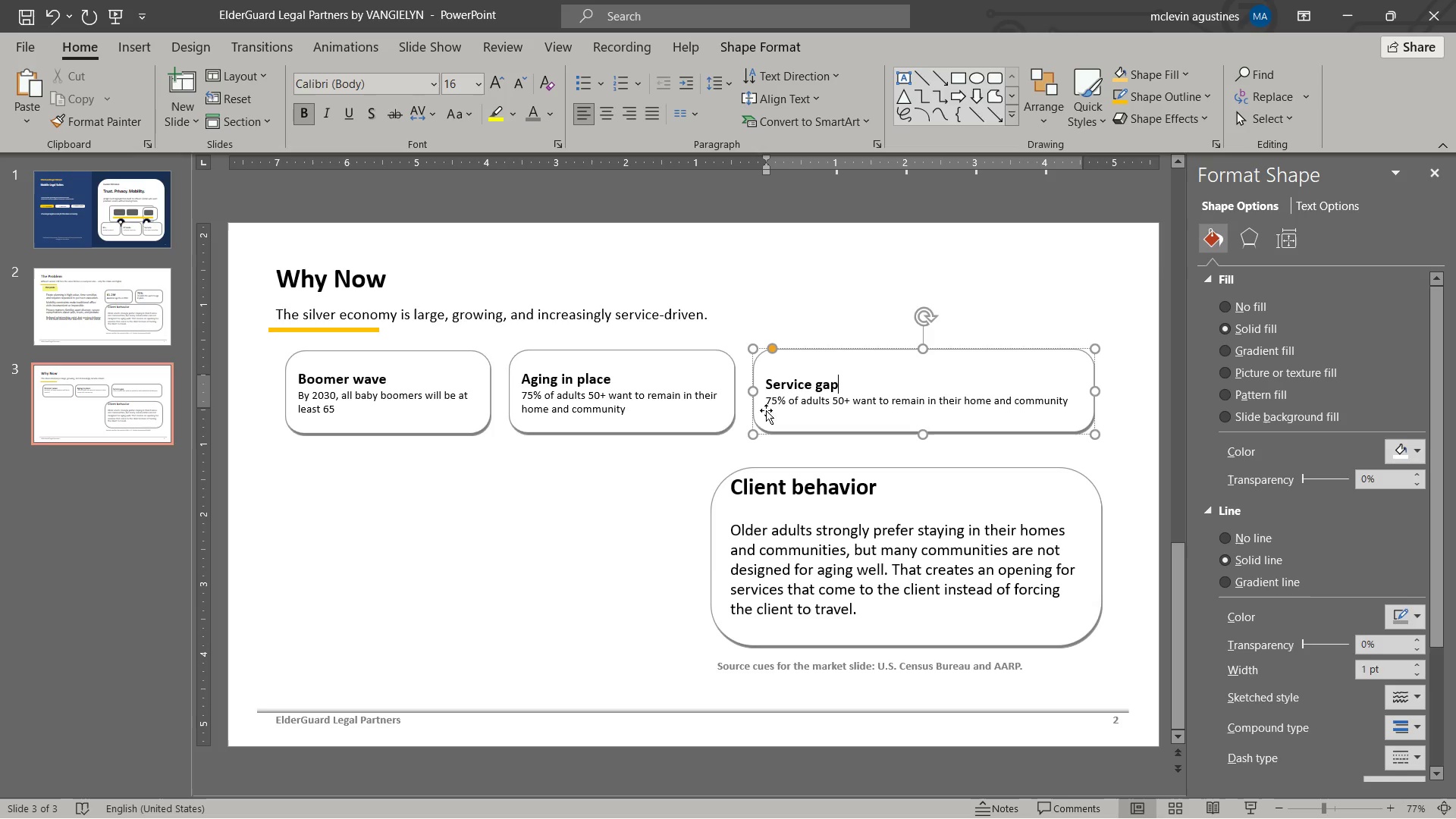 
left_click_drag(start_coordinate=[766, 402], to_coordinate=[1100, 403])
 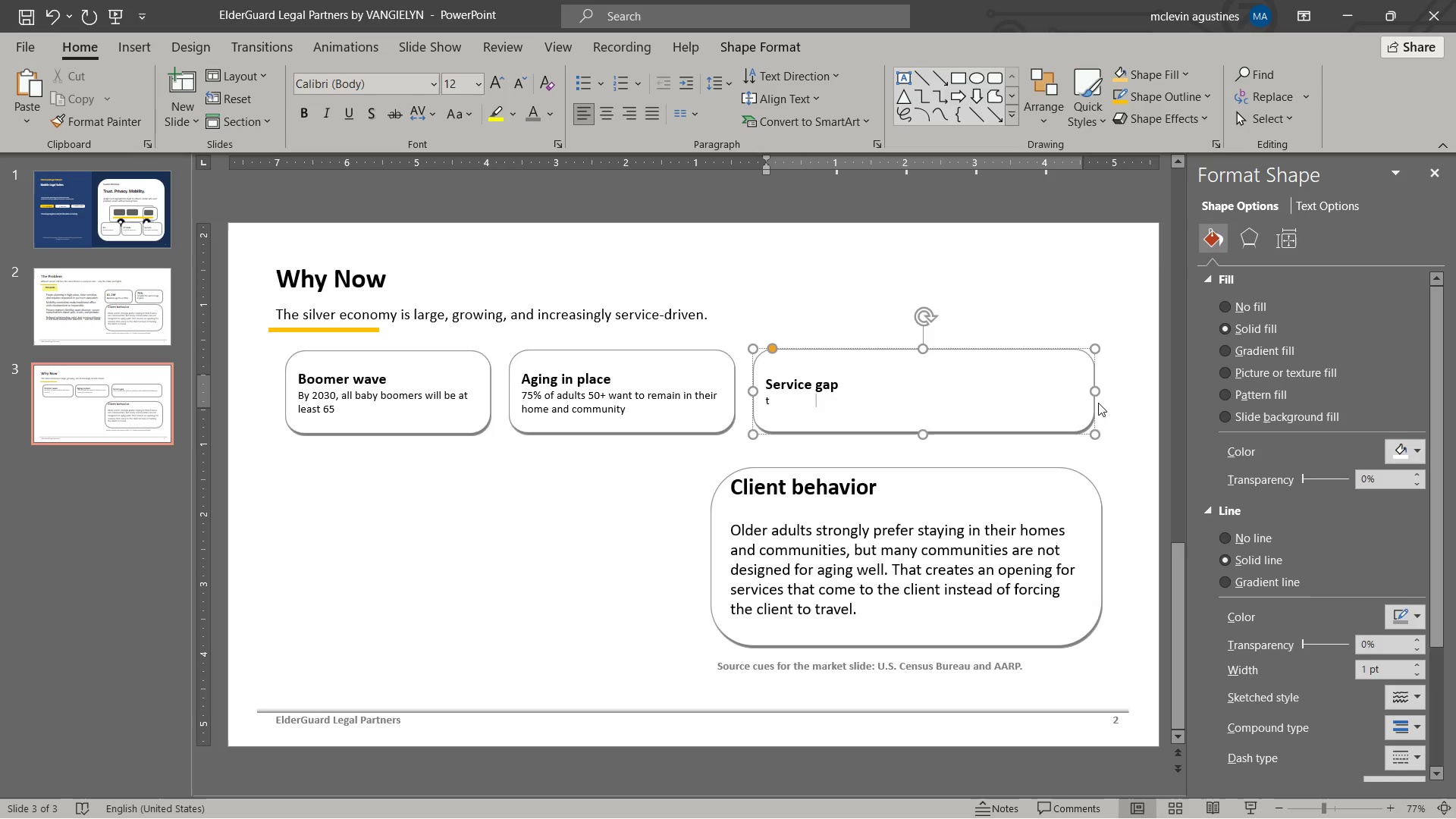 
type(traditional legal delivery models still rely on fixed officer,)
key(Backspace)
key(Backspace)
type(s, travel)
 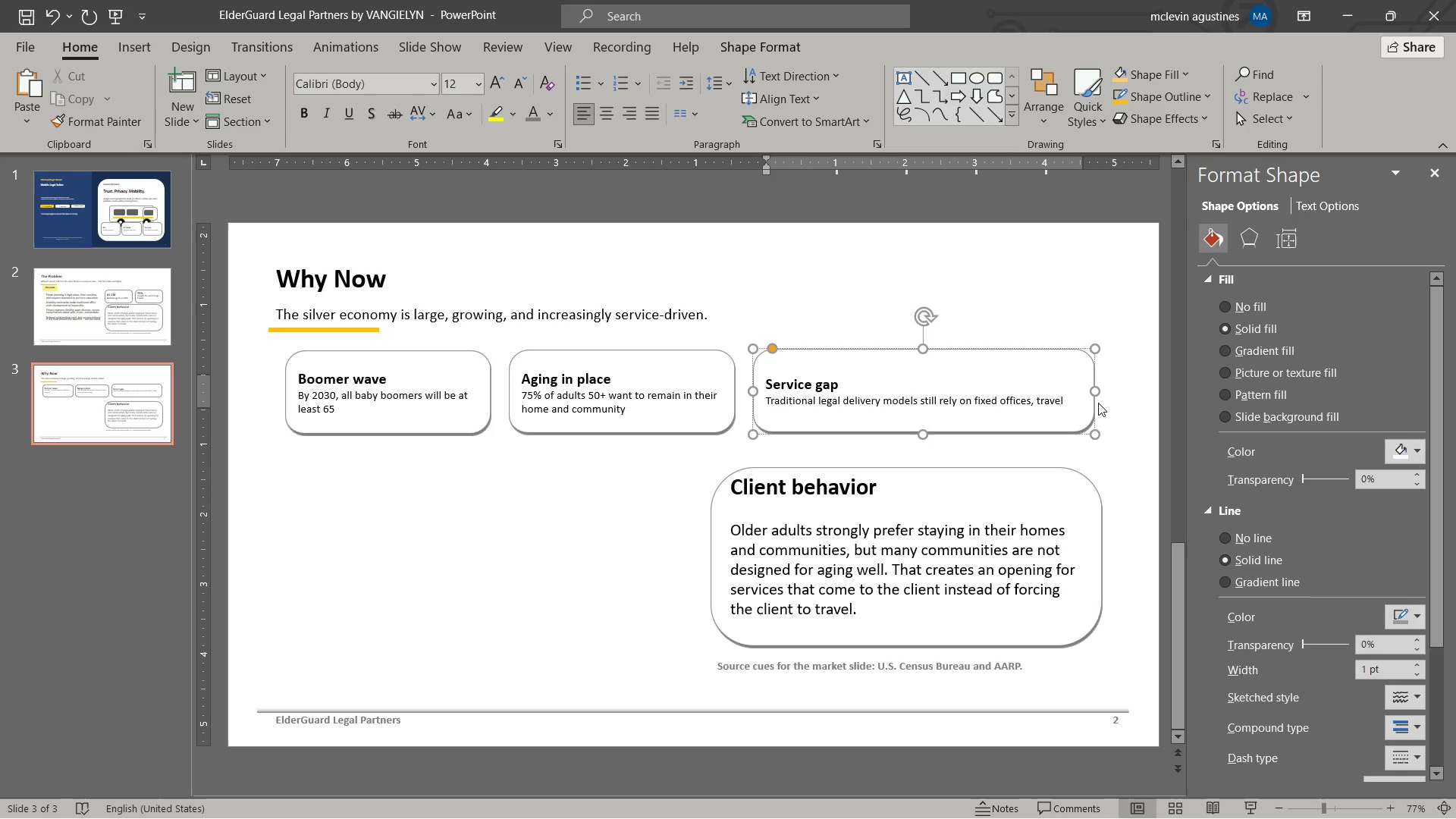 
hold_key(key=S, duration=0.34)
 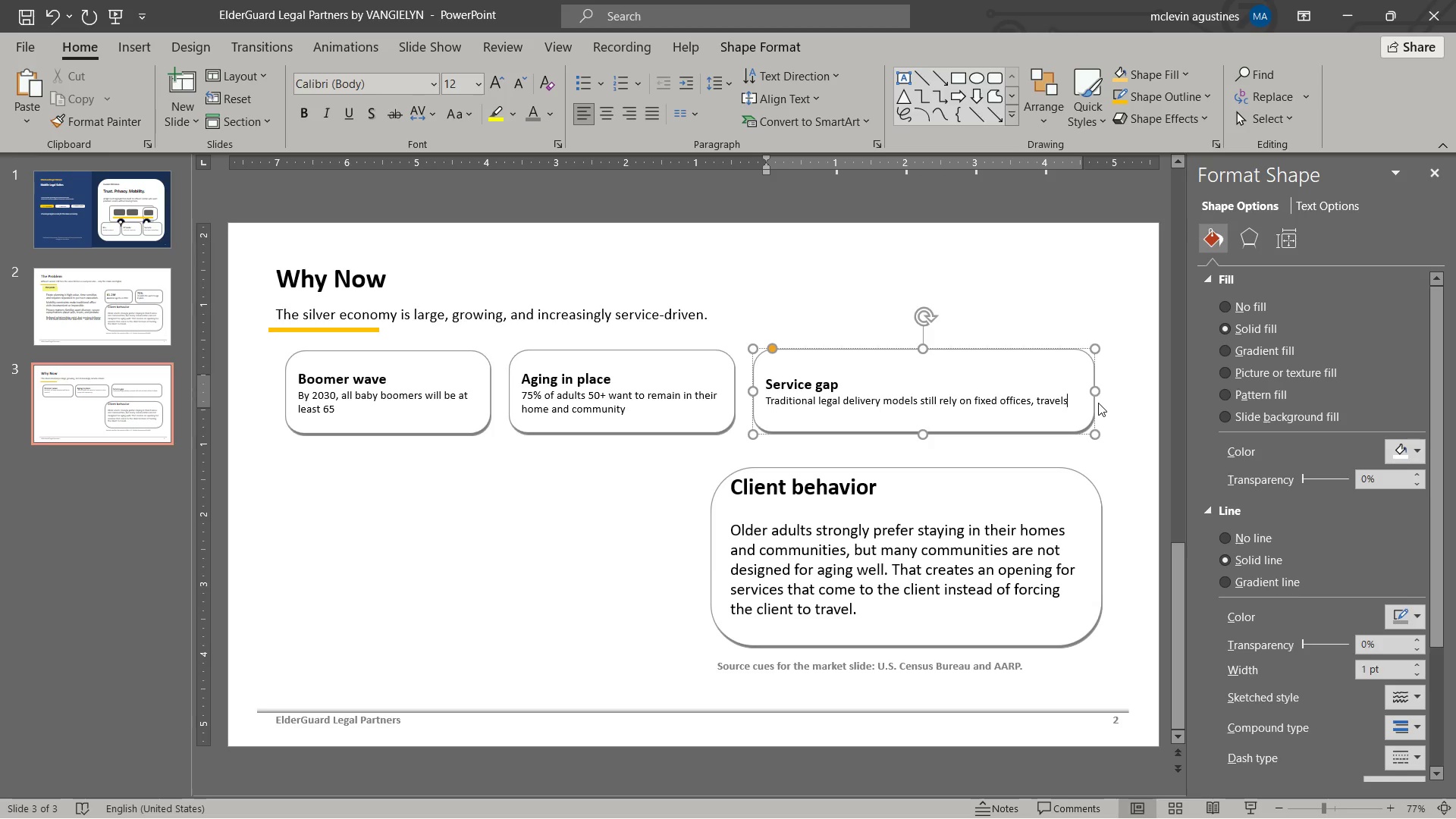 
key(Backspace)
key(Backspace)
type(l, and pap)
 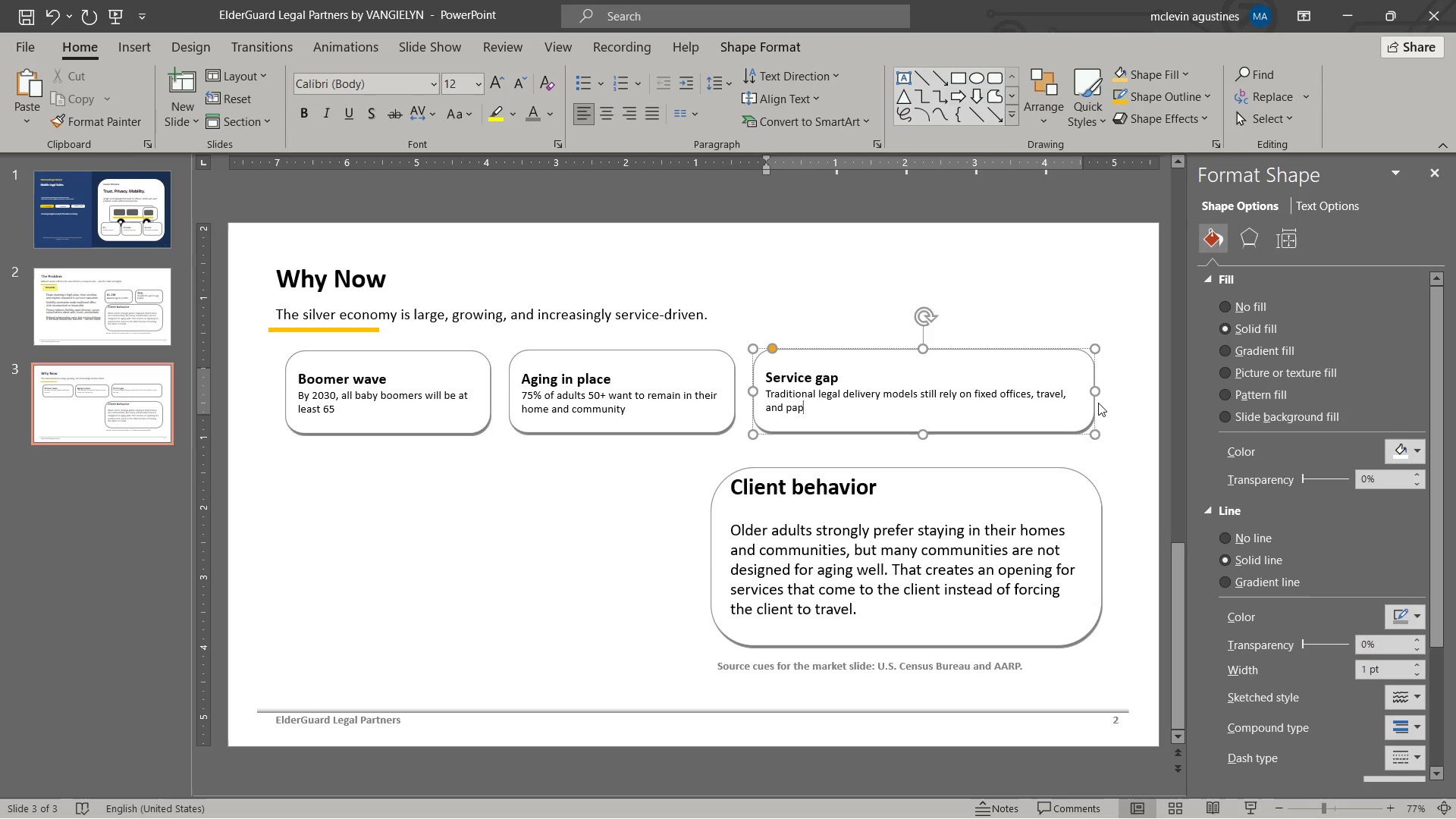 
wait(8.39)
 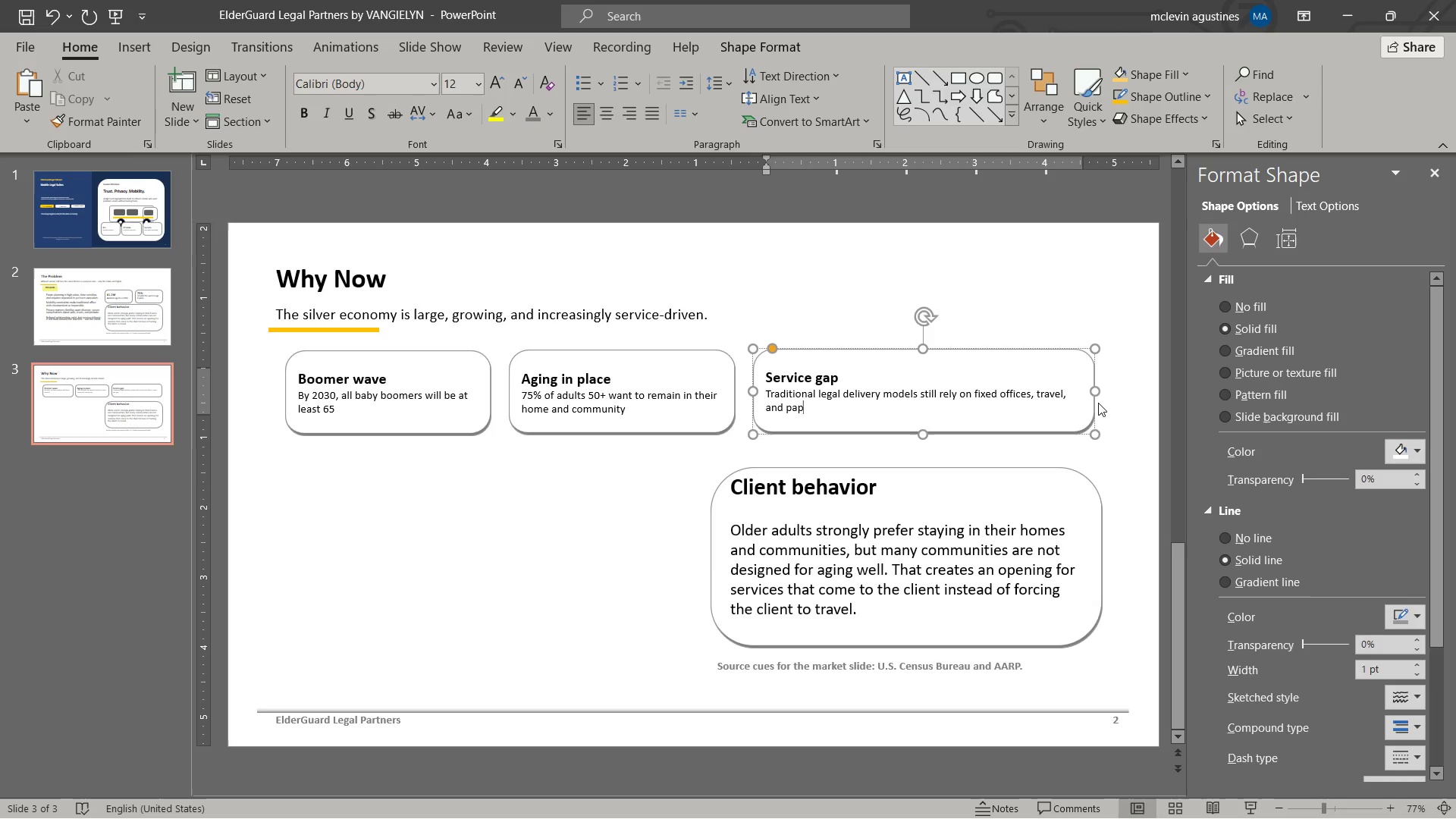 
type(er-heavy workflows - poor)
 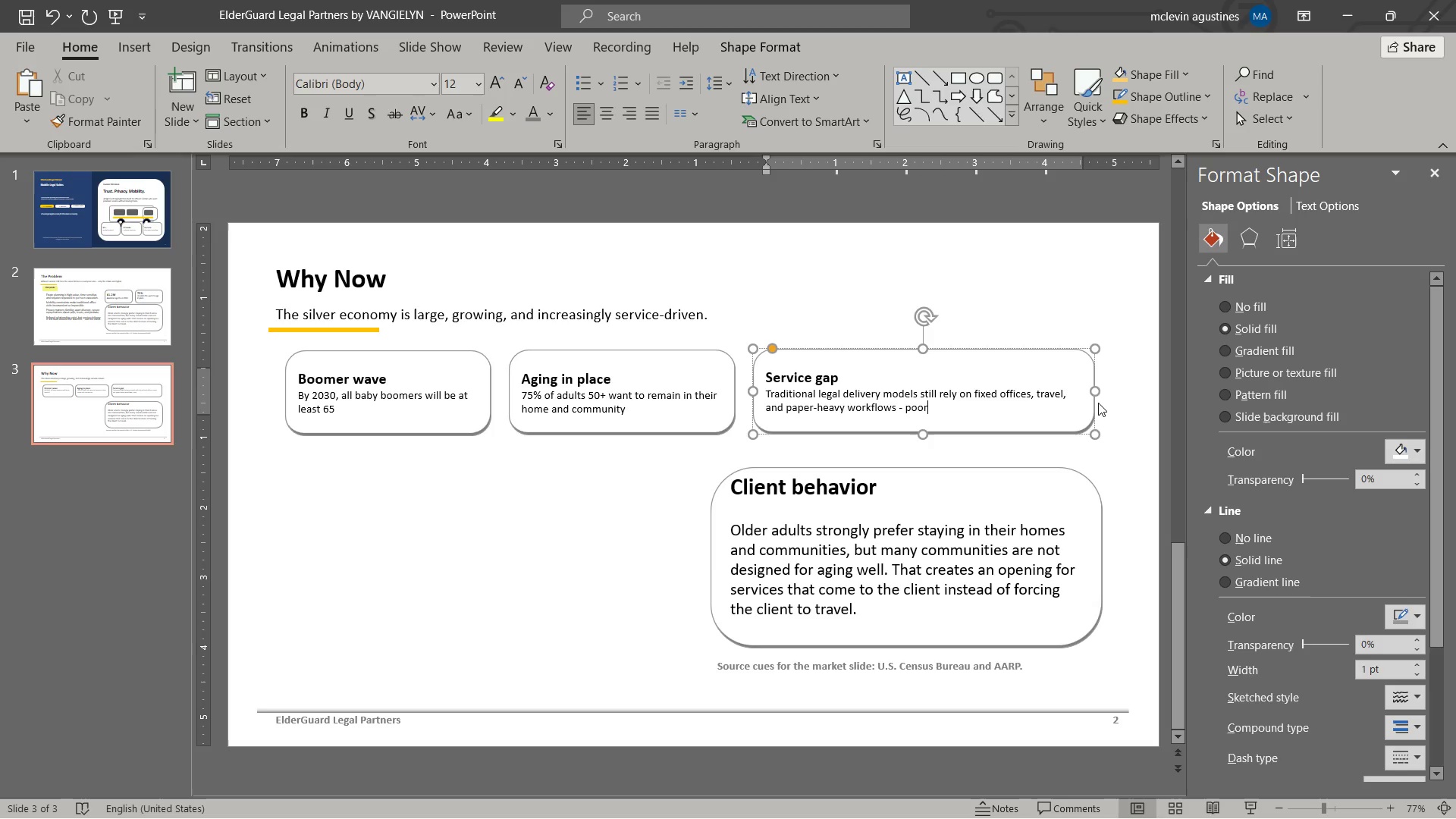 
type( fit for pria)
key(Backspace)
type(vate retirement communitie.s)
key(Backspace)
key(Backspace)
type(s.)
 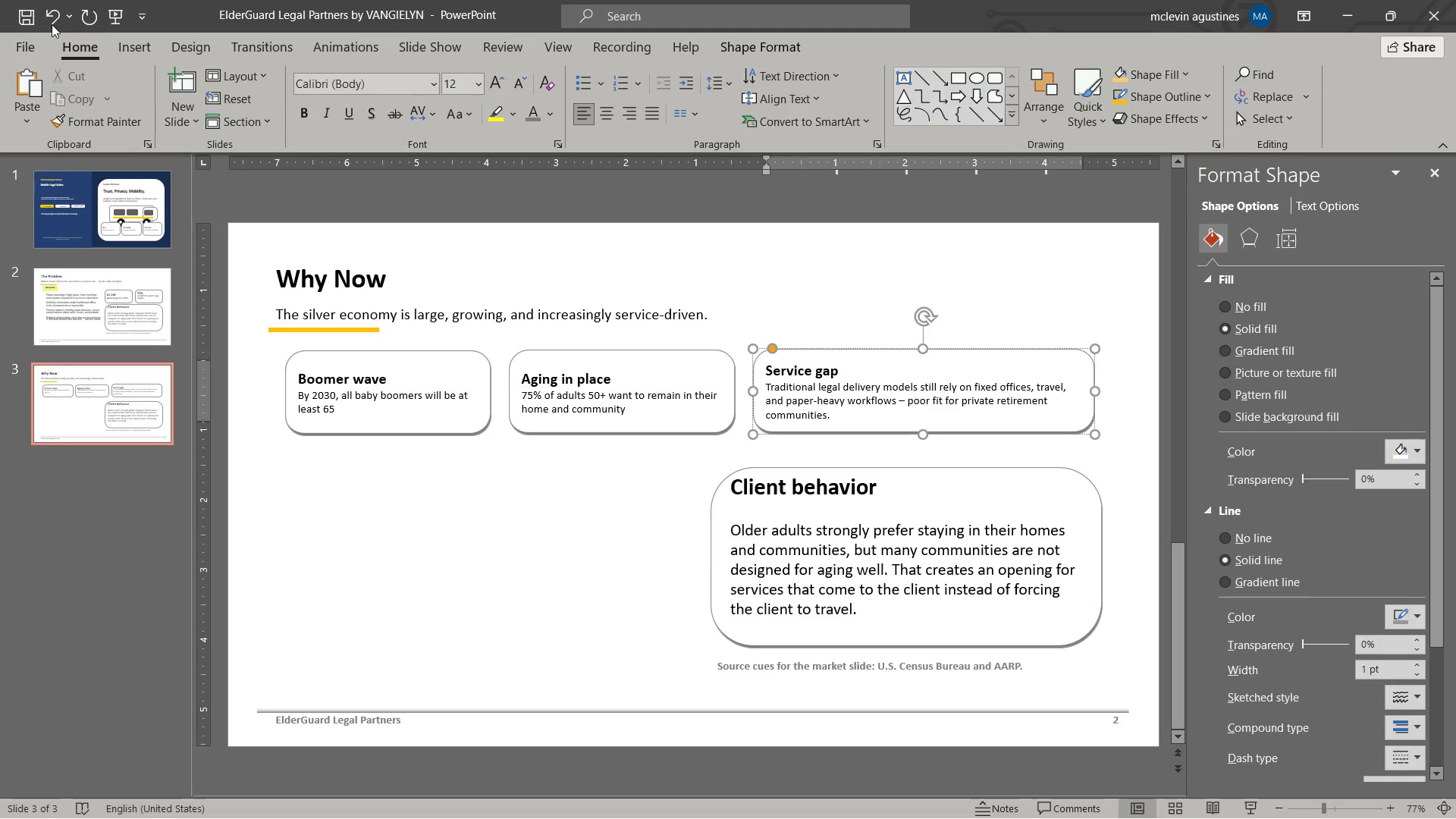 
left_click([36, 21])
 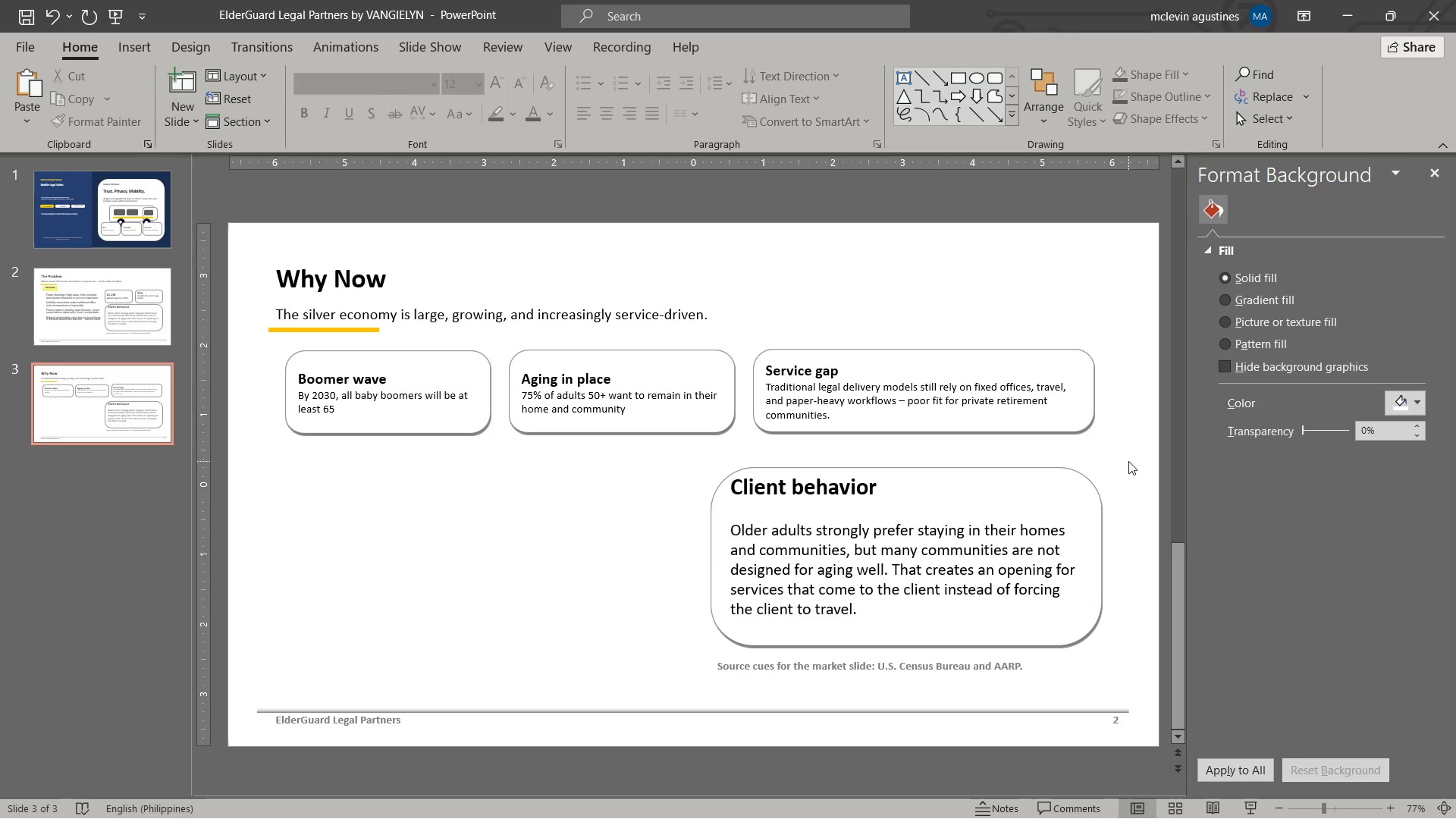 
wait(9.64)
 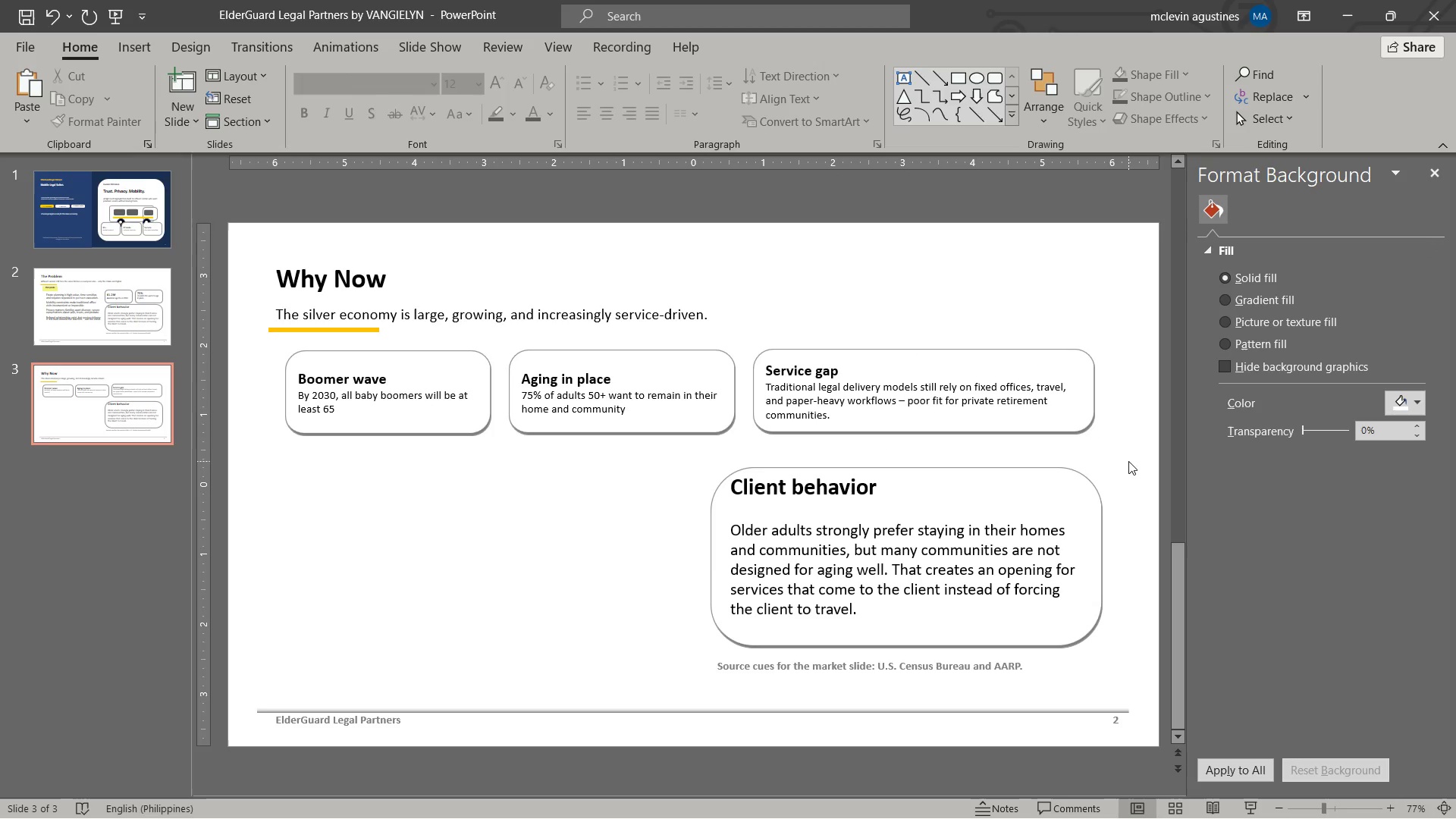 
left_click([492, 315])
 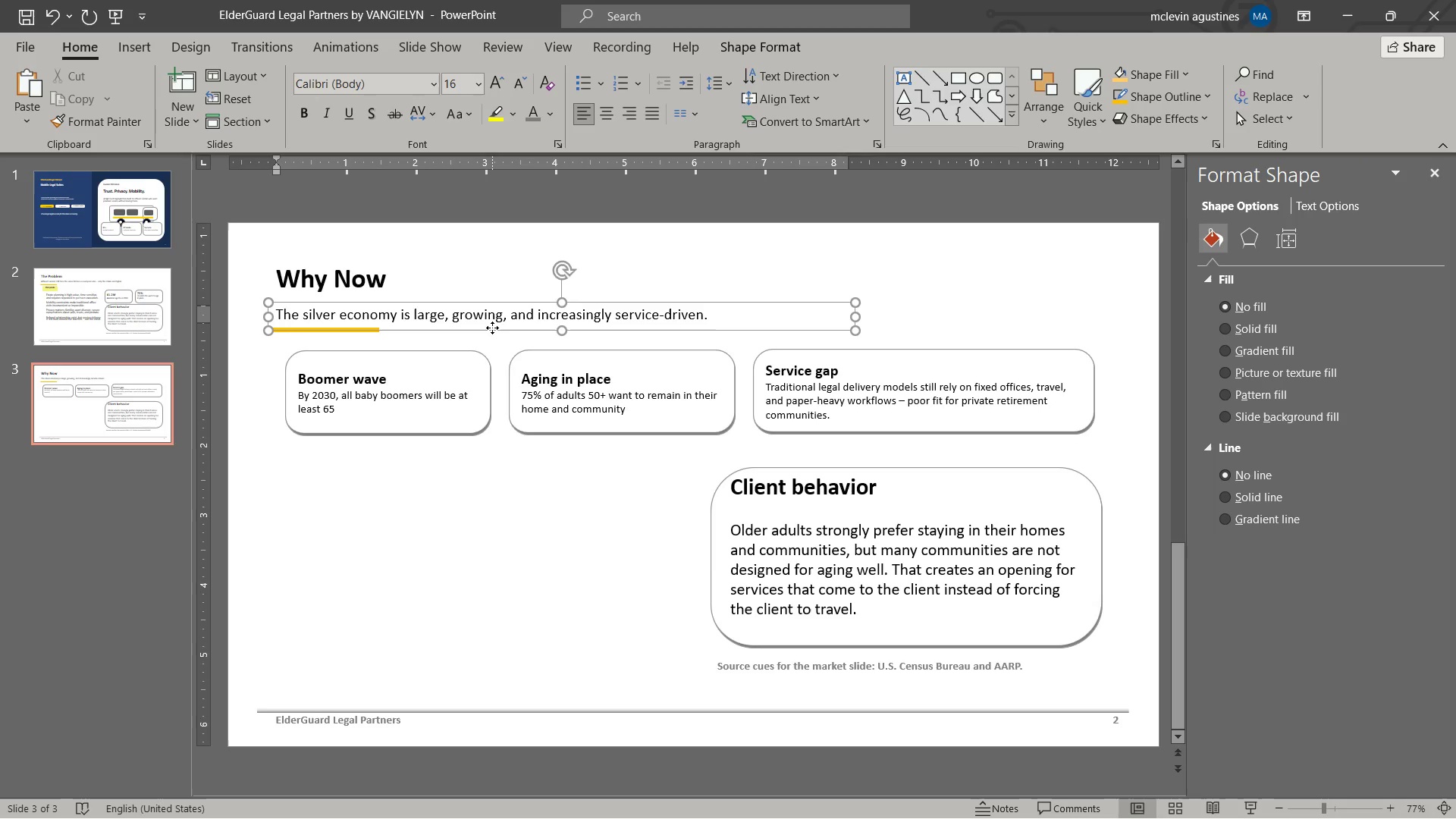 
left_click([492, 328])
 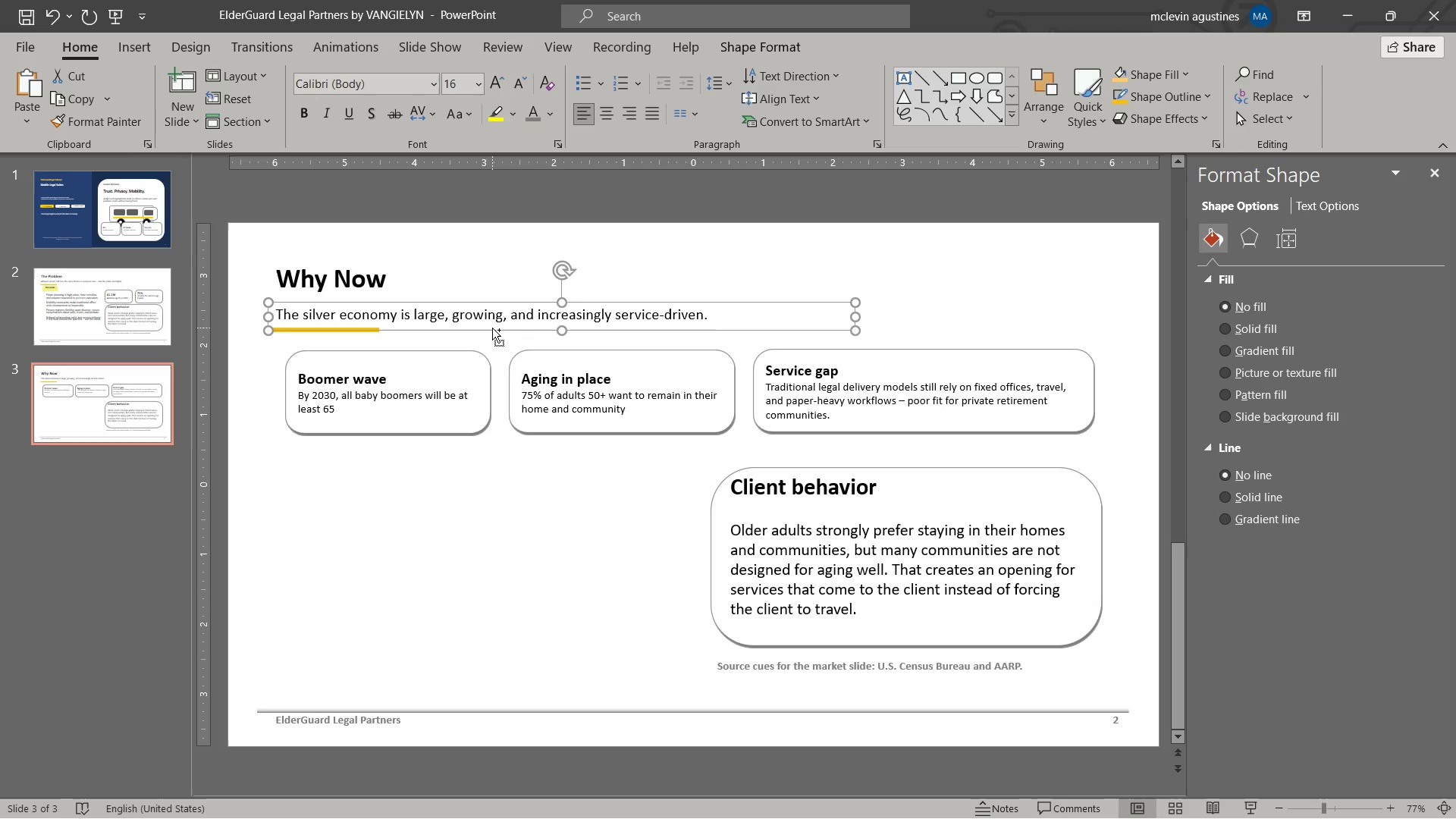 
key(Control+C)
 